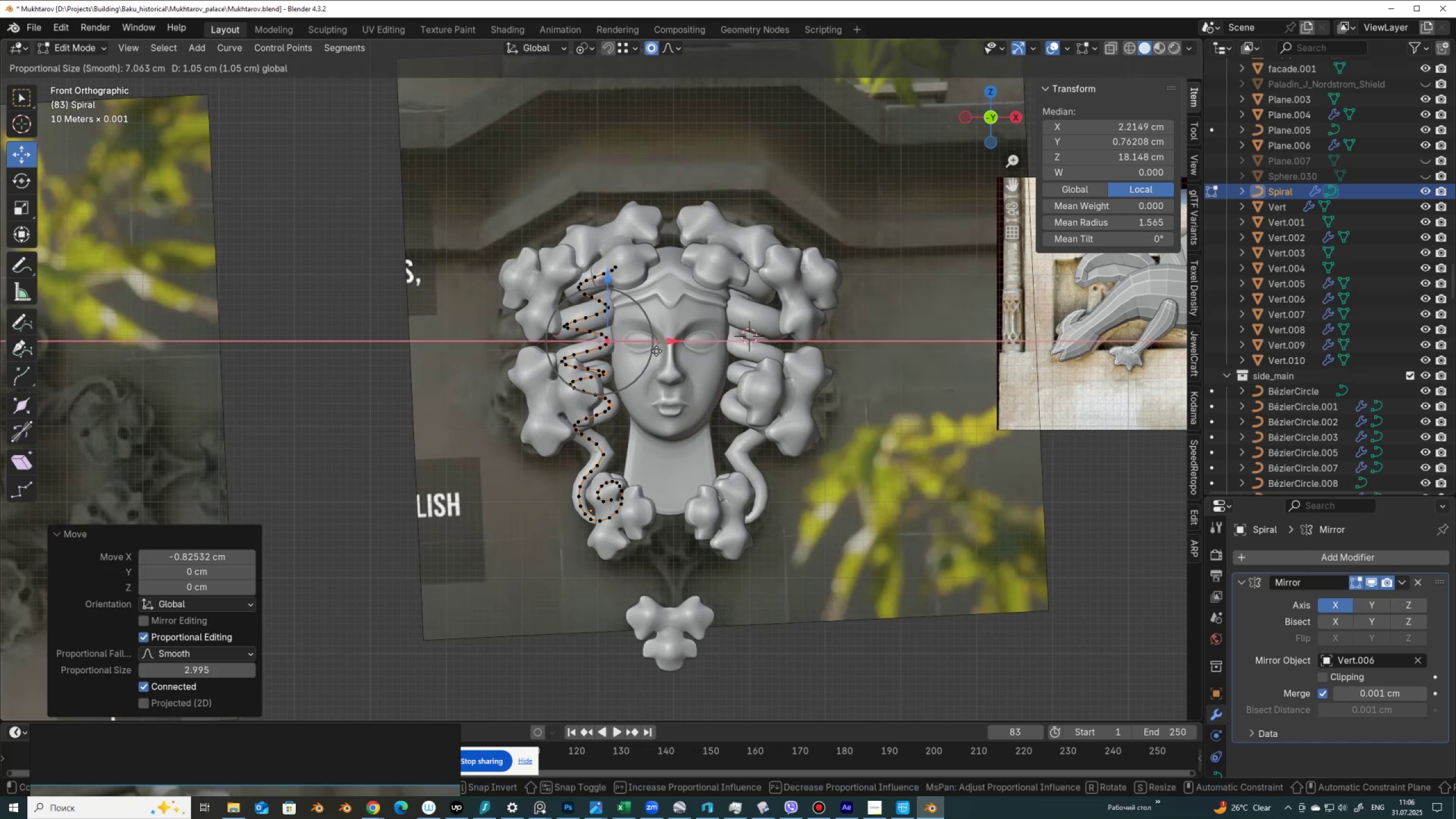 
key(Tab)
 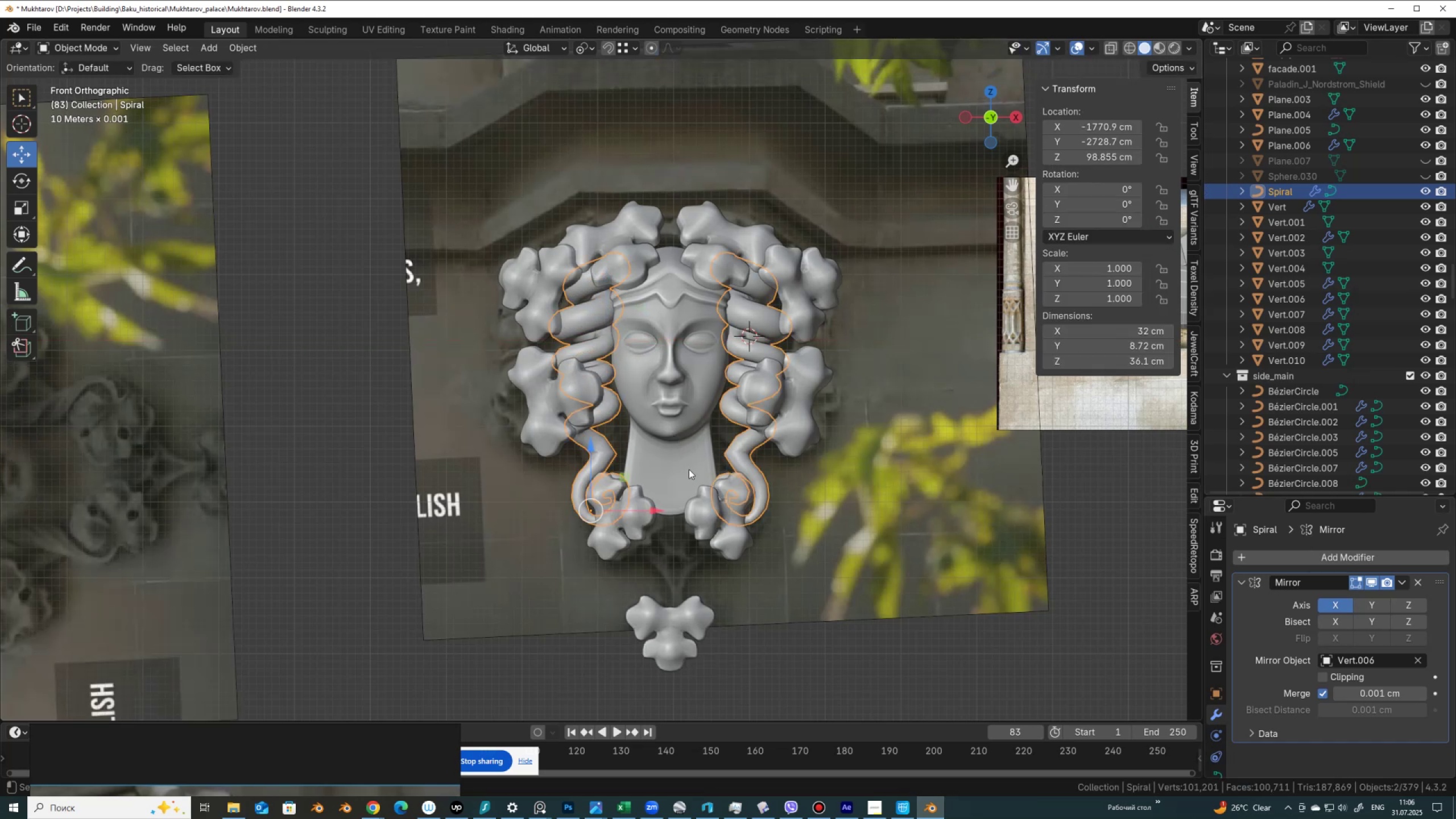 
scroll: coordinate [674, 431], scroll_direction: up, amount: 1.0
 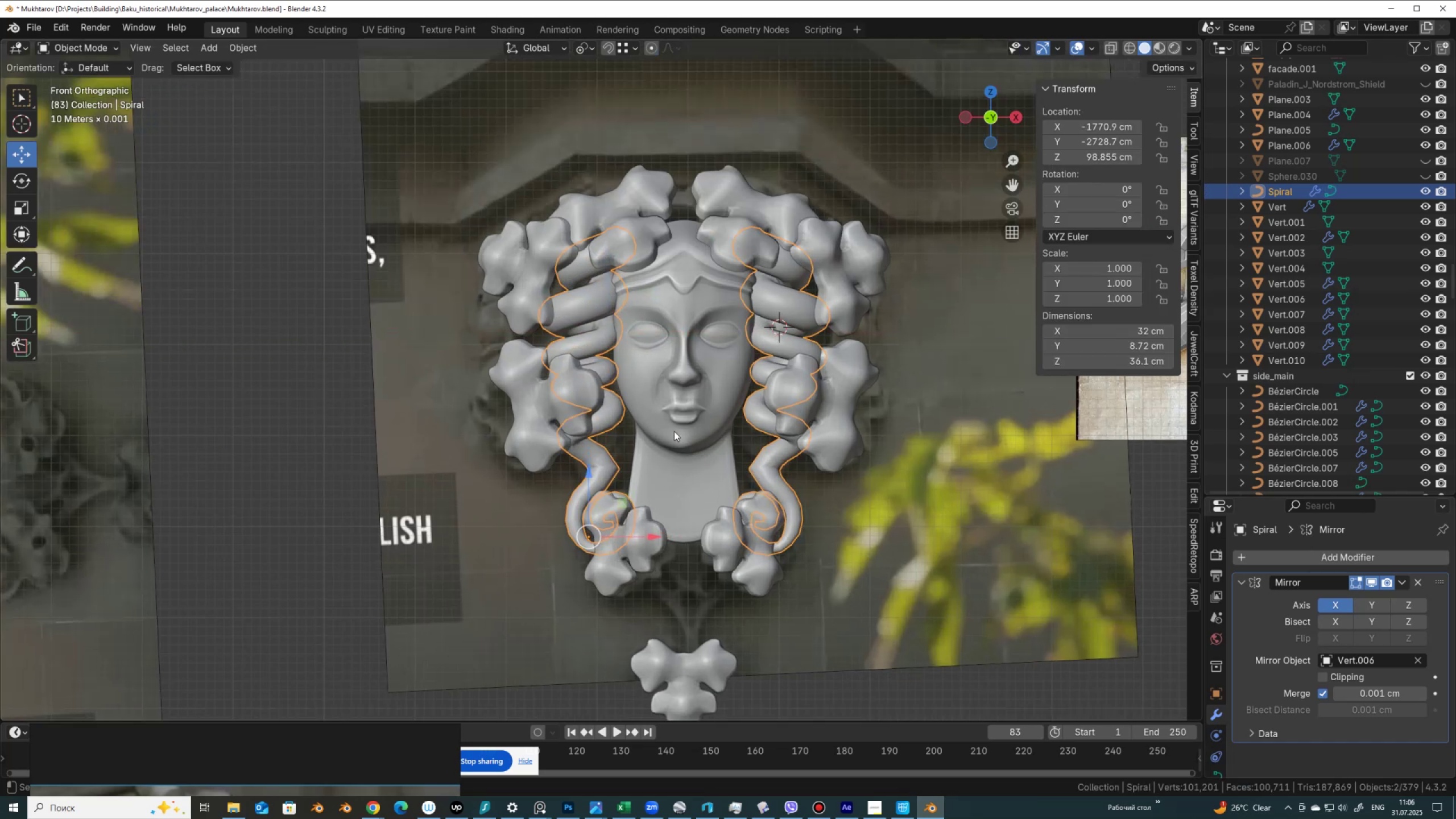 
scroll: coordinate [674, 431], scroll_direction: down, amount: 2.0
 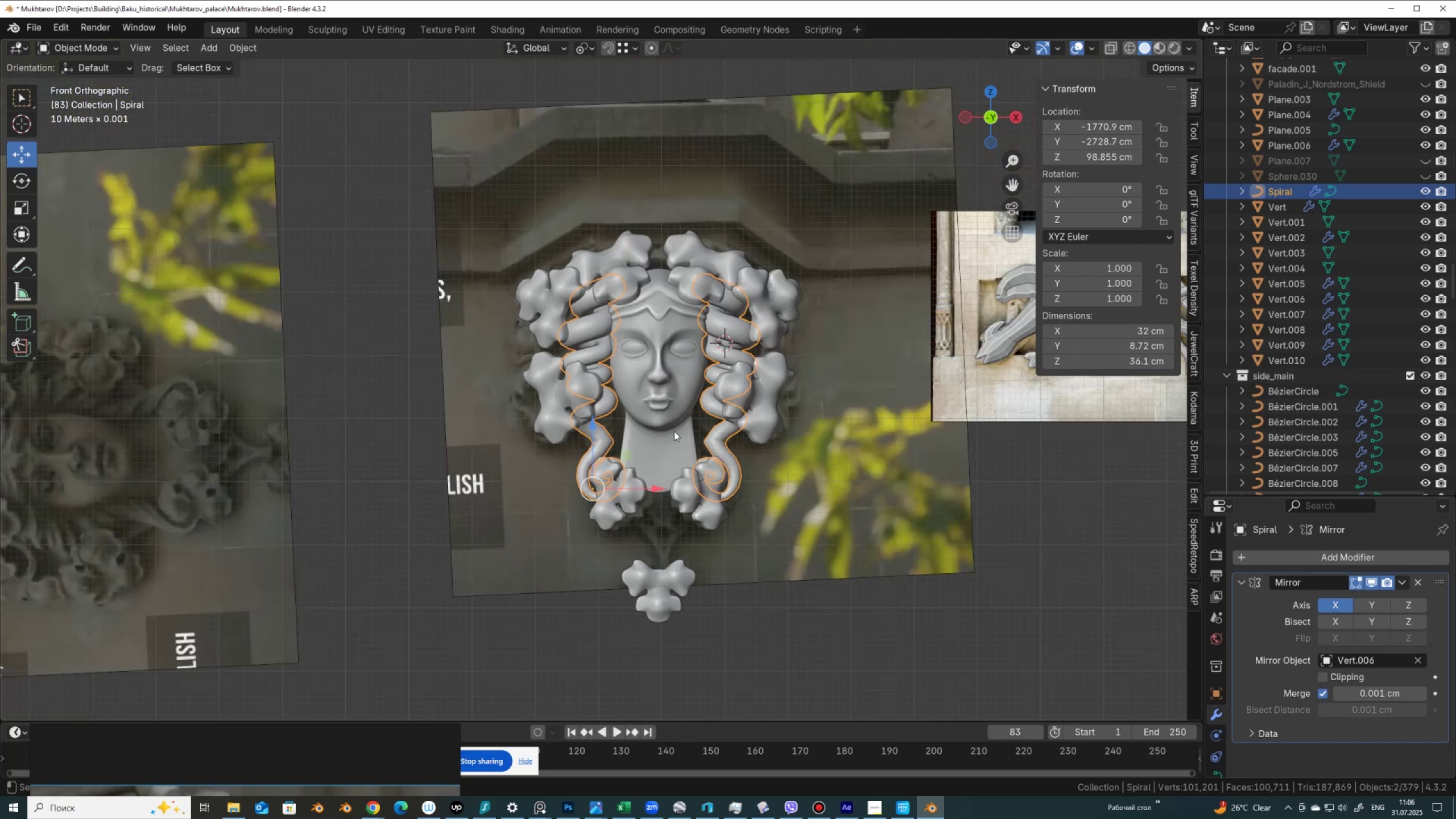 
scroll: coordinate [644, 386], scroll_direction: up, amount: 4.0
 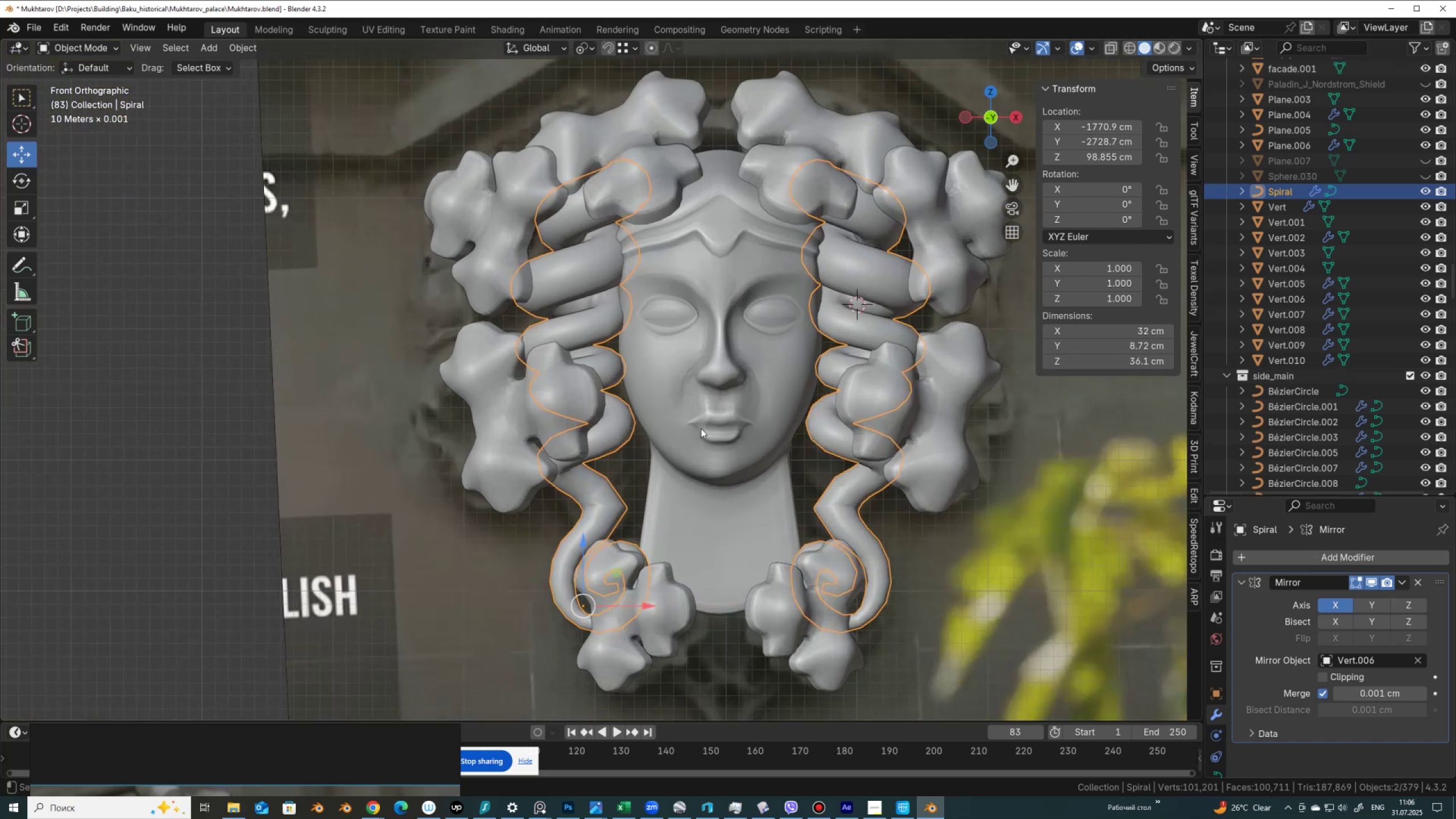 
key(Tab)
 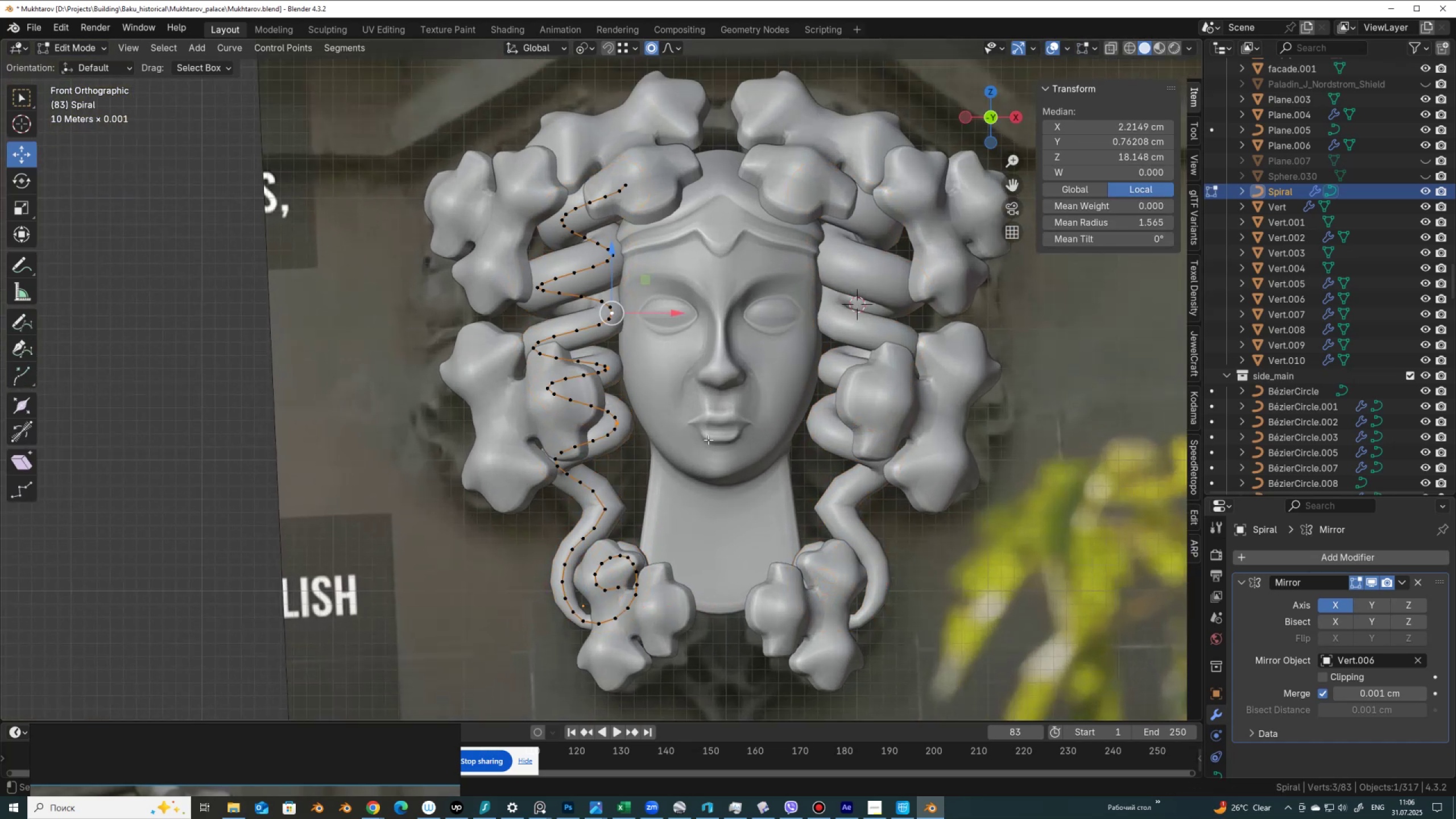 
scroll: coordinate [708, 440], scroll_direction: up, amount: 2.0
 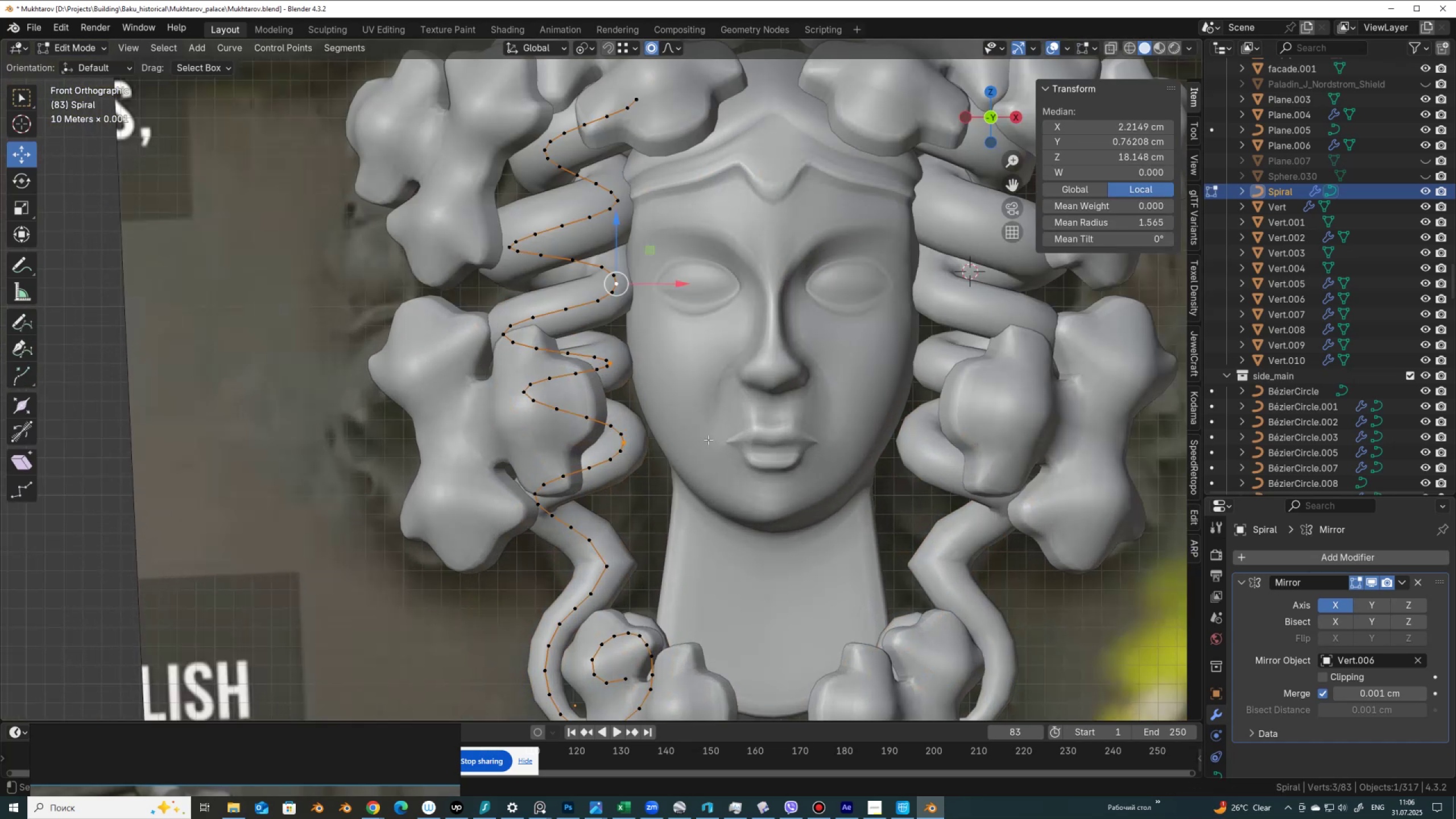 
key(Tab)
 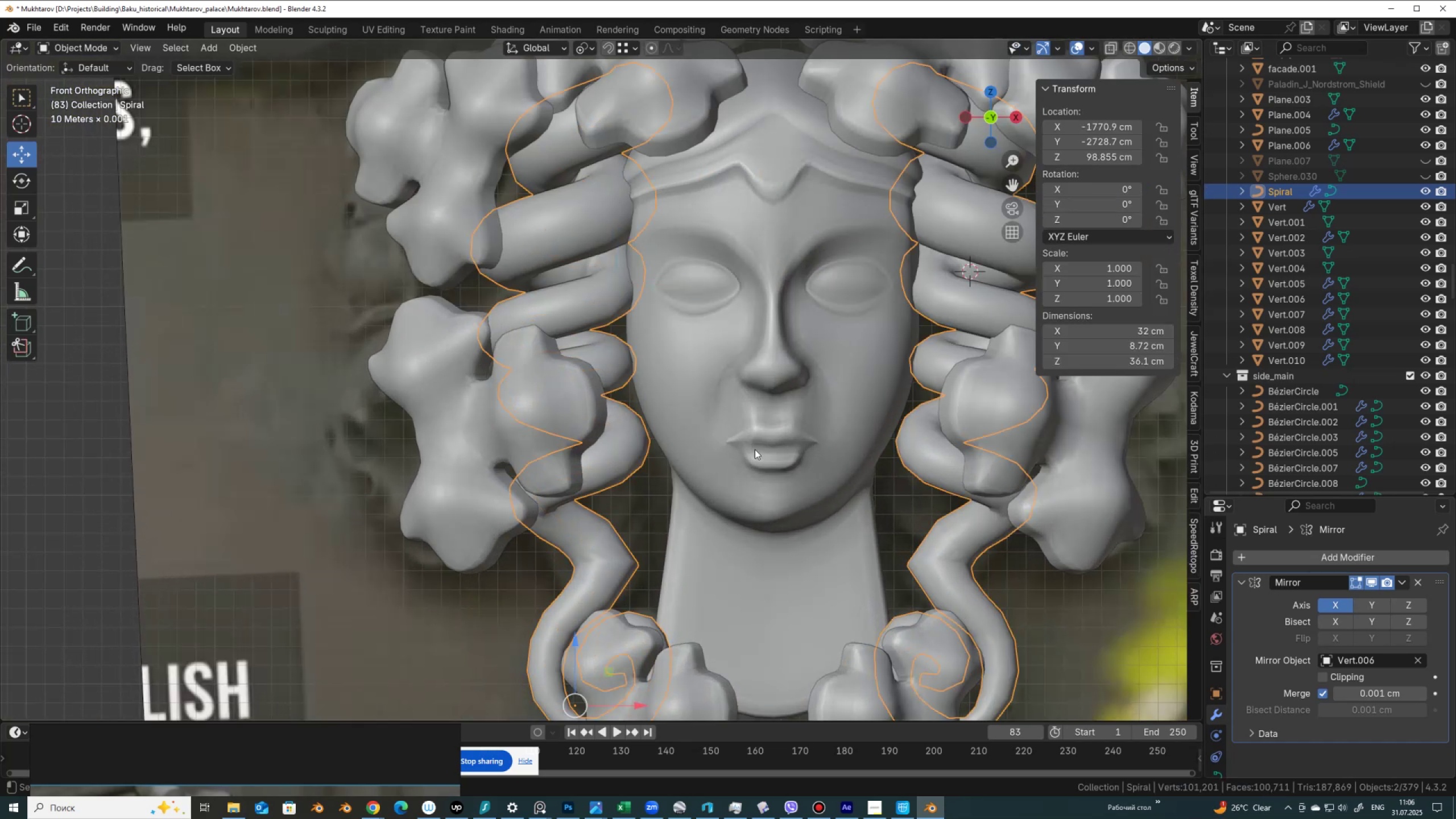 
left_click([755, 449])
 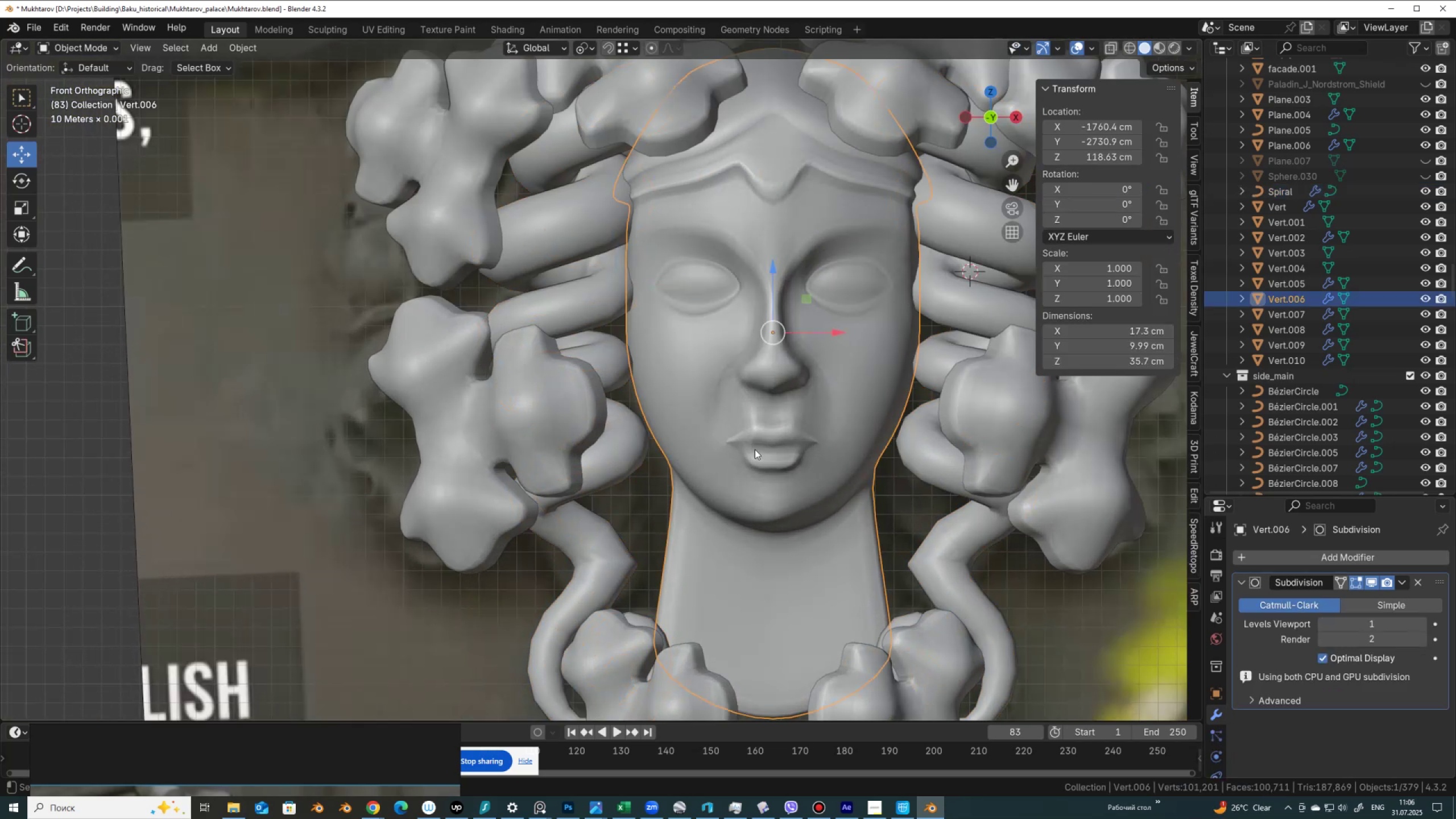 
key(Tab)
 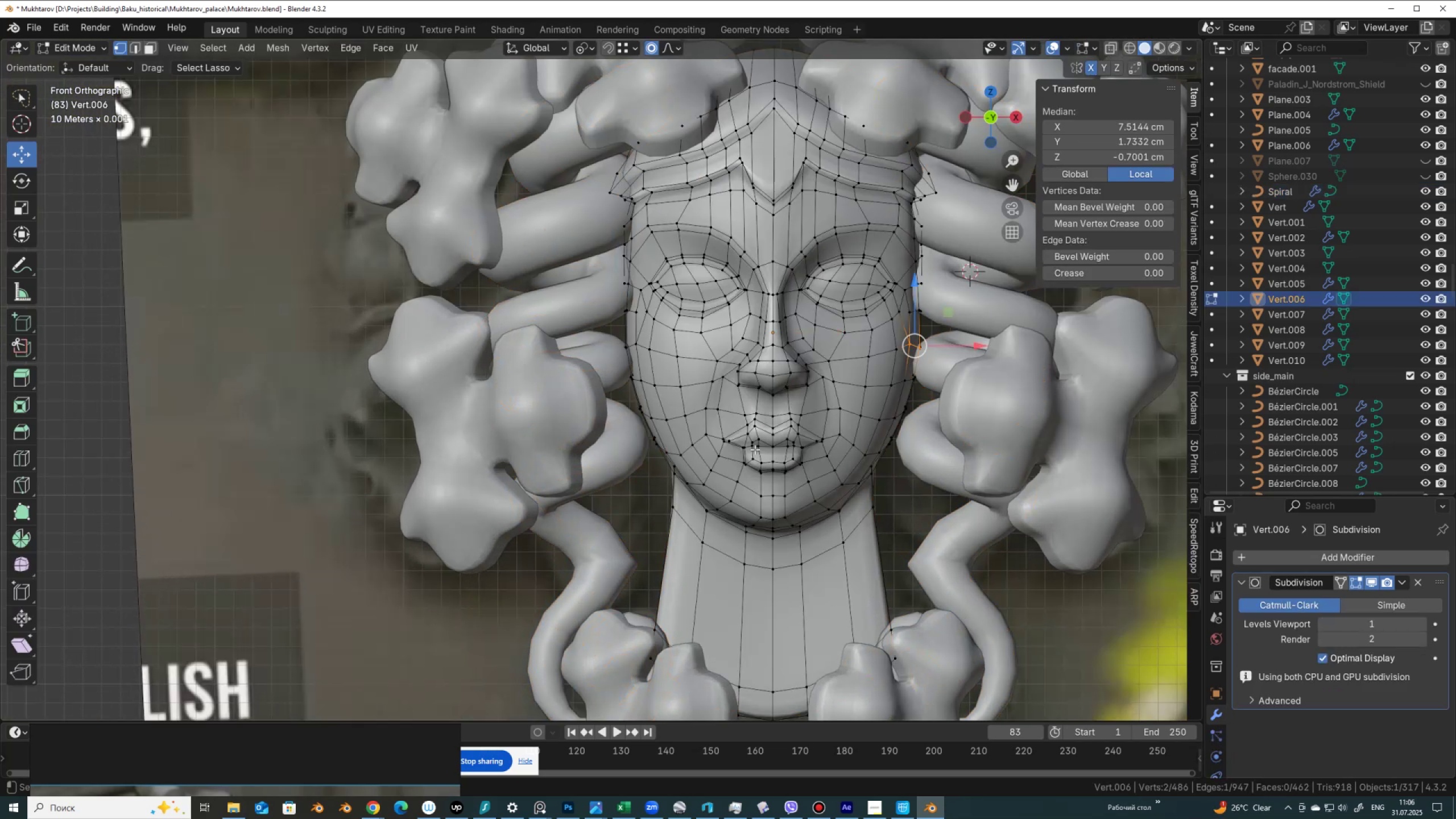 
scroll: coordinate [755, 449], scroll_direction: up, amount: 3.0
 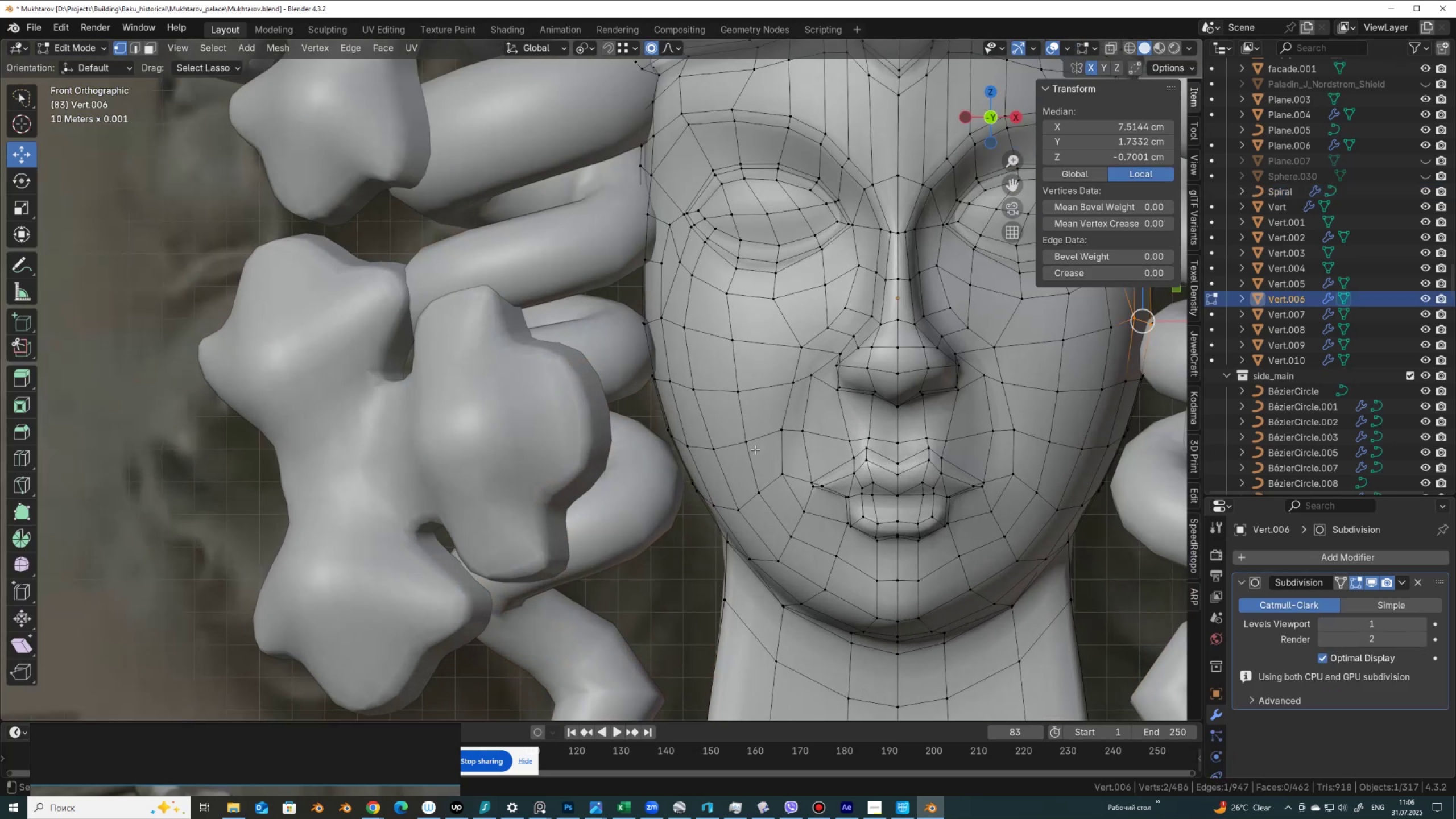 
hold_key(key=ShiftLeft, duration=0.5)
 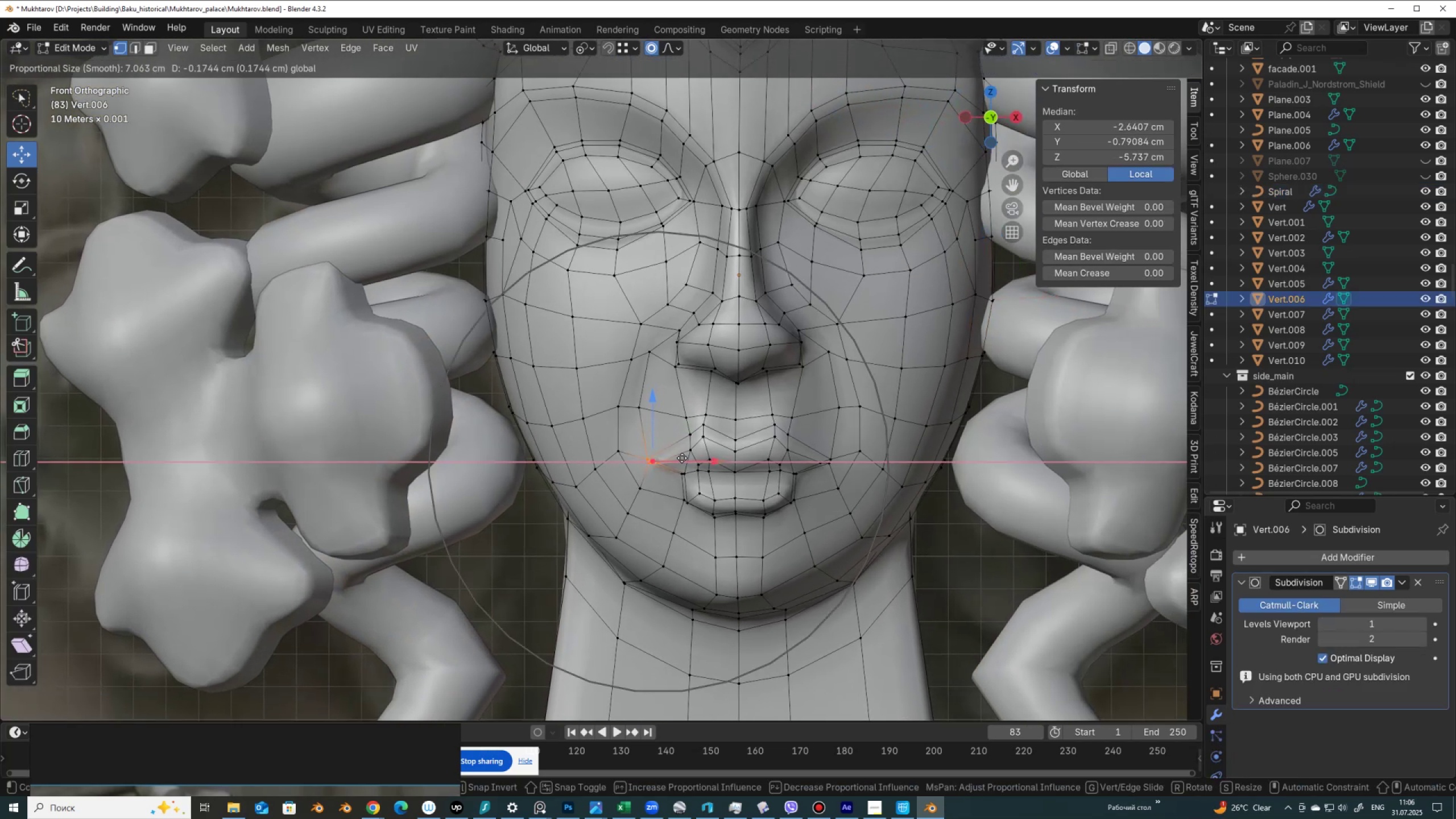 
hold_key(key=ControlLeft, duration=0.34)
 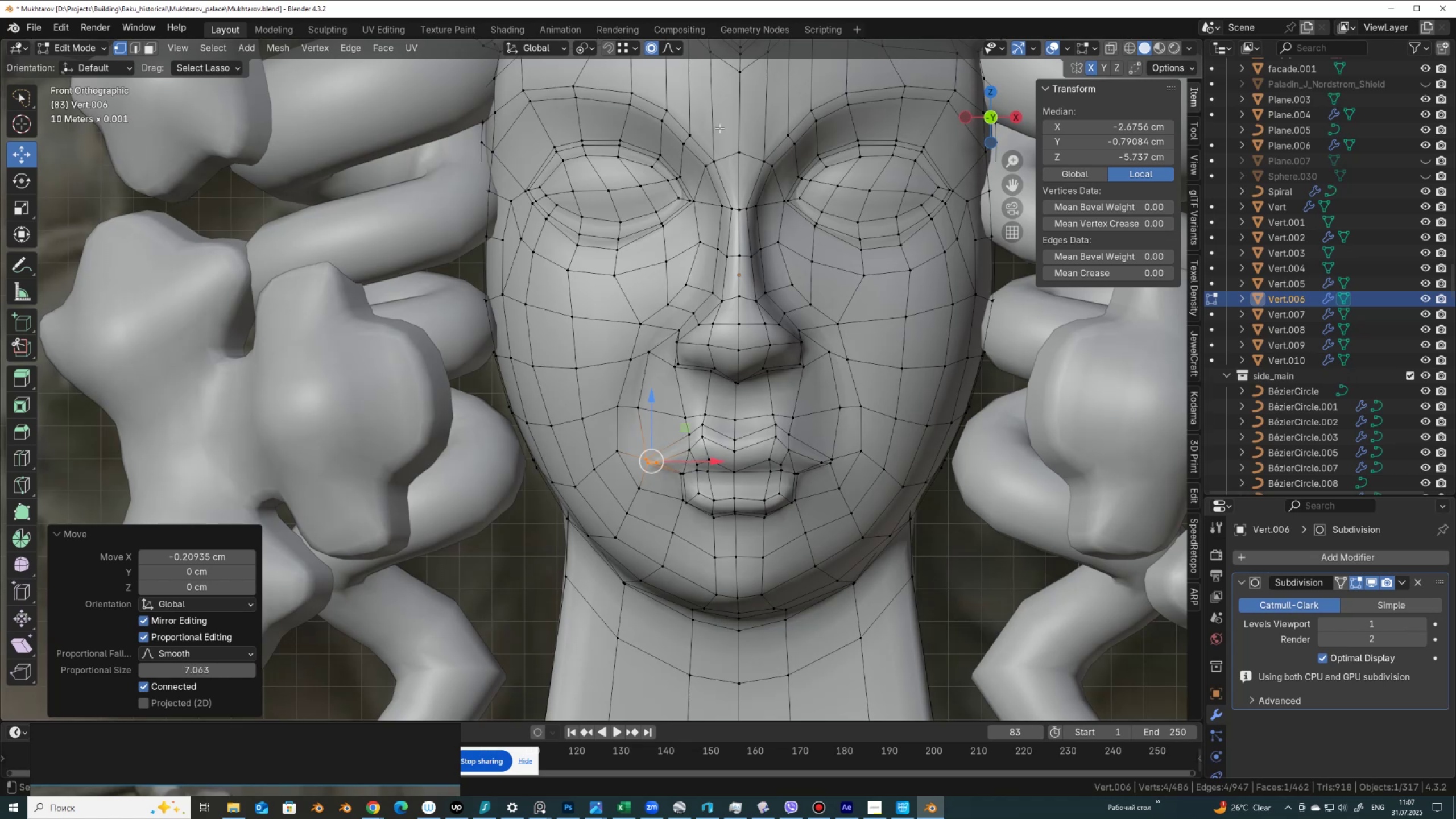 
key(Control+Z)
 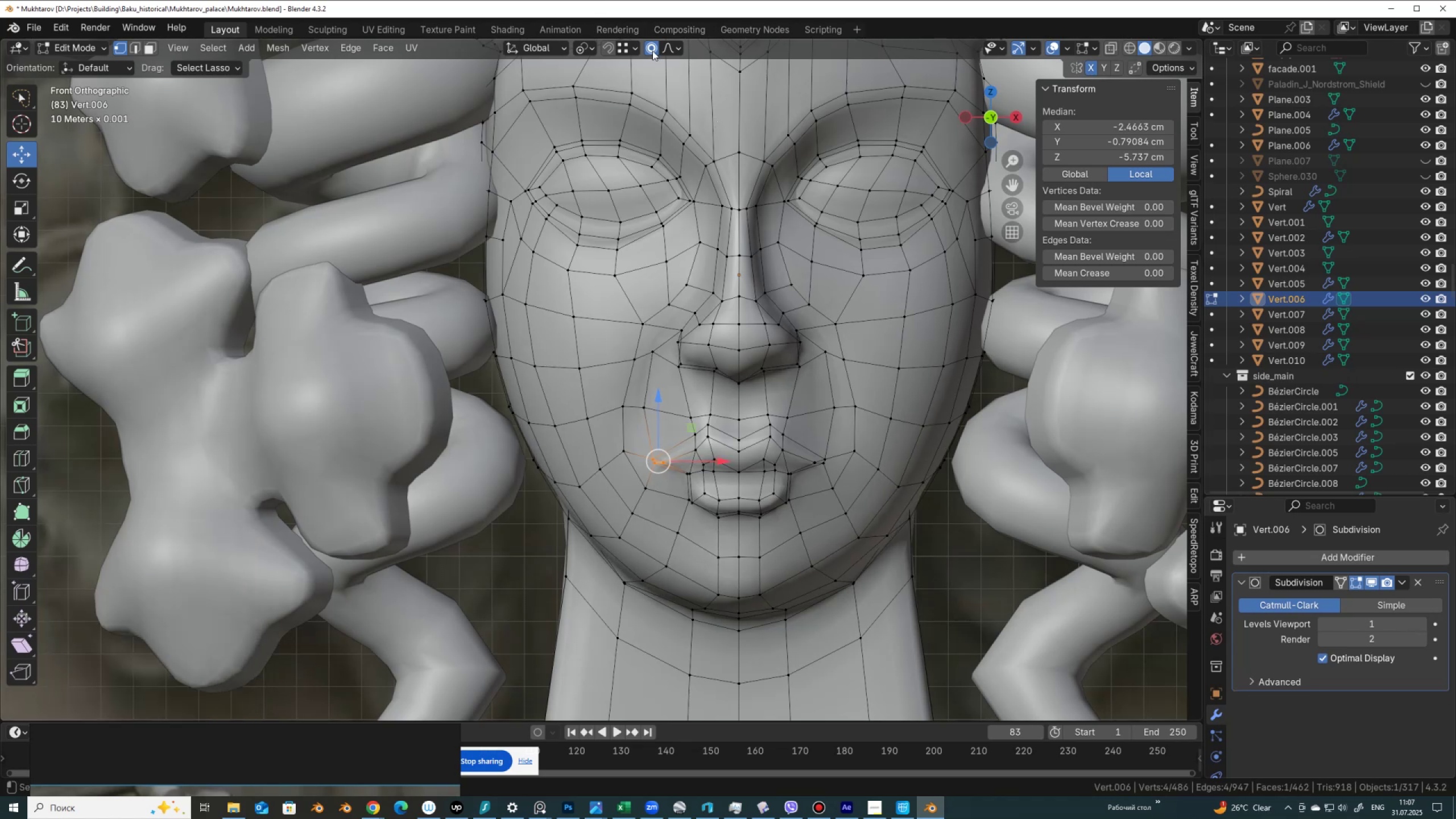 
left_click([652, 50])
 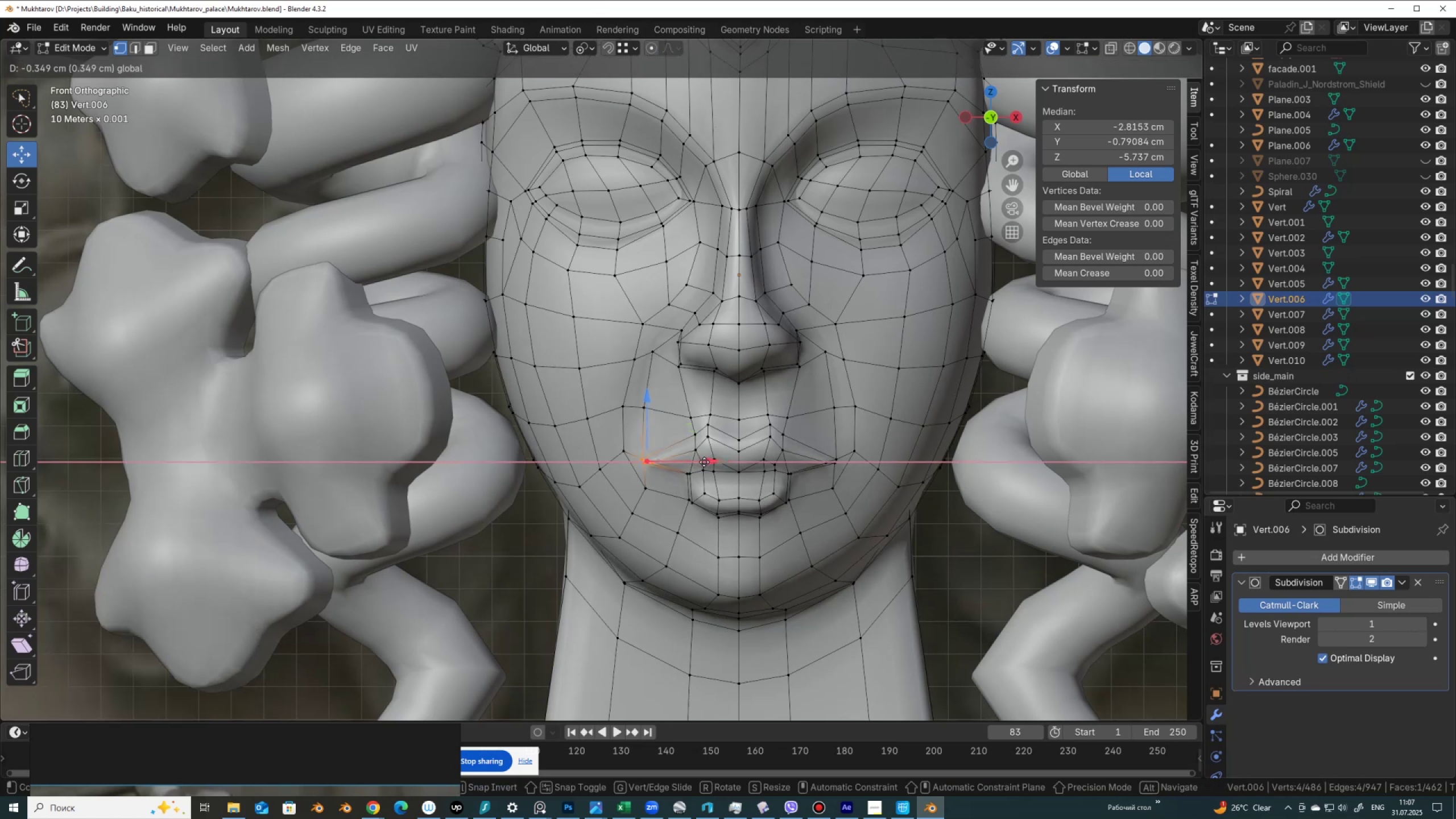 
left_click([687, 475])
 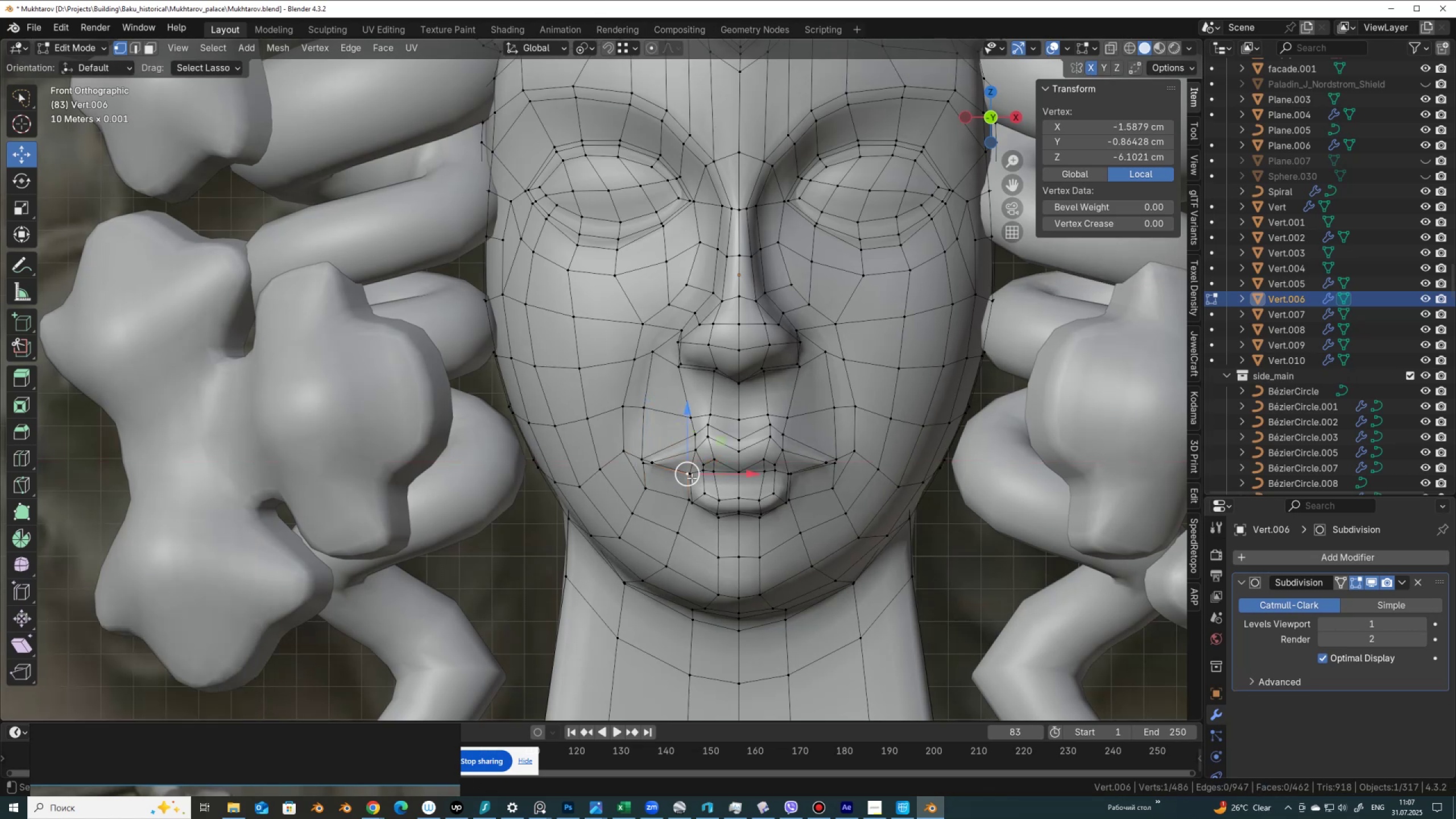 
hold_key(key=ShiftLeft, duration=0.45)
left_click([692, 474])
 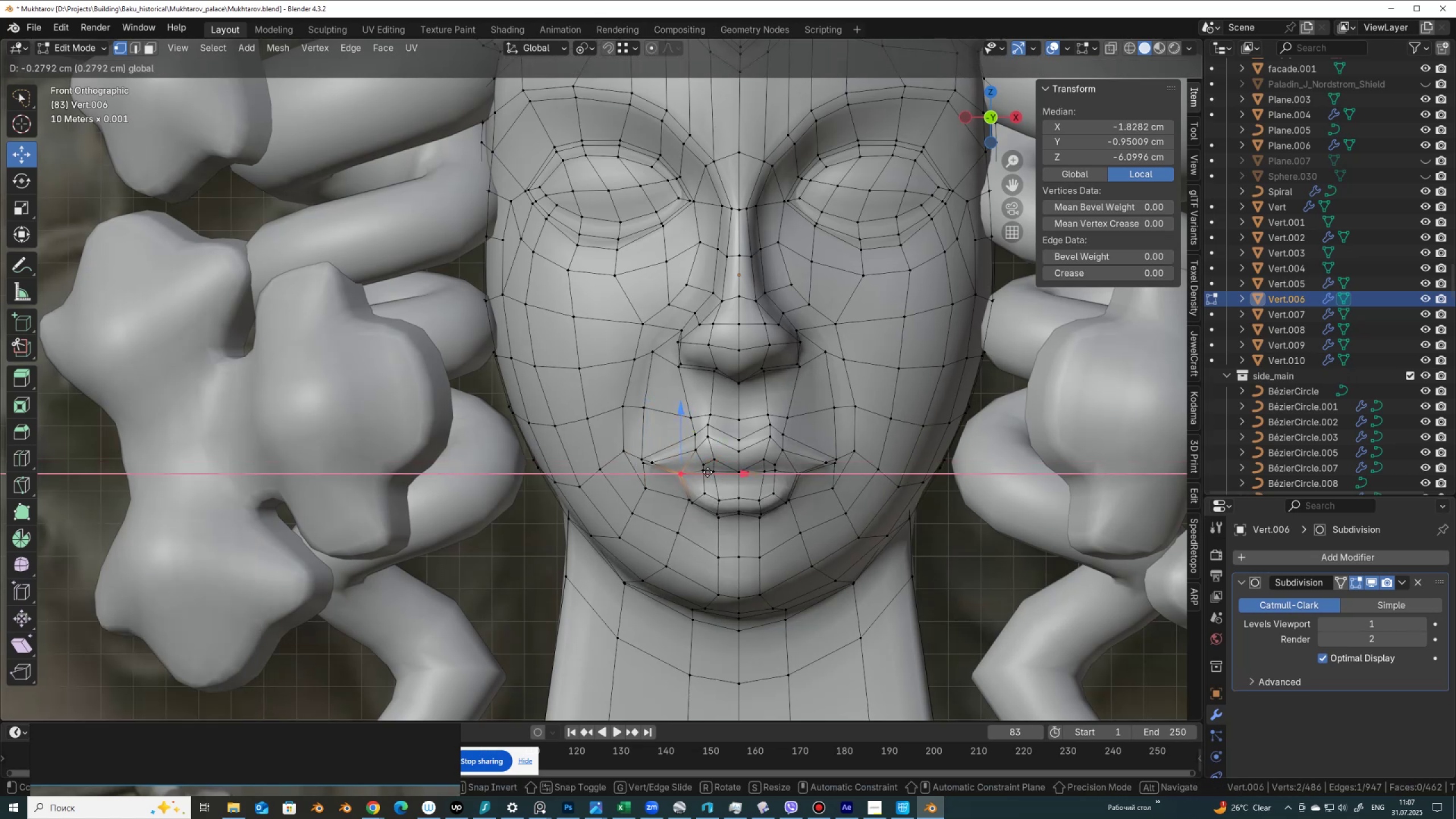 
key(Tab)
 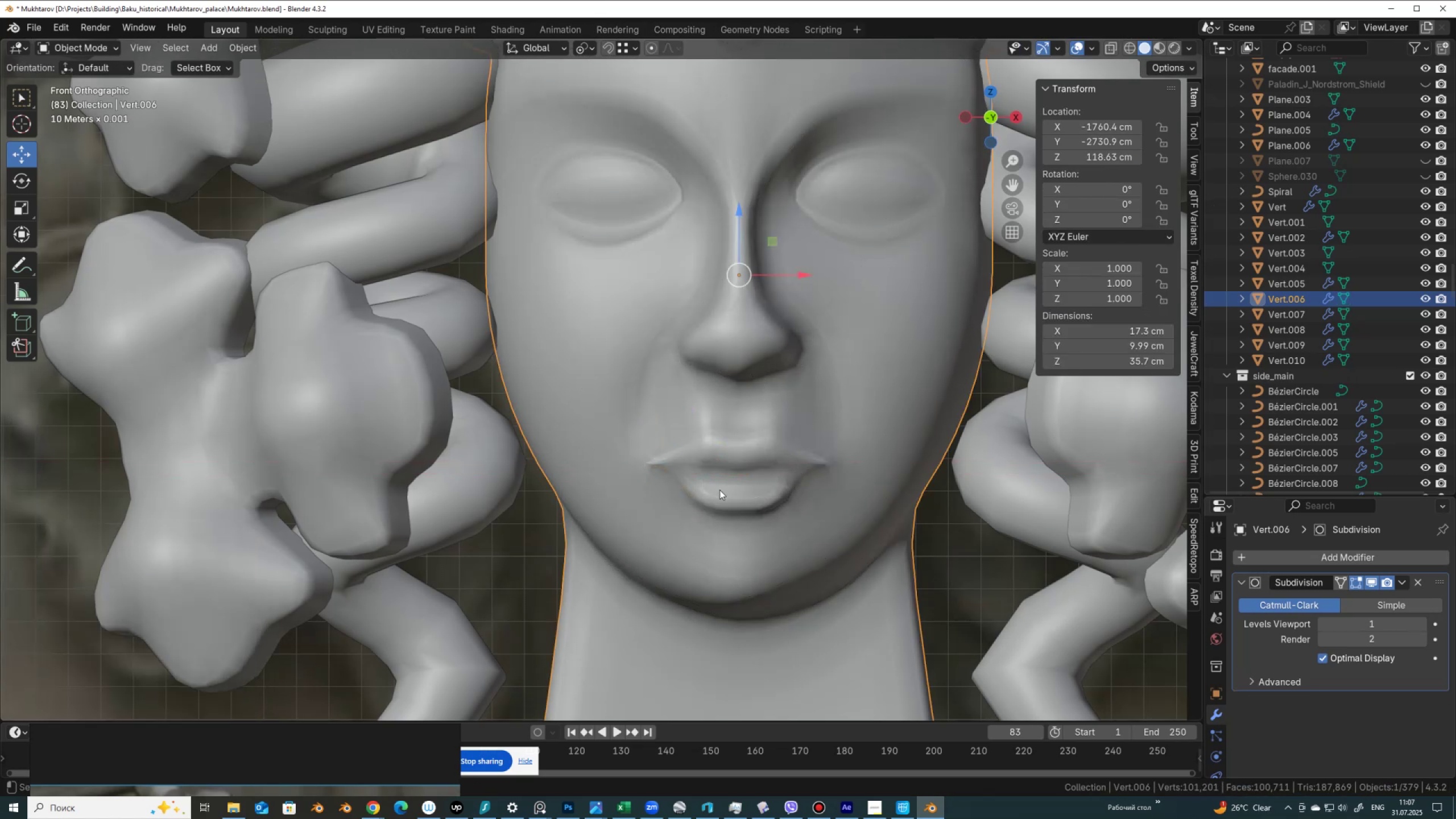 
scroll: coordinate [718, 486], scroll_direction: down, amount: 4.0
 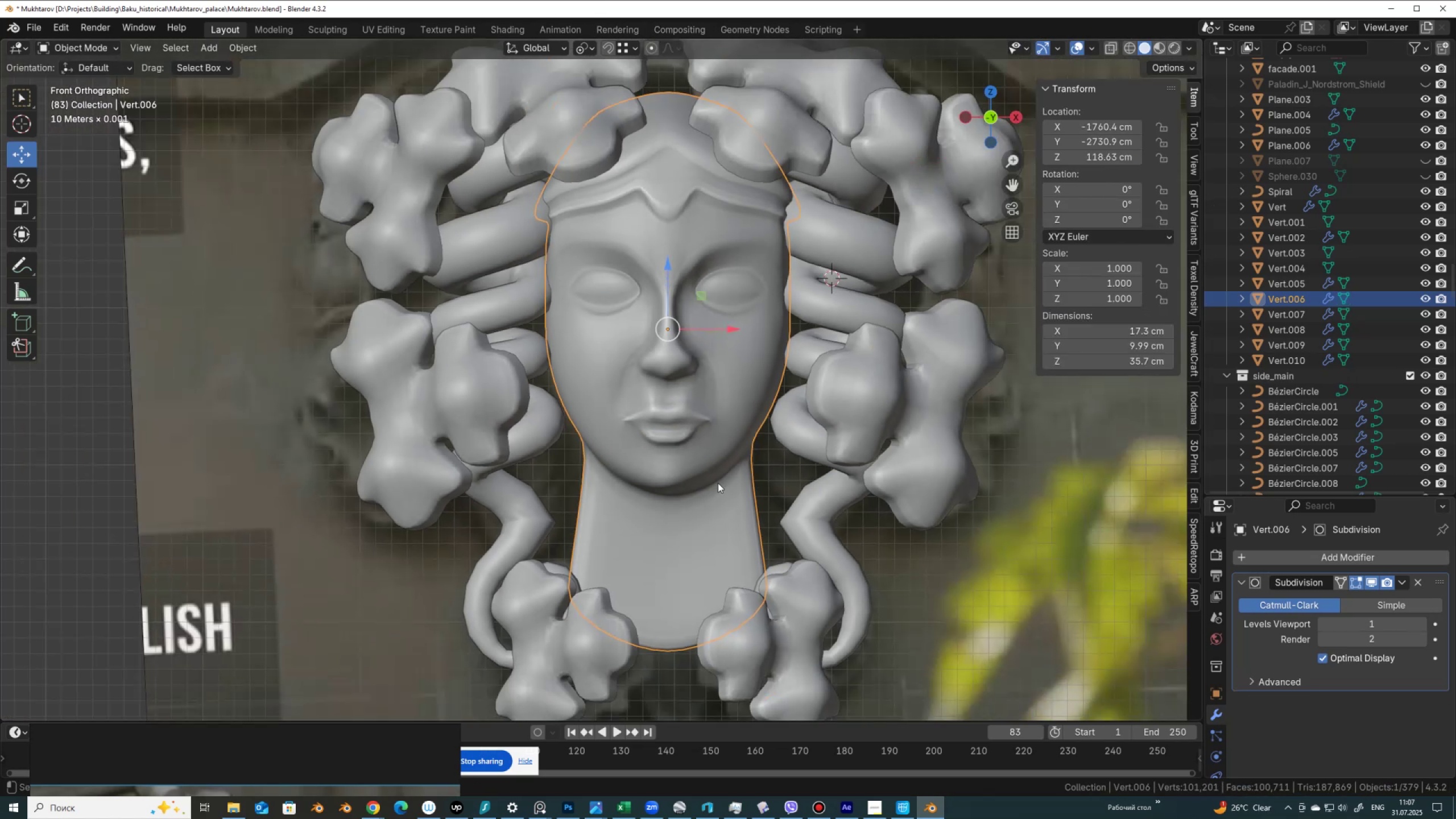 
scroll: coordinate [631, 404], scroll_direction: up, amount: 2.0
 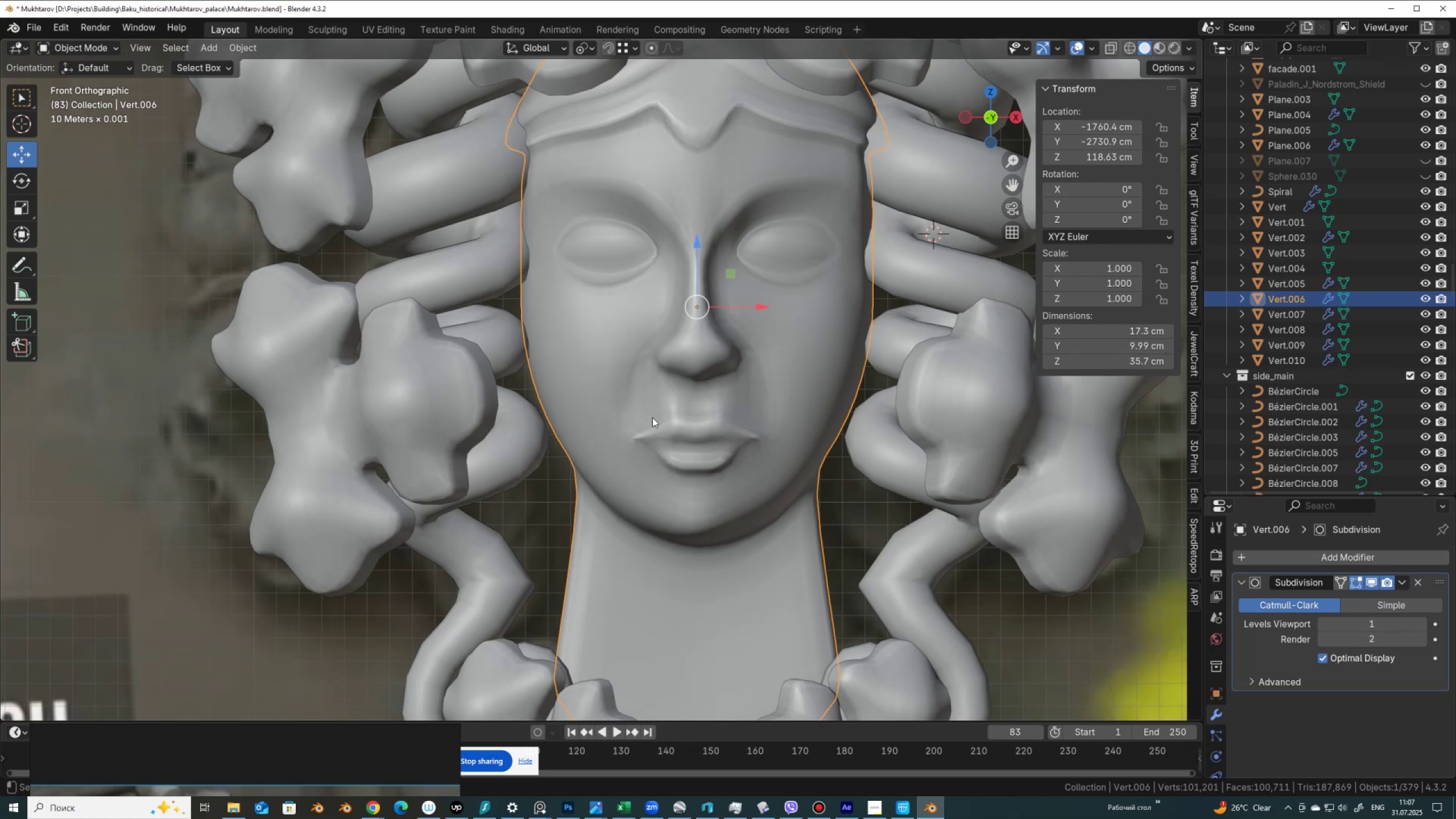 
key(Tab)
 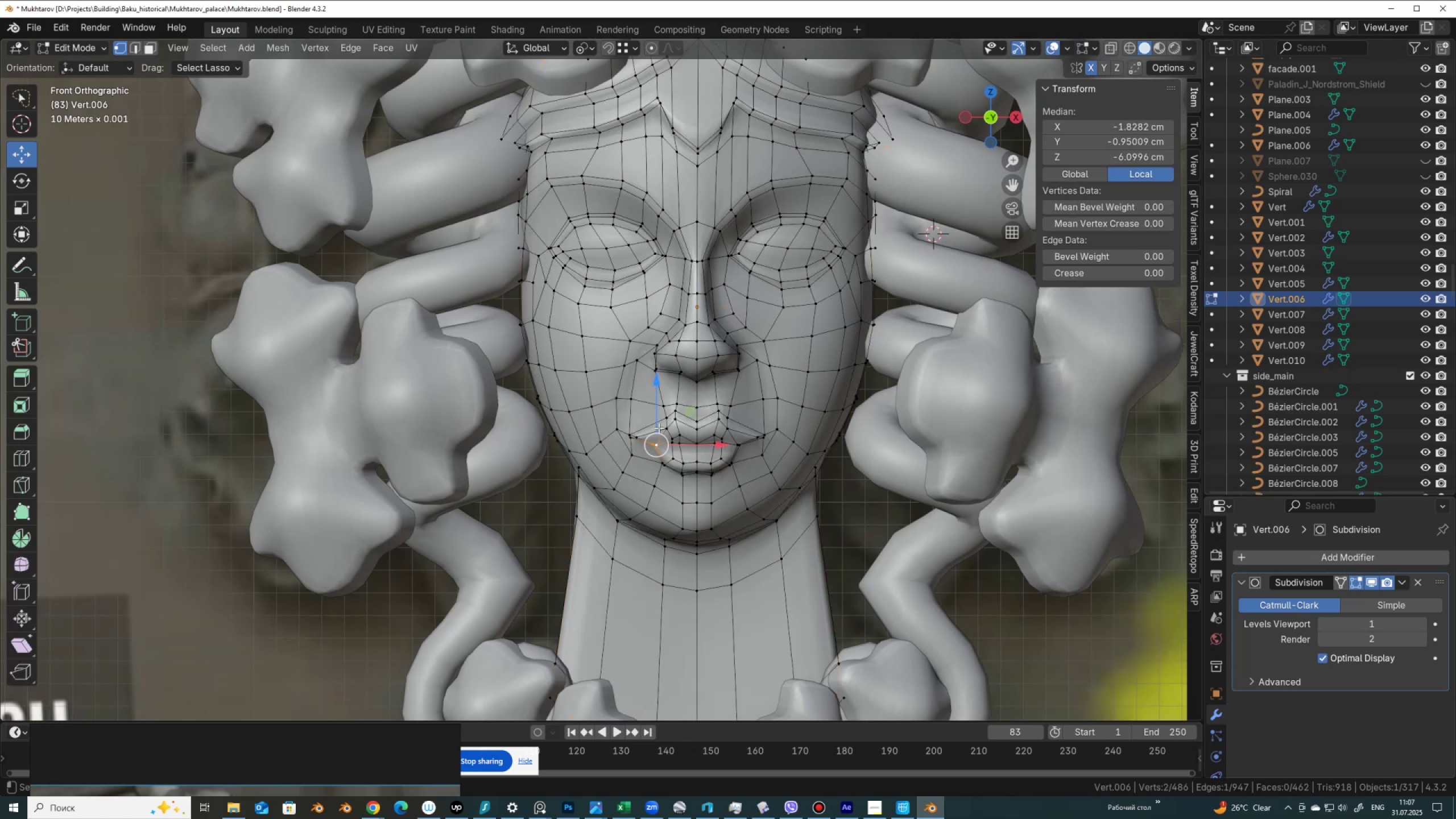 
scroll: coordinate [659, 428], scroll_direction: up, amount: 2.0
 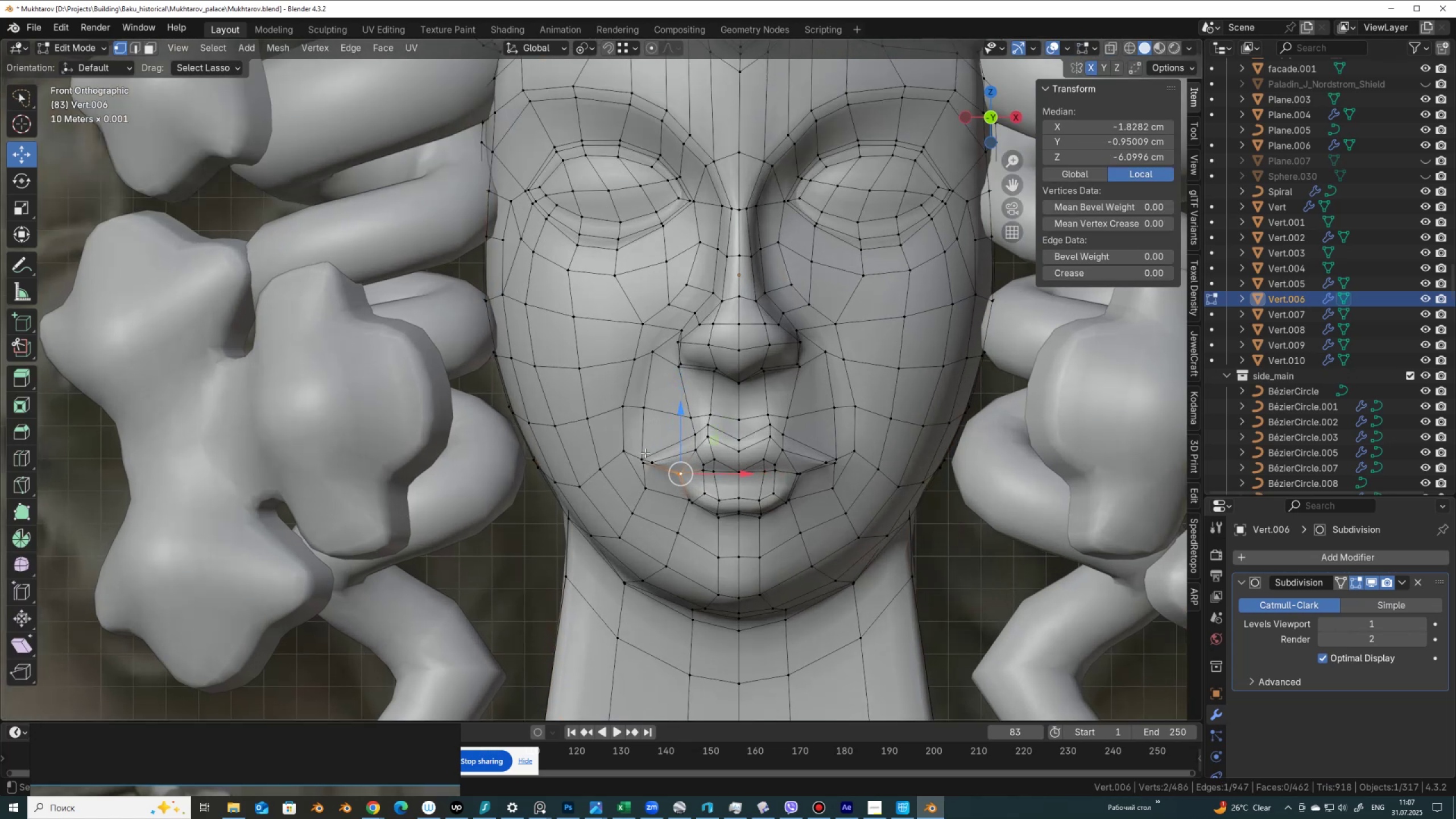 
left_click([643, 456])
 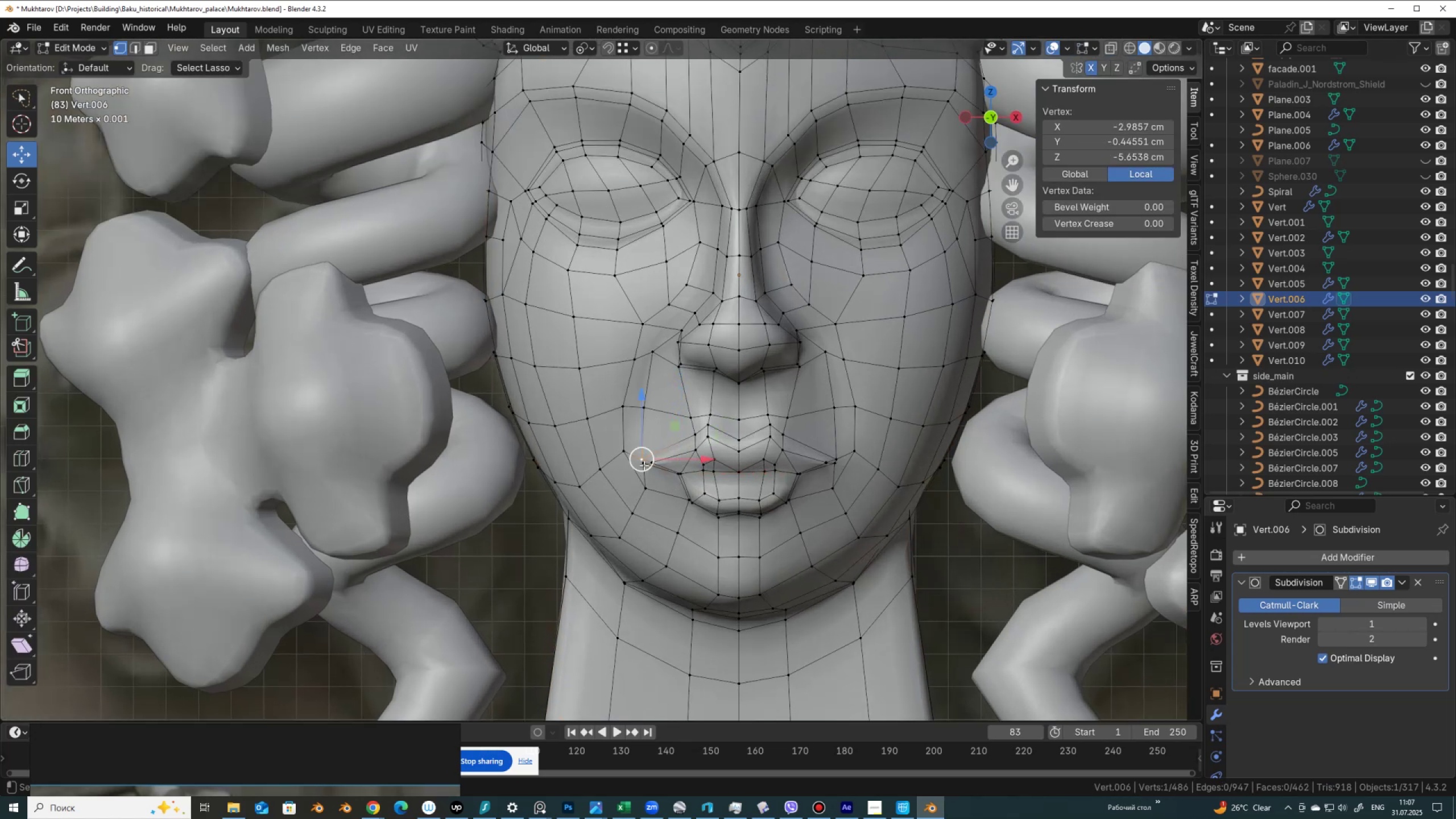 
hold_key(key=ShiftLeft, duration=0.76)
left_click([643, 465])
 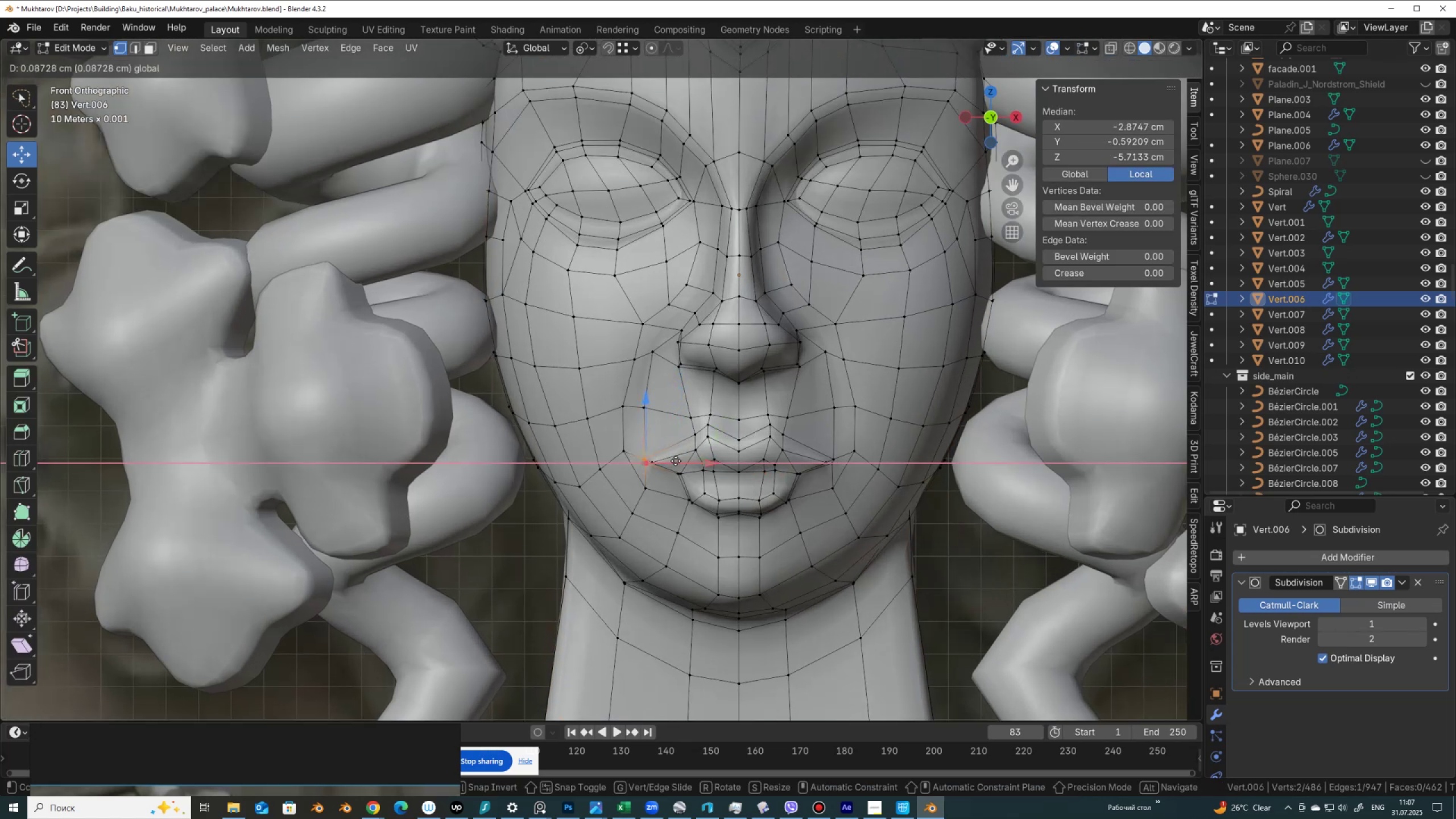 
hold_key(key=ShiftLeft, duration=0.44)
left_click([656, 462])
 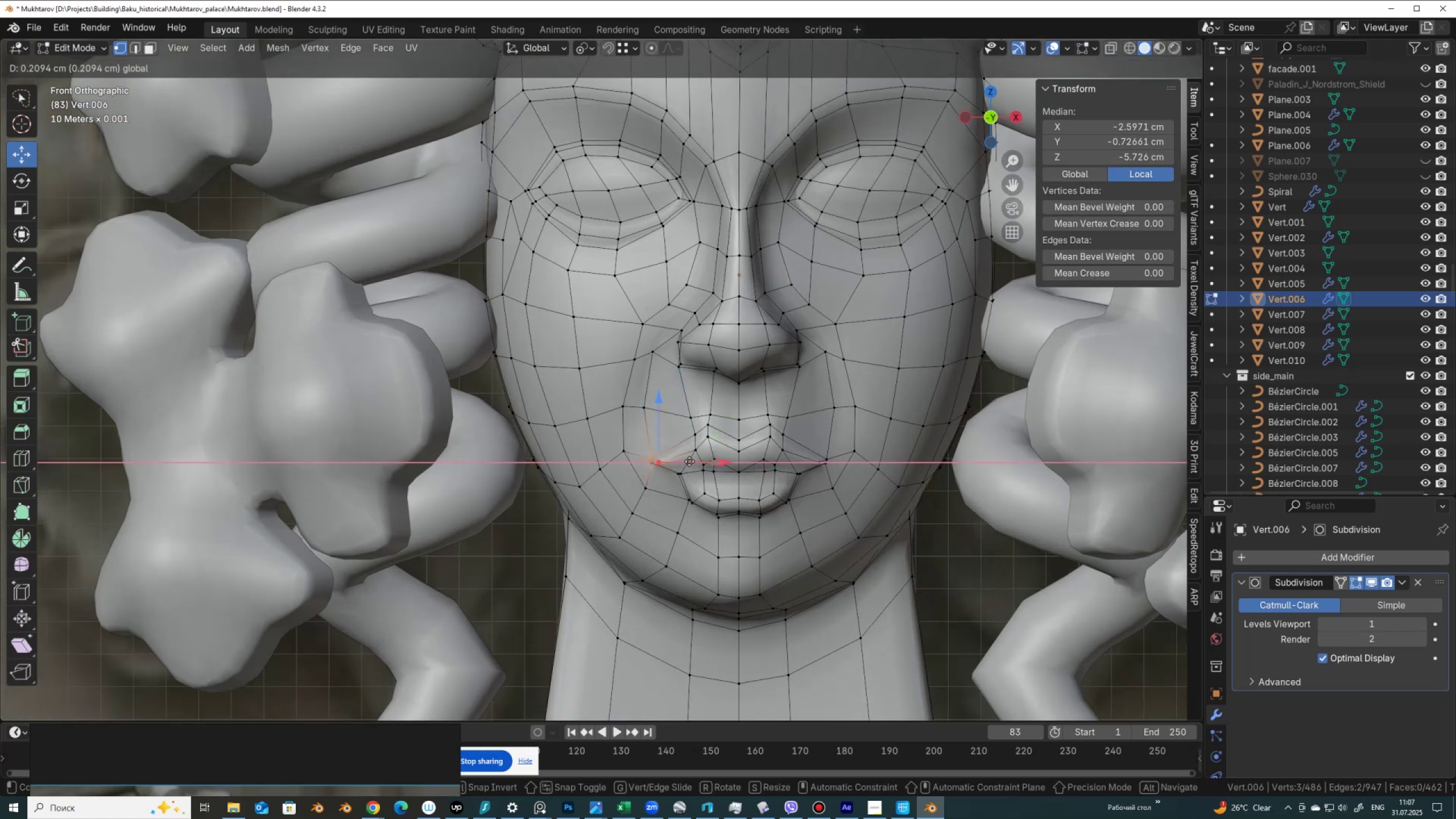 
key(Tab)
 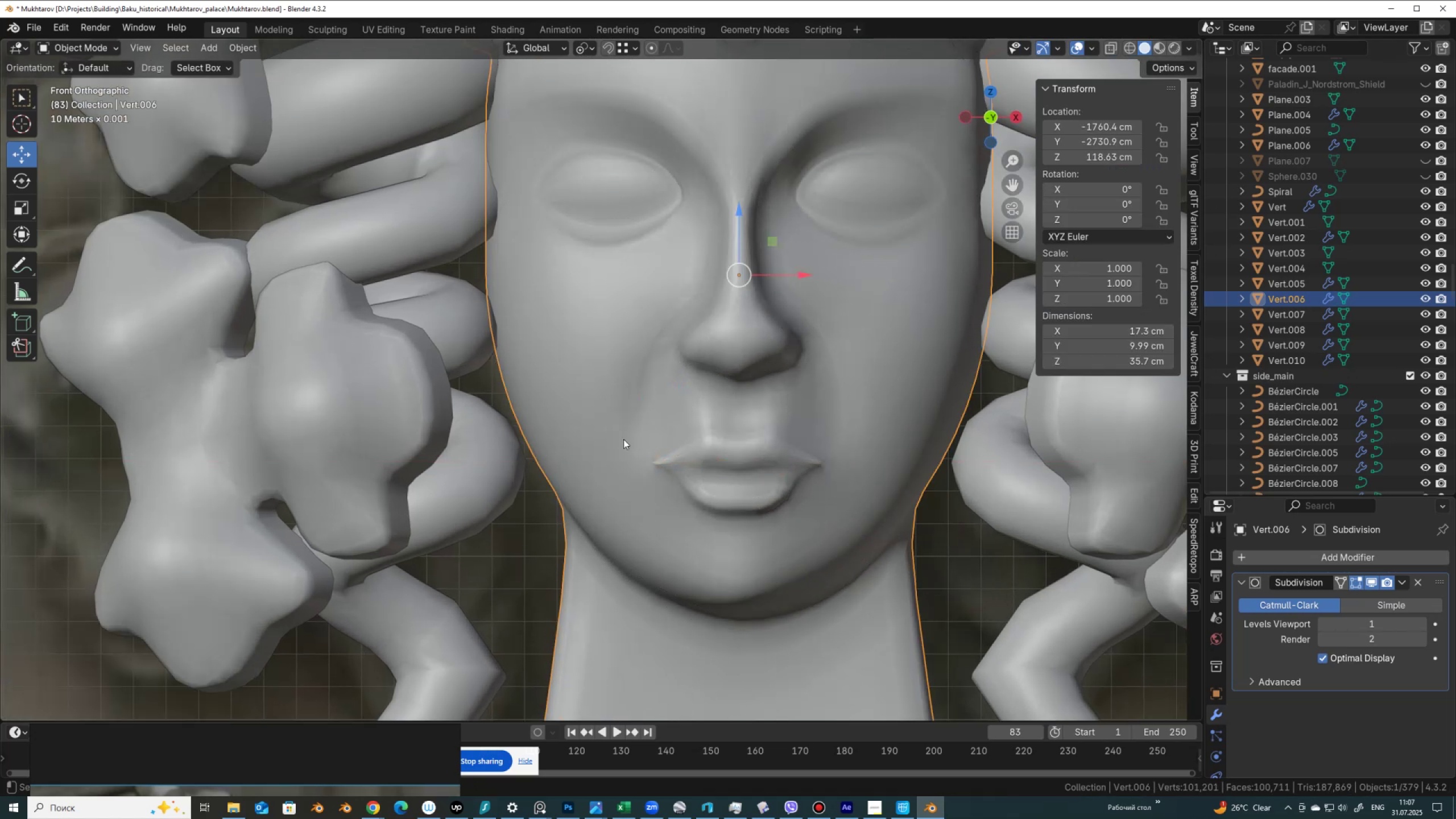 
scroll: coordinate [619, 437], scroll_direction: down, amount: 4.0
 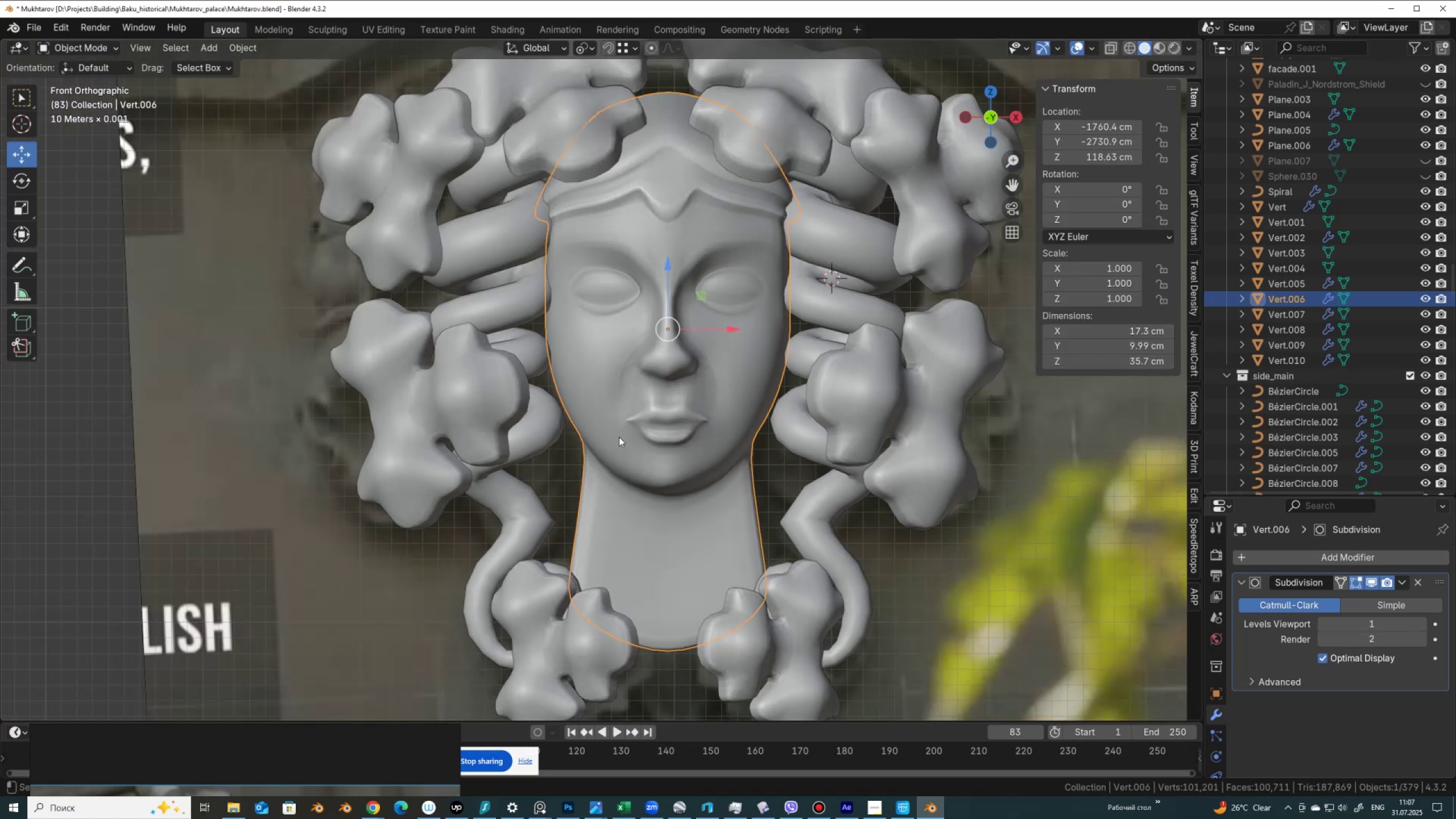 
scroll: coordinate [619, 437], scroll_direction: up, amount: 1.0
 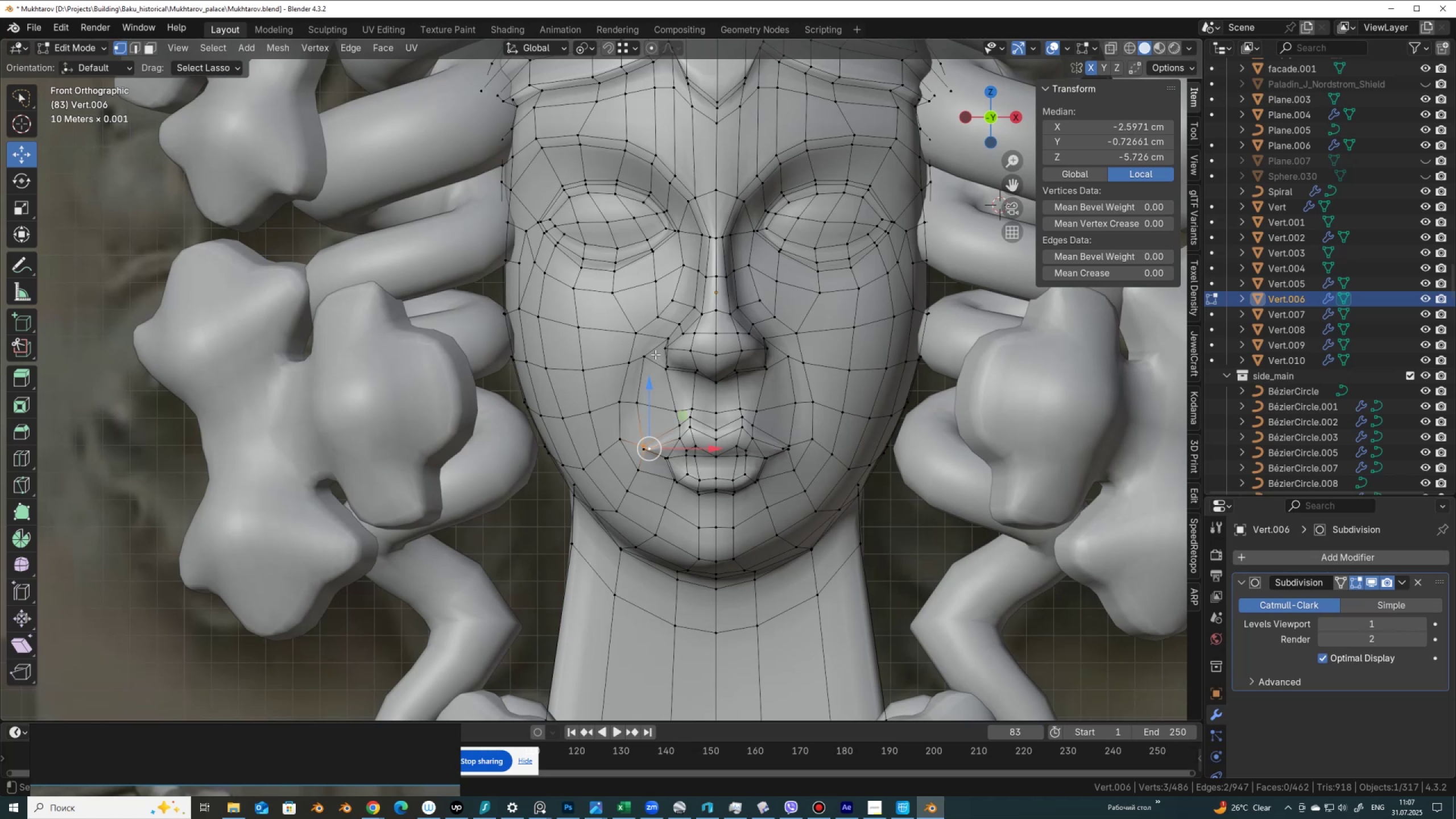 
key(Tab)
 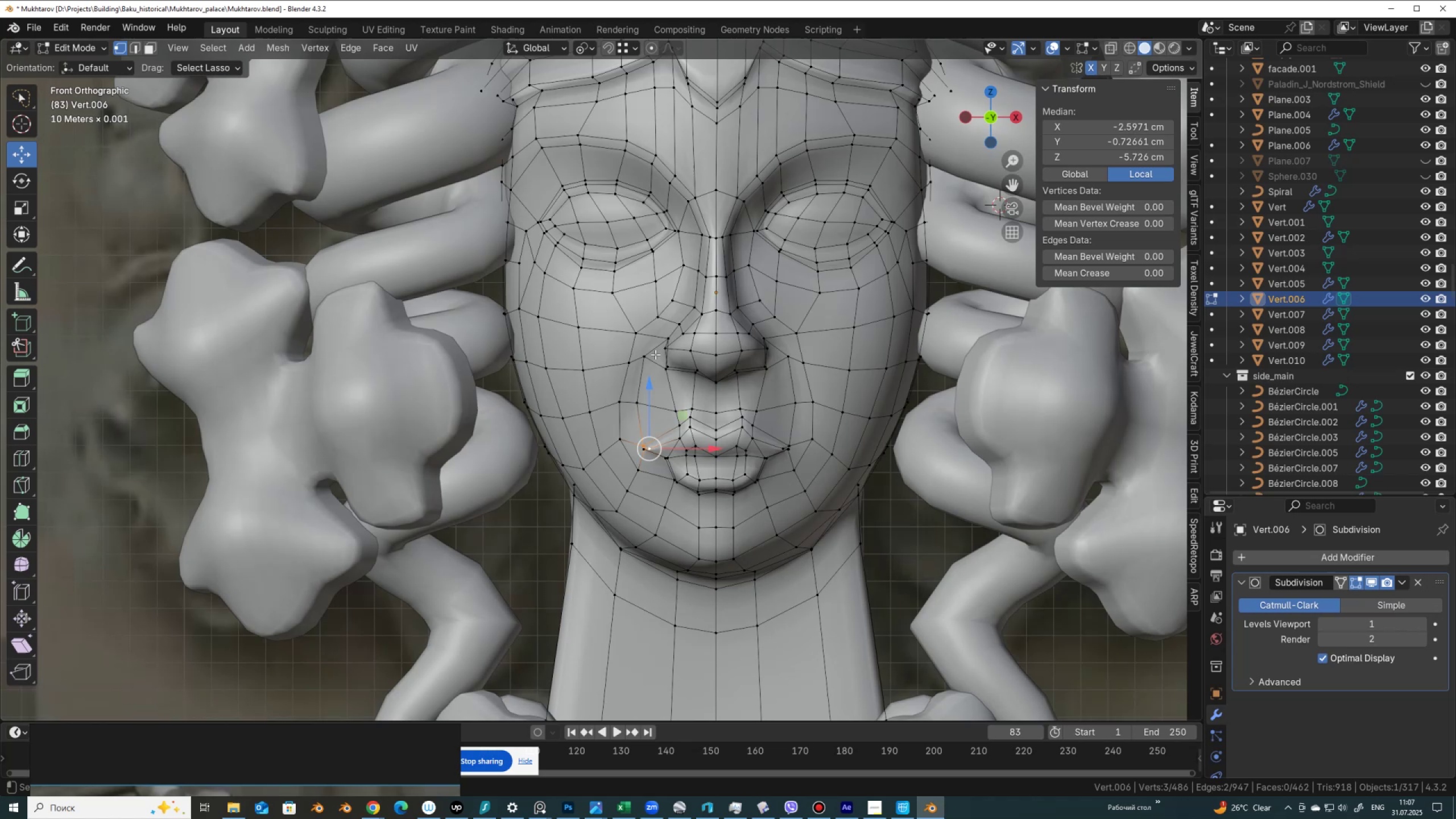 
left_click([655, 354])
 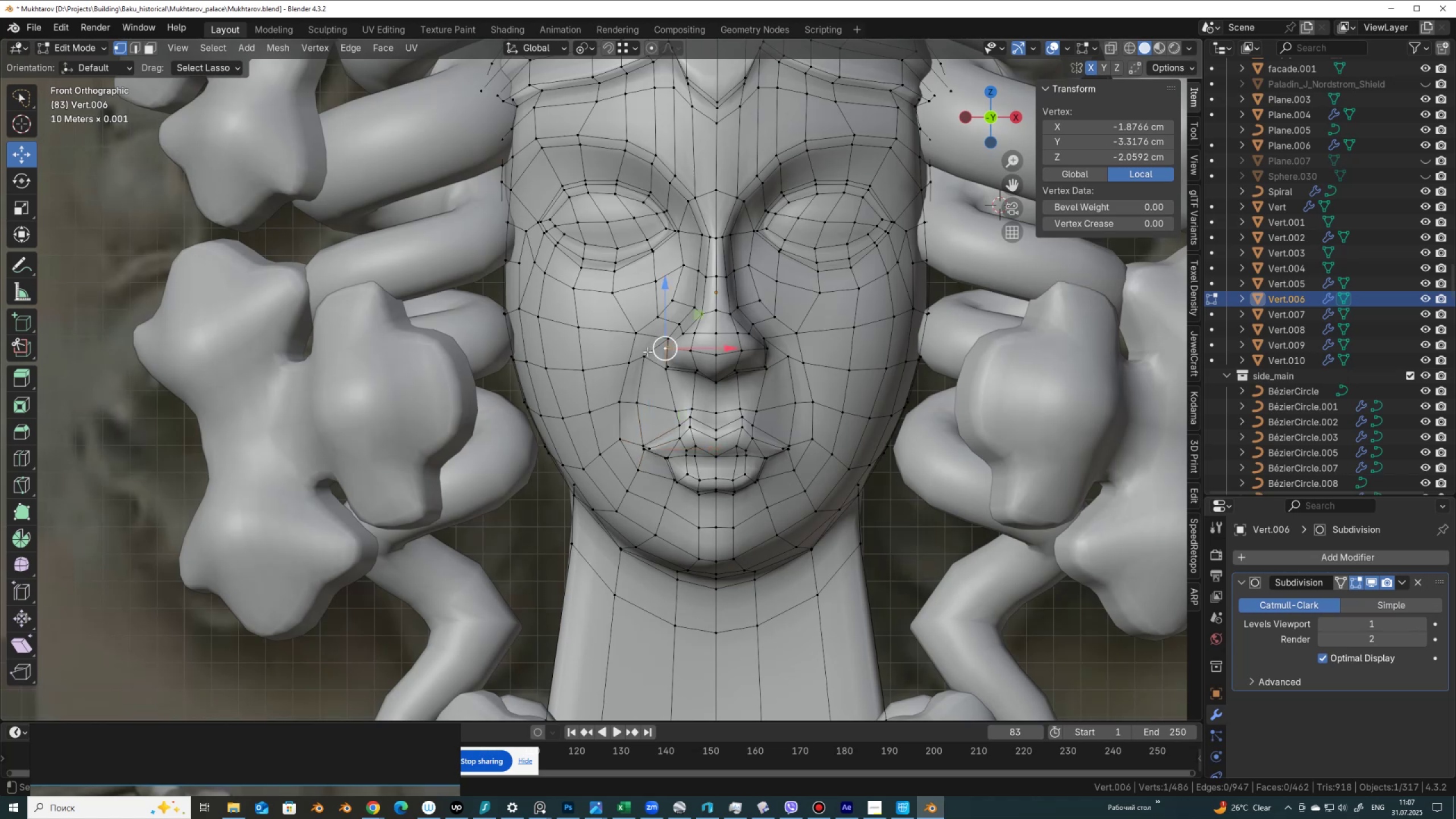 
left_click([647, 351])
 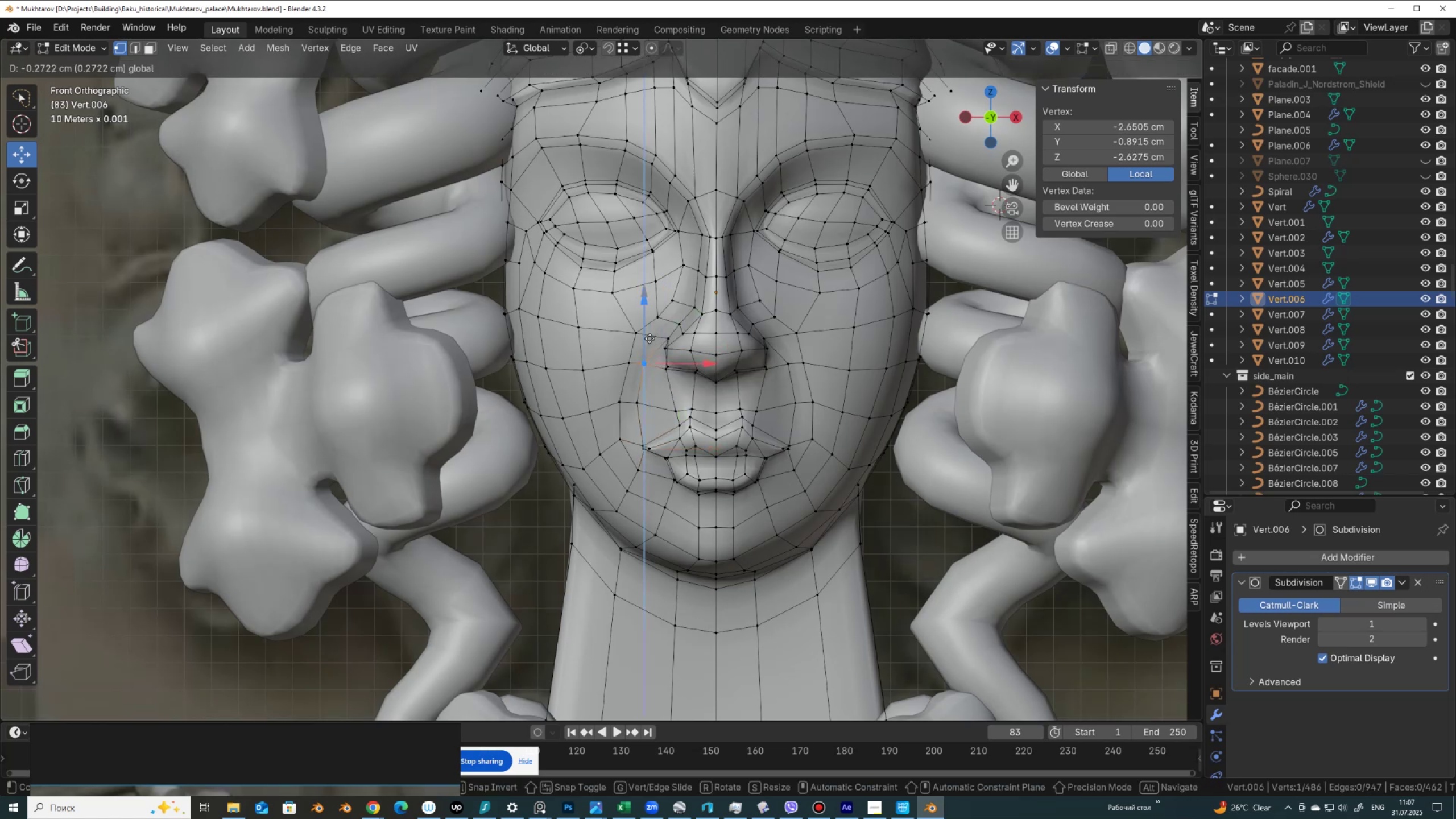 
key(Tab)
 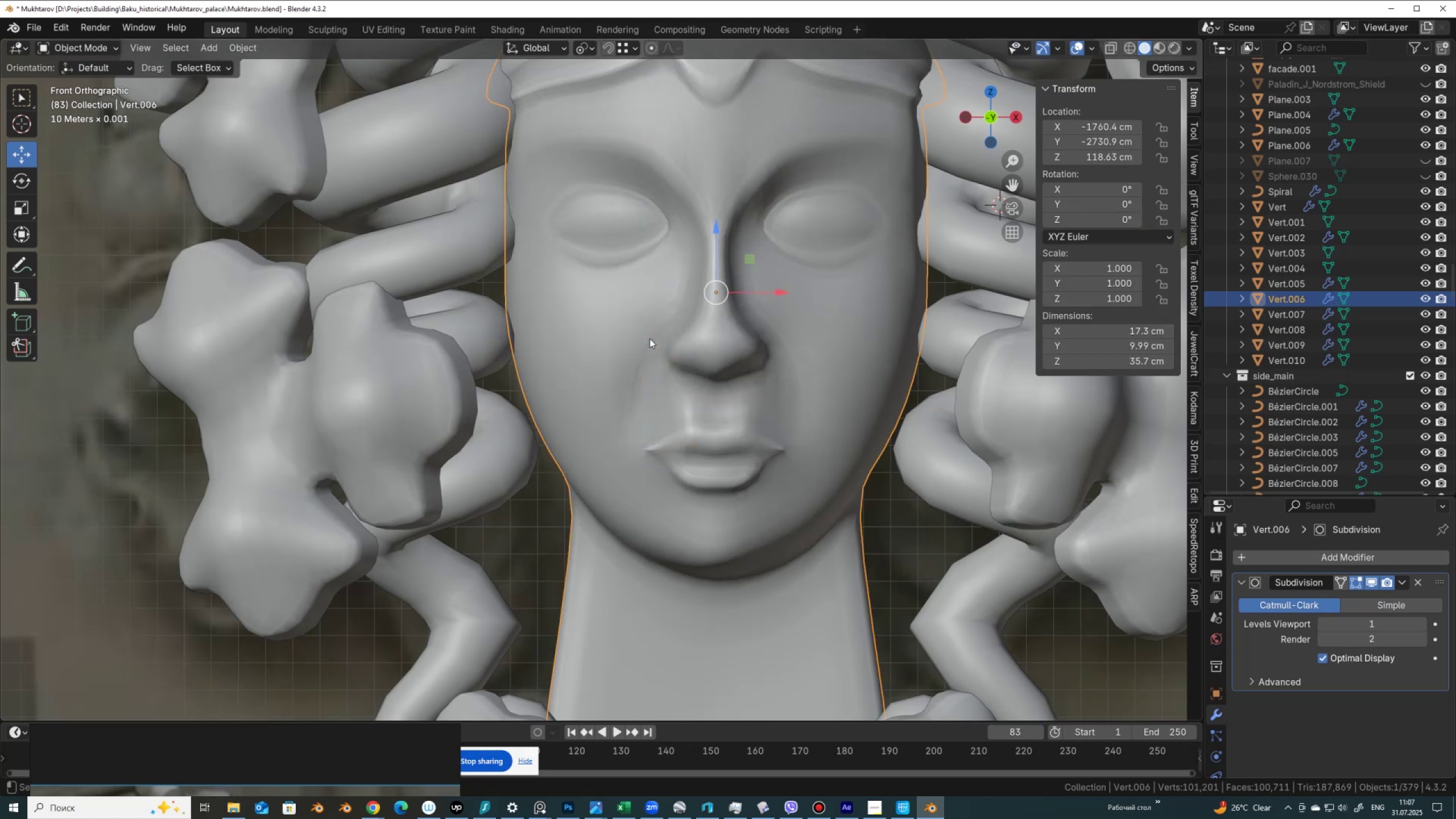 
scroll: coordinate [650, 338], scroll_direction: down, amount: 1.0
 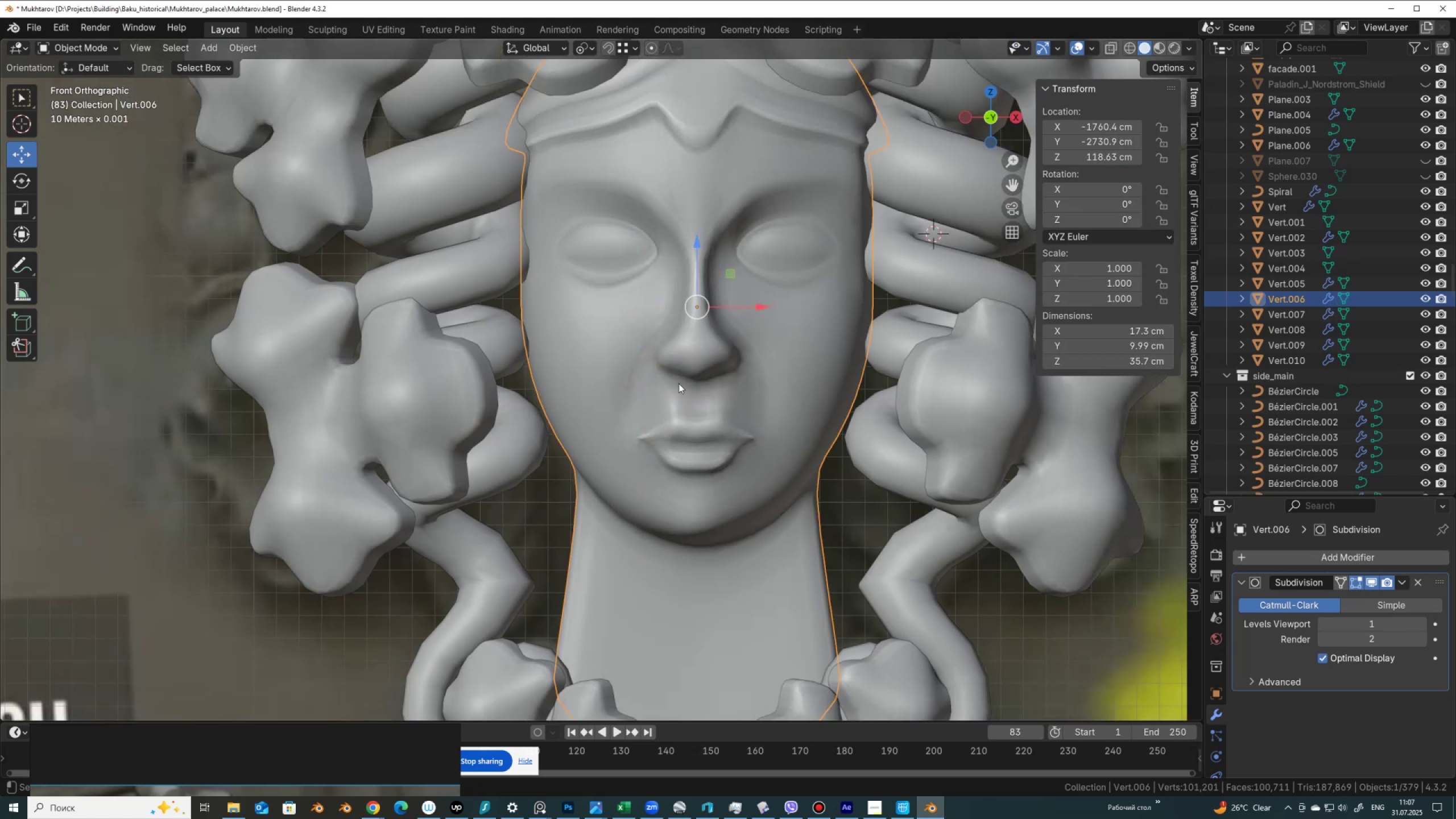 
scroll: coordinate [687, 391], scroll_direction: up, amount: 1.0
 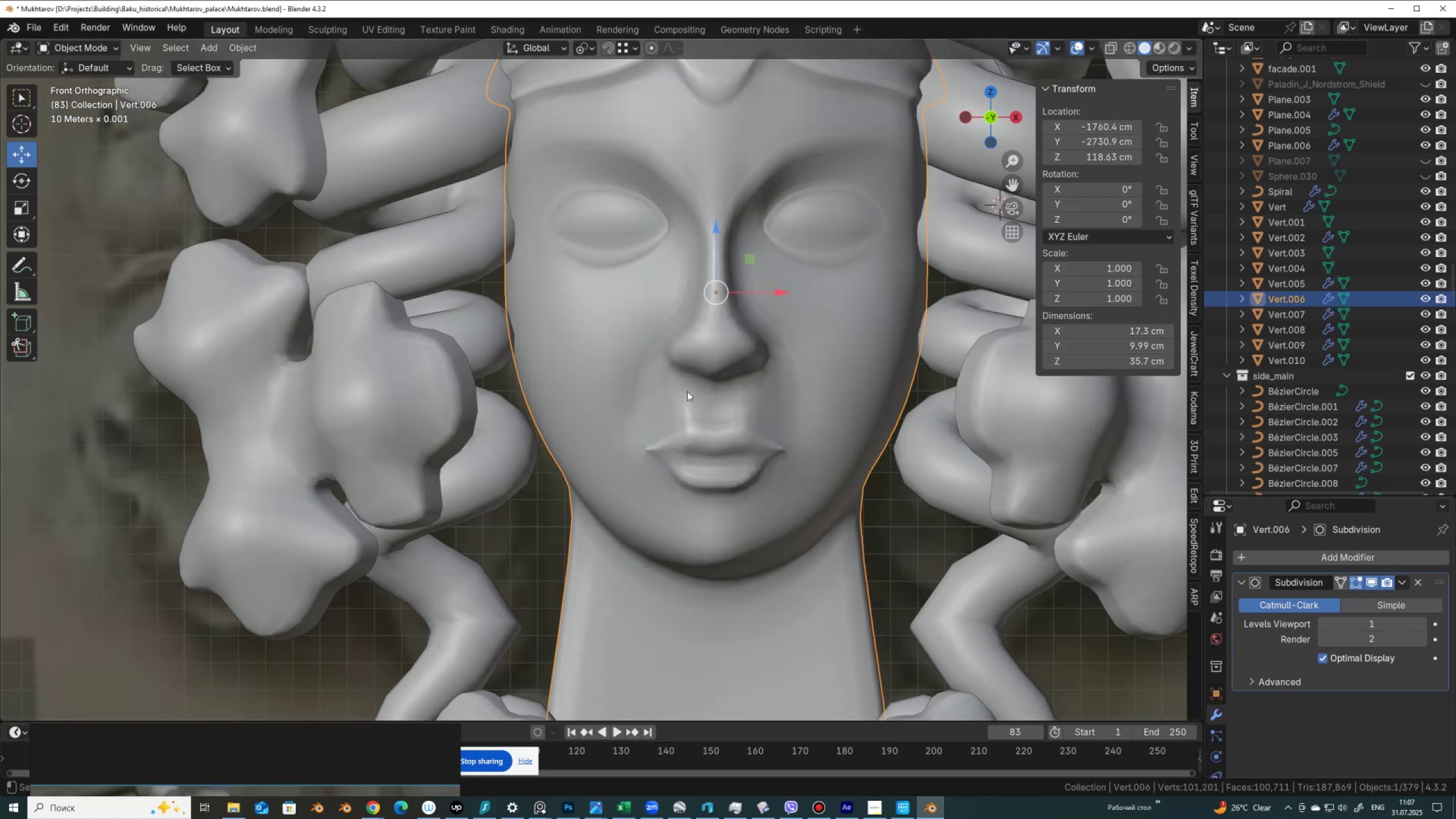 
key(Tab)
 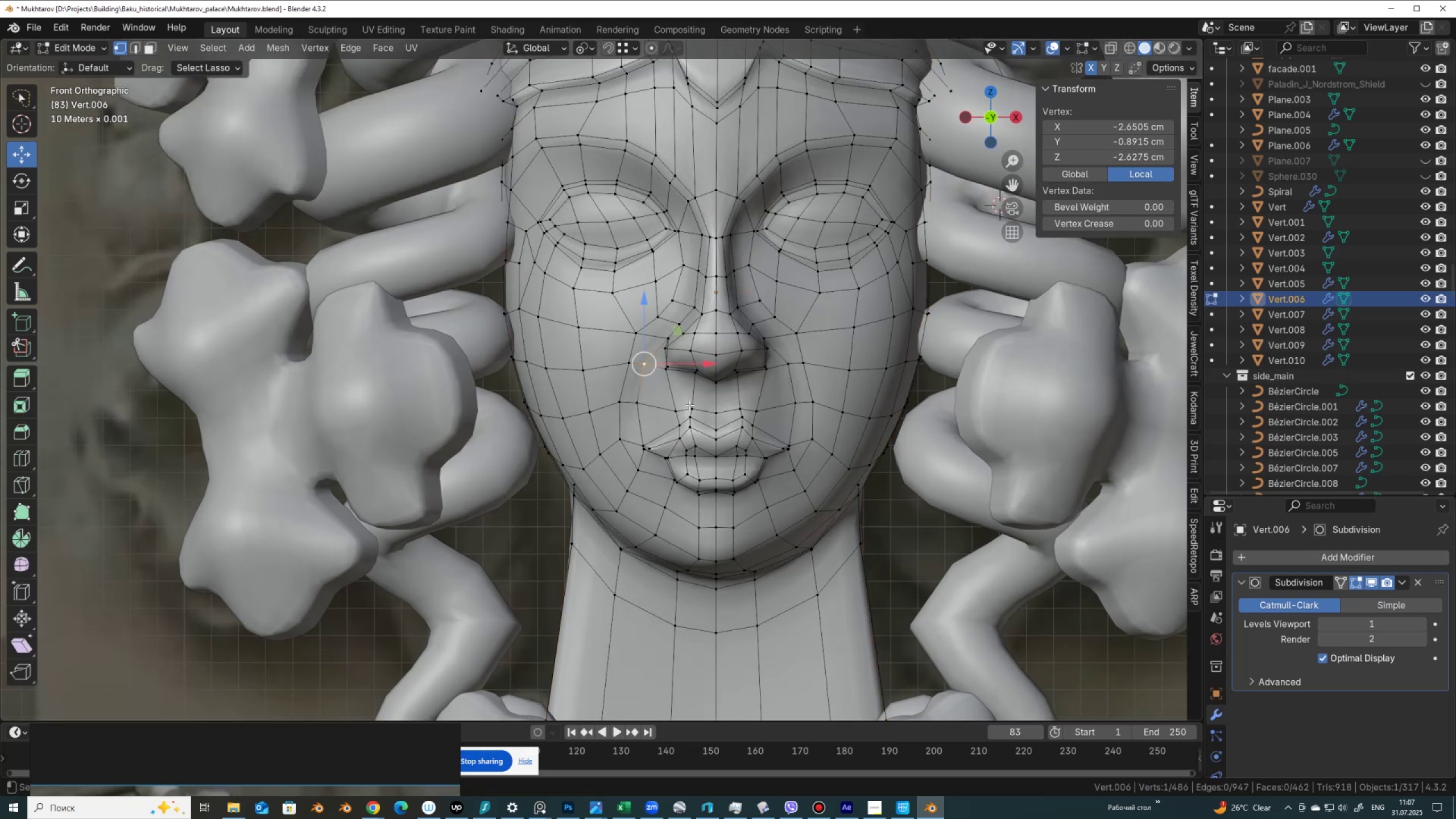 
scroll: coordinate [689, 405], scroll_direction: up, amount: 2.0
 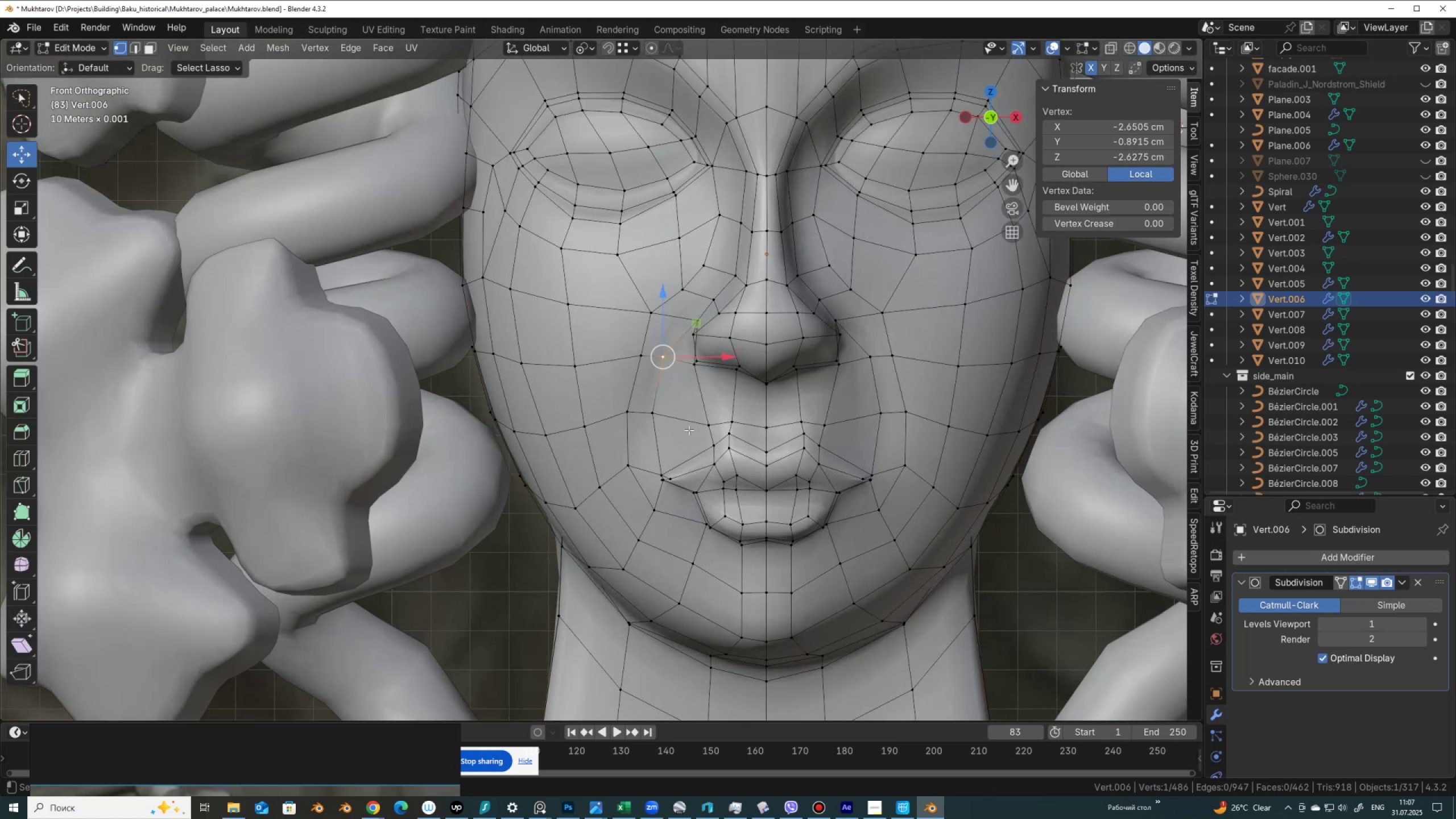 
left_click([694, 429])
 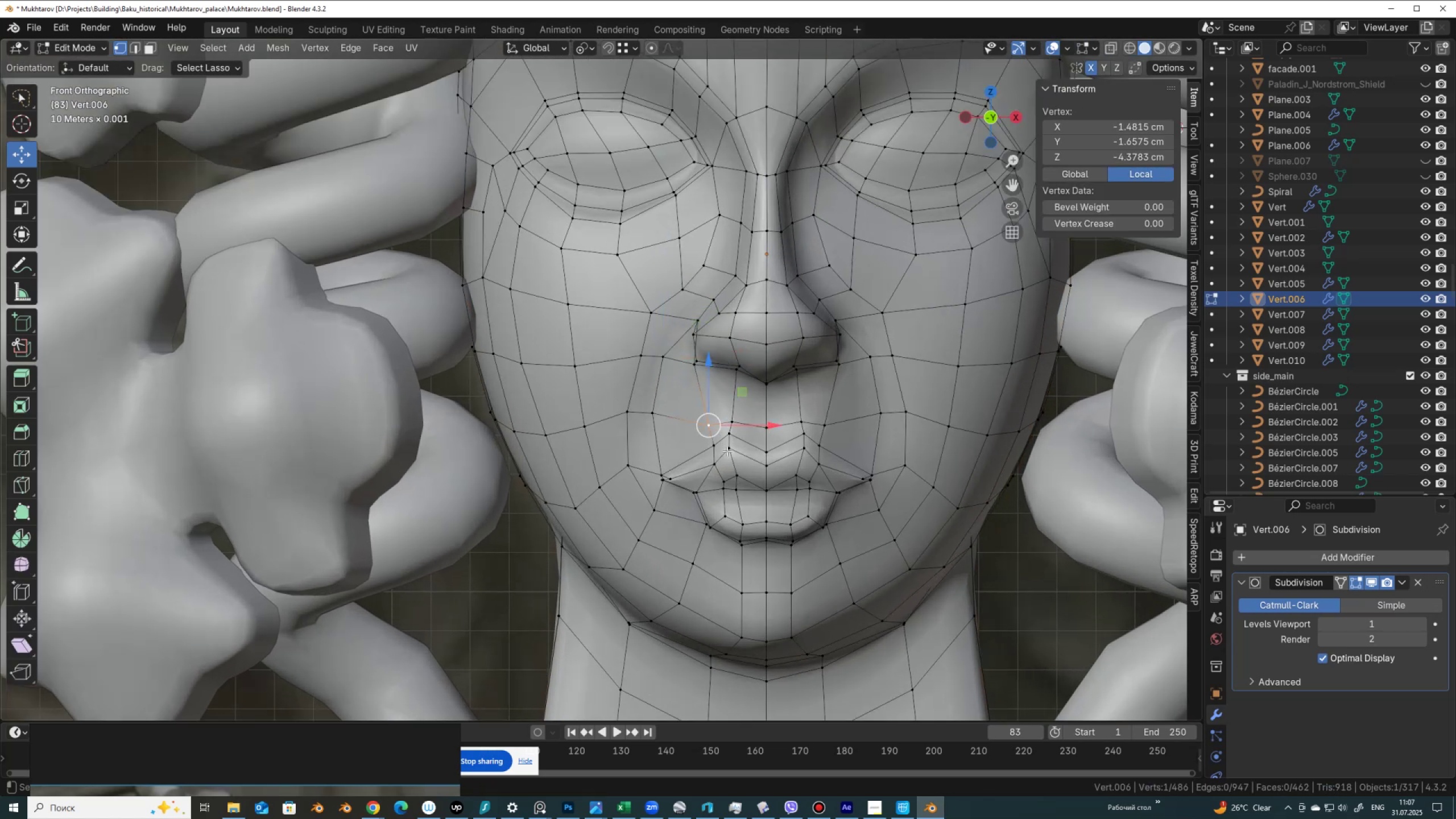 
hold_key(key=ShiftLeft, duration=0.38)
left_click([713, 448])
 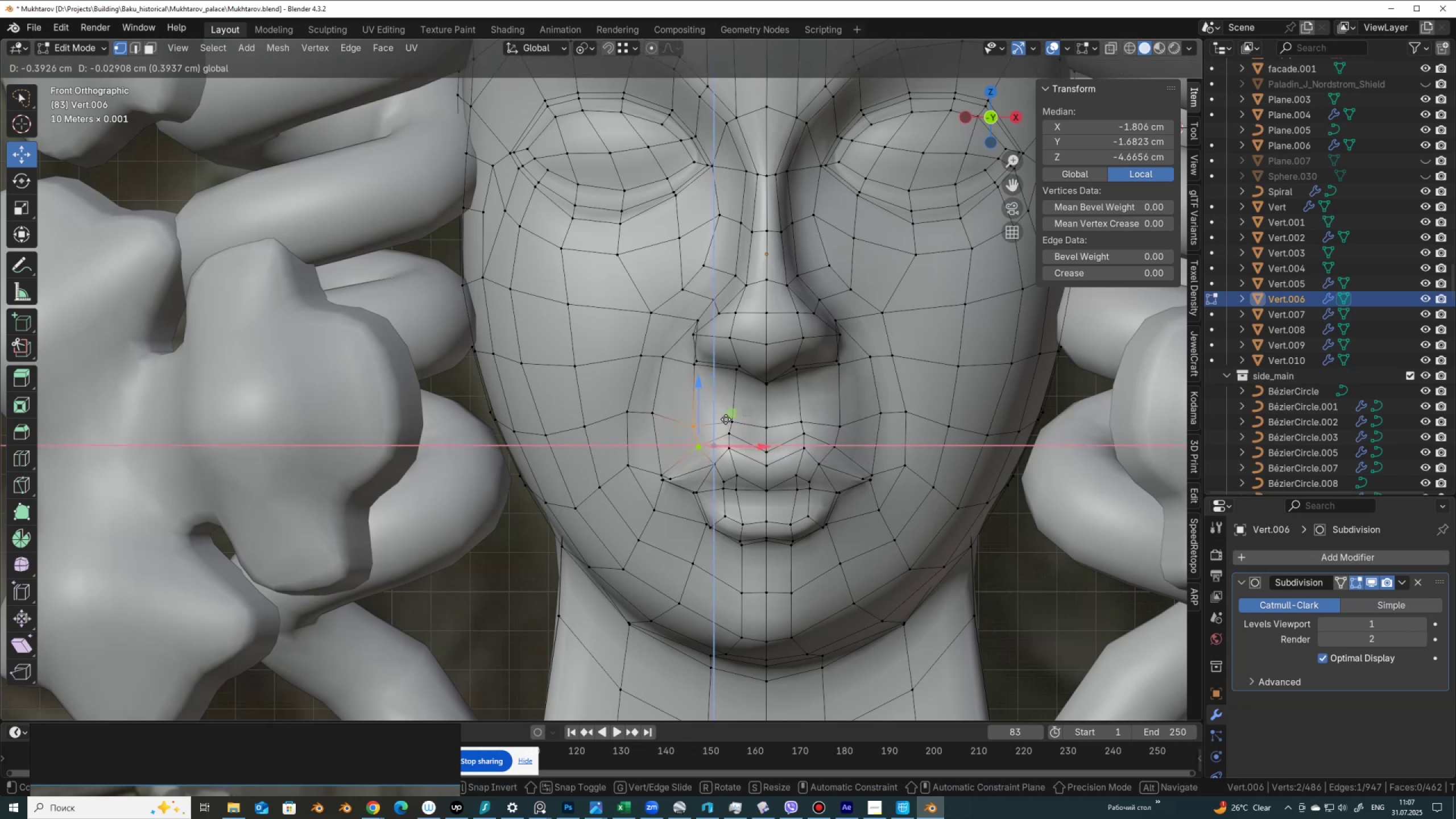 
key(Control+ControlLeft)
 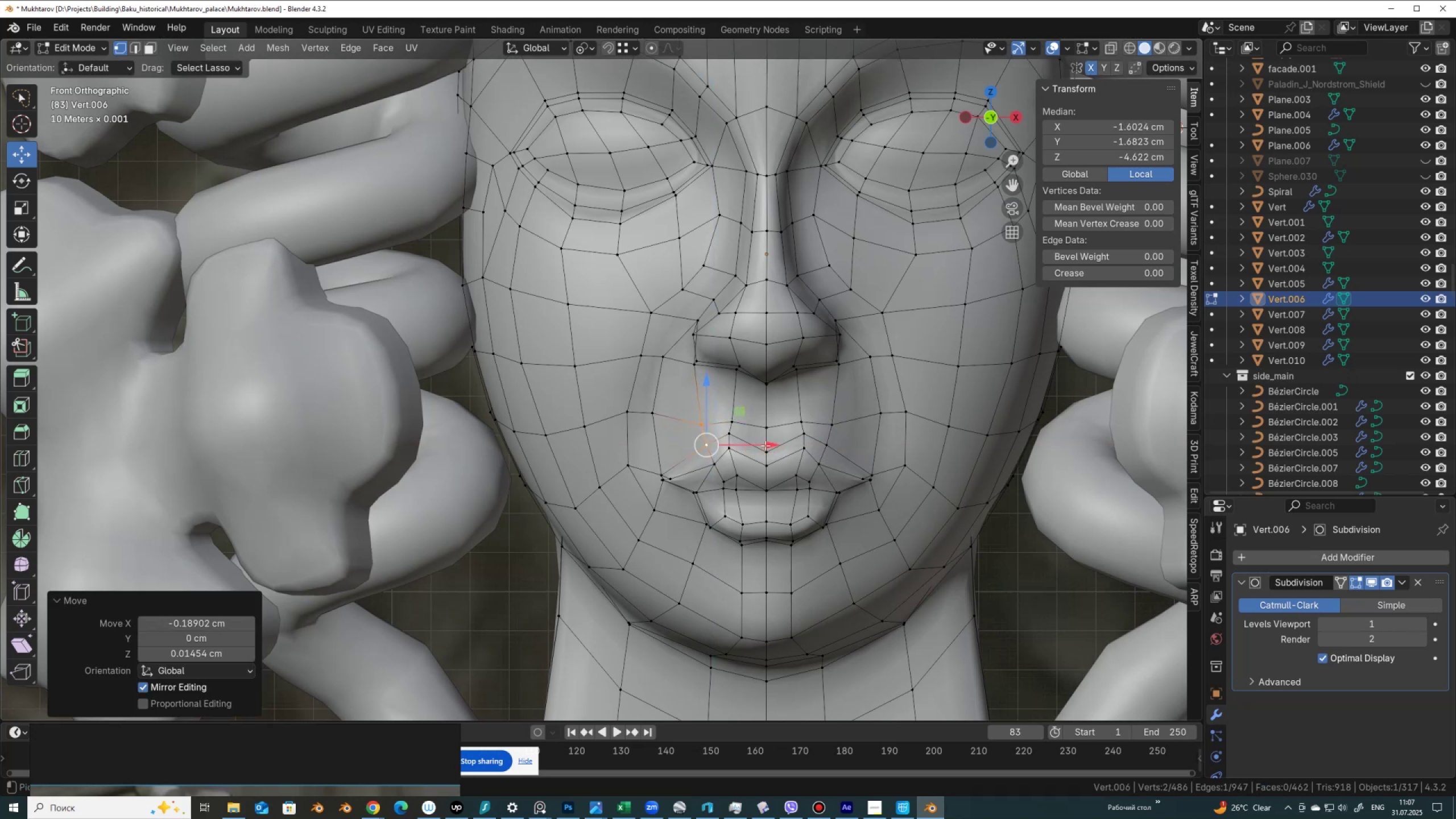 
key(Control+Z)
 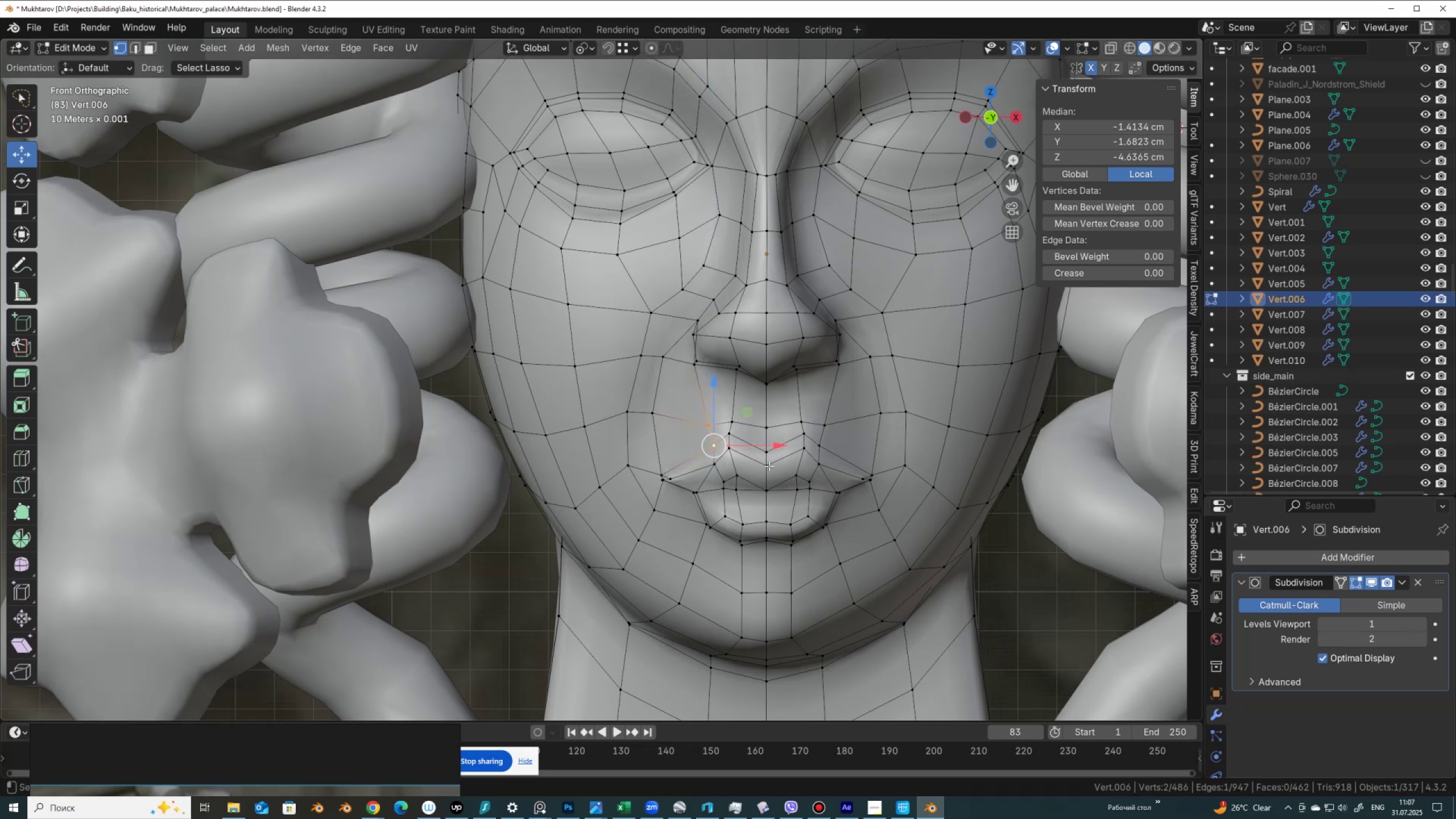 
type(gg)
 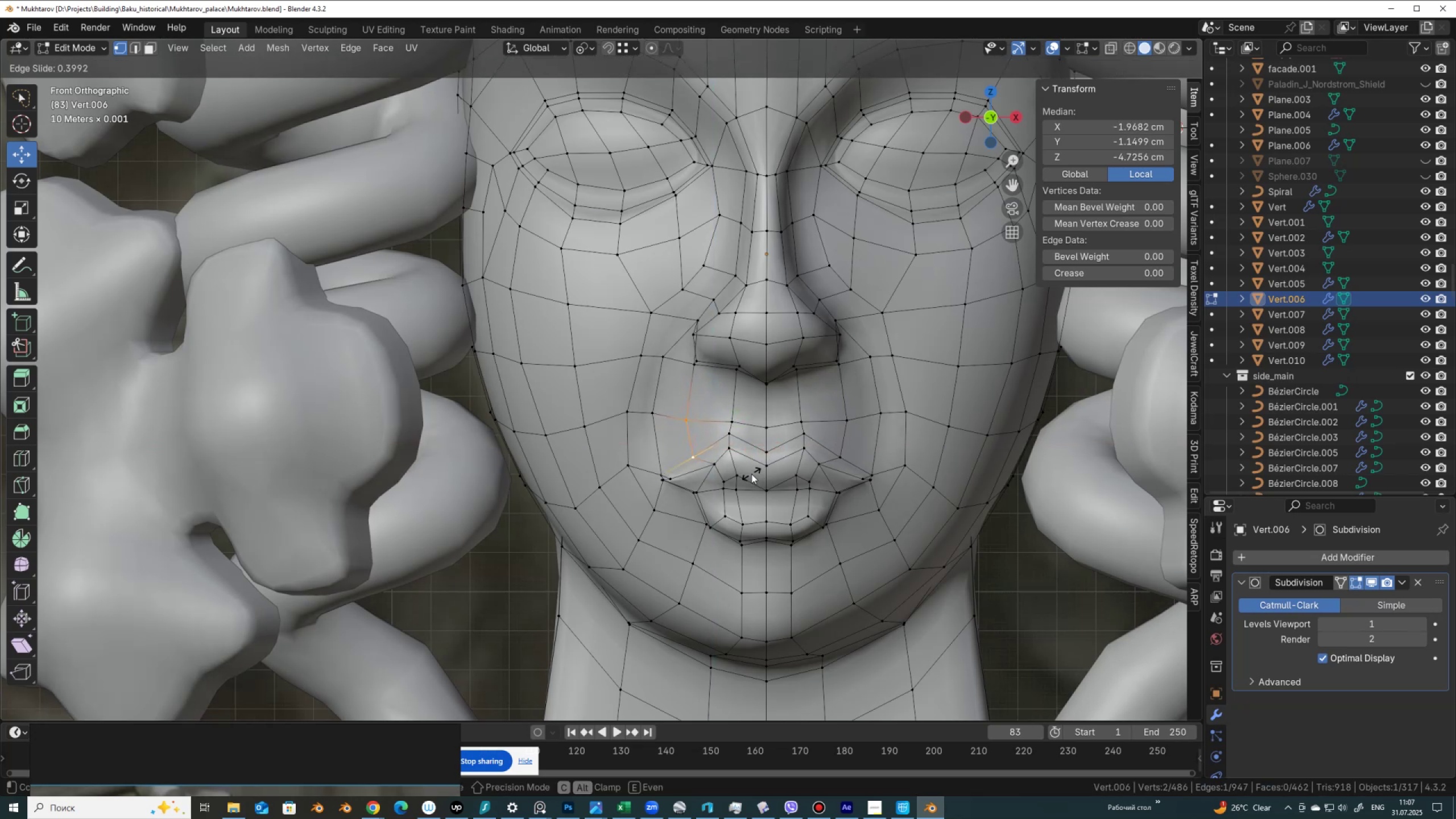 
left_click([751, 474])
 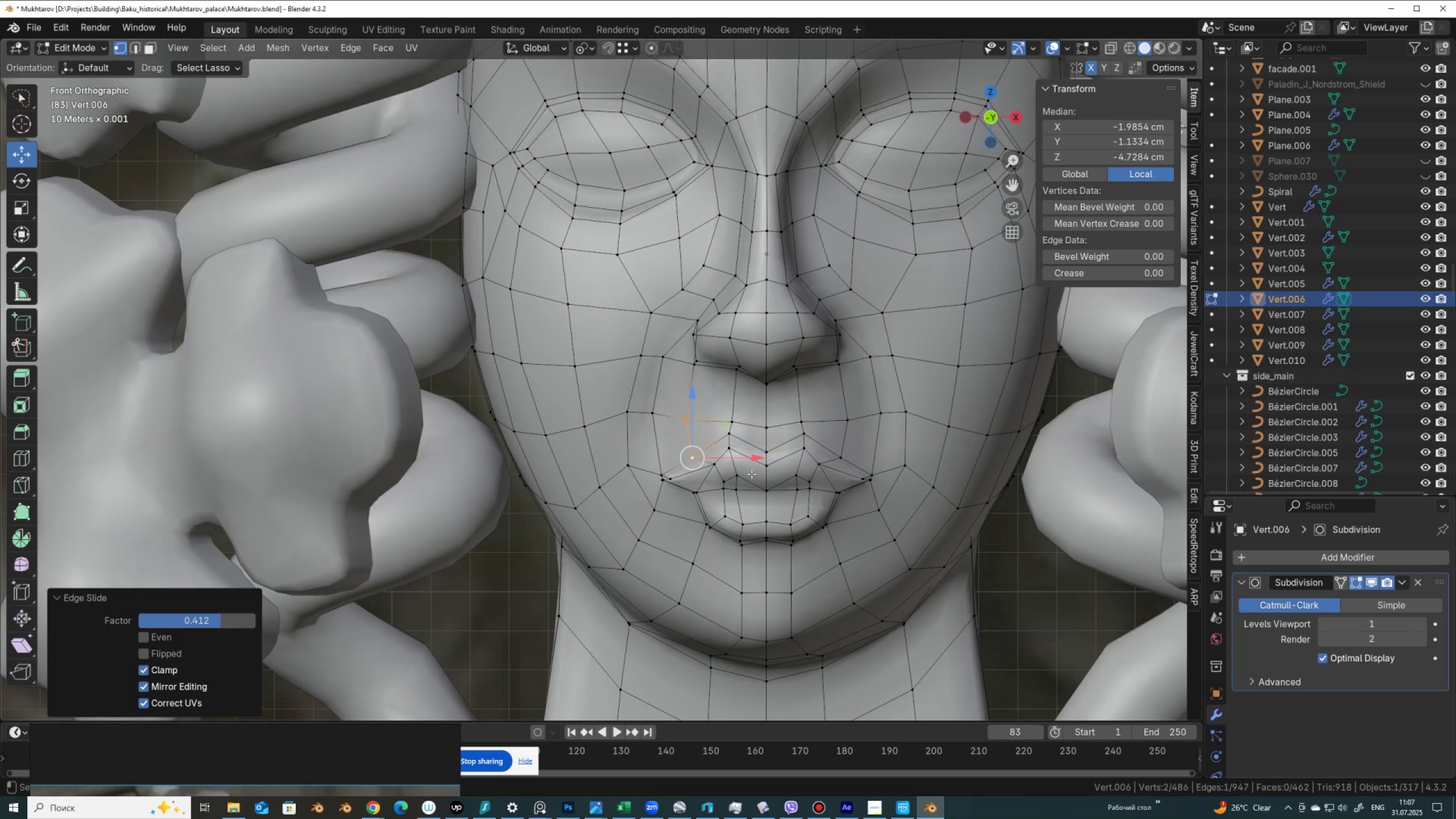 
type(gg)
 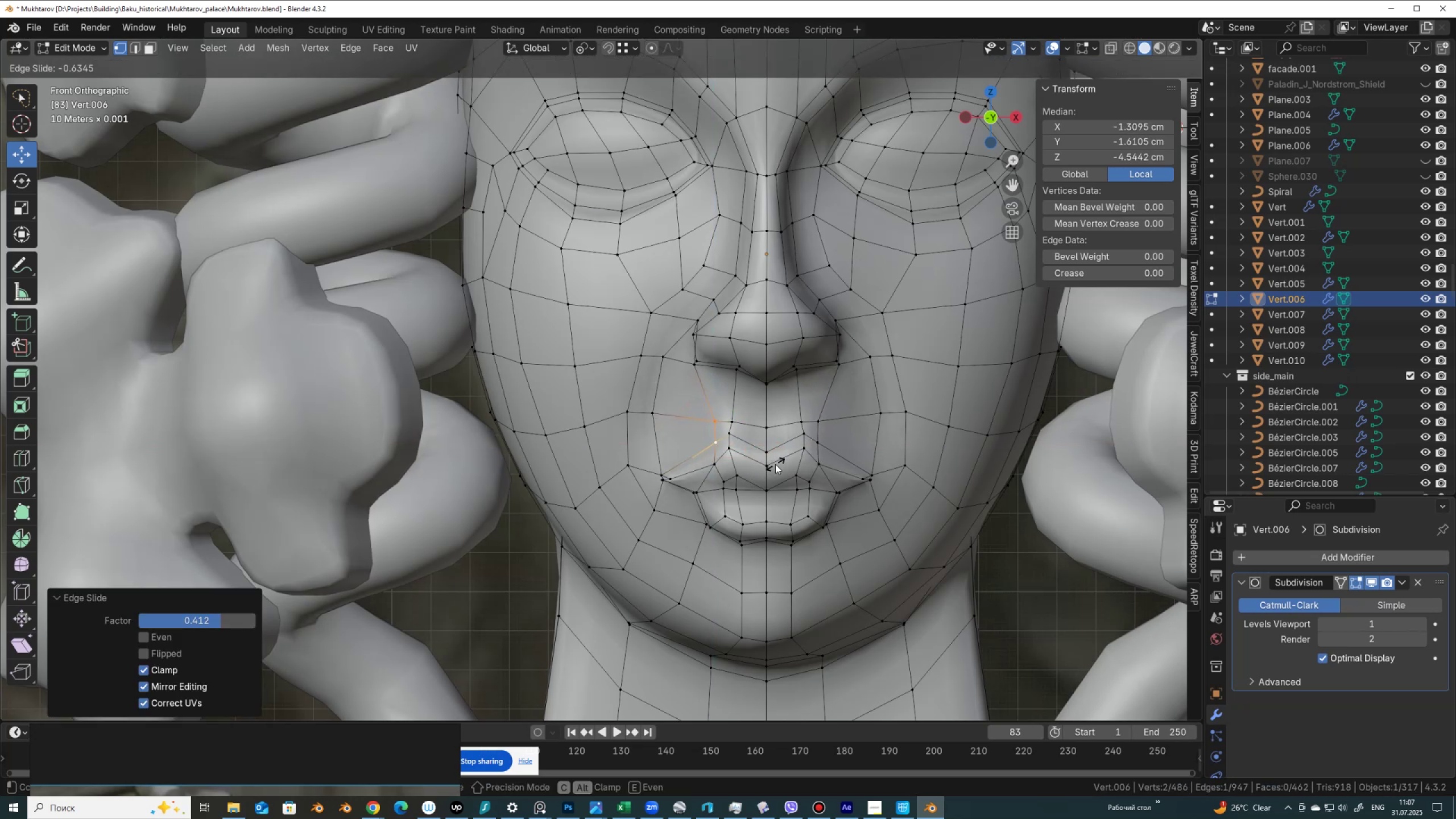 
left_click([775, 464])
 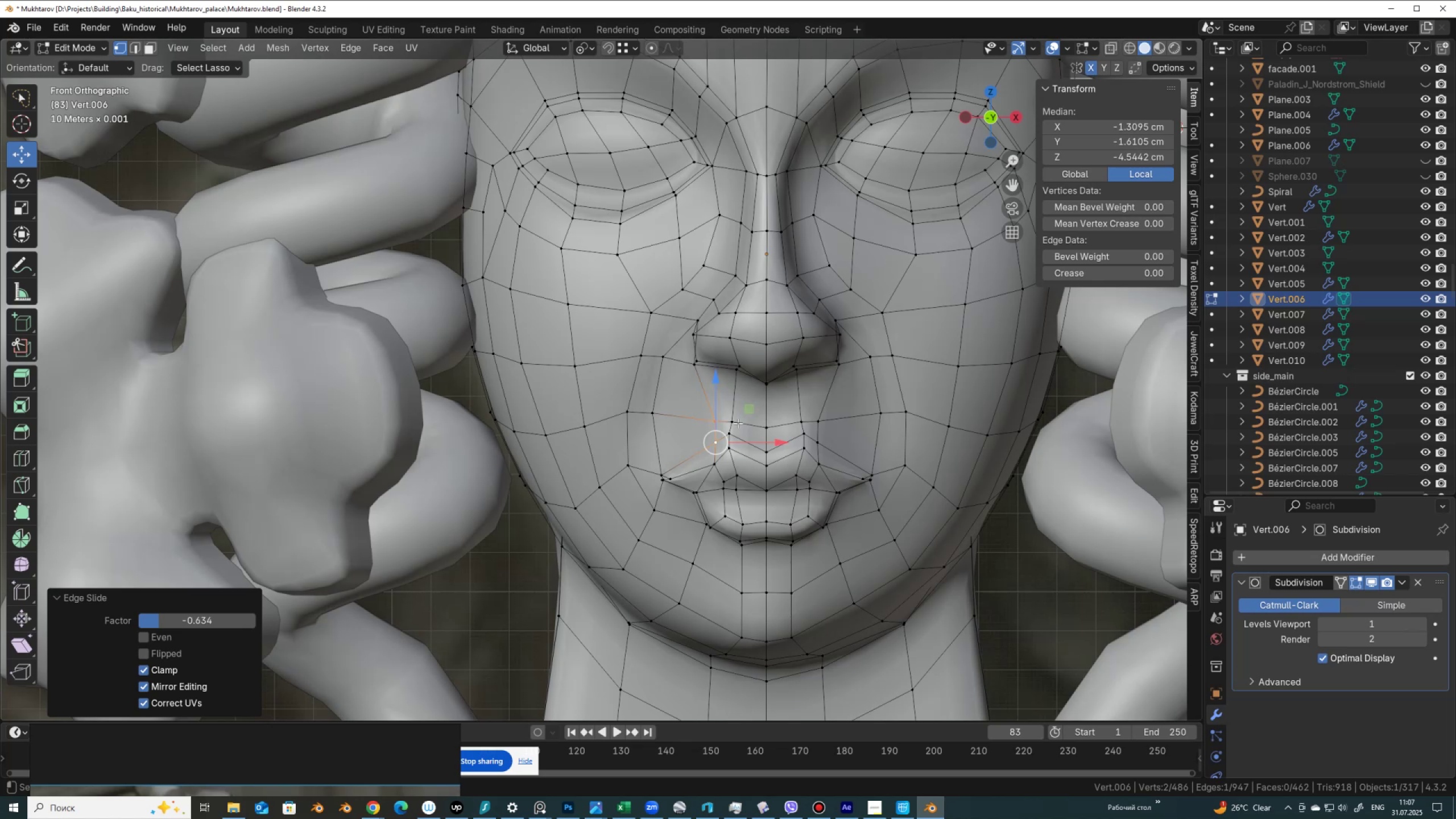 
key(Tab)
 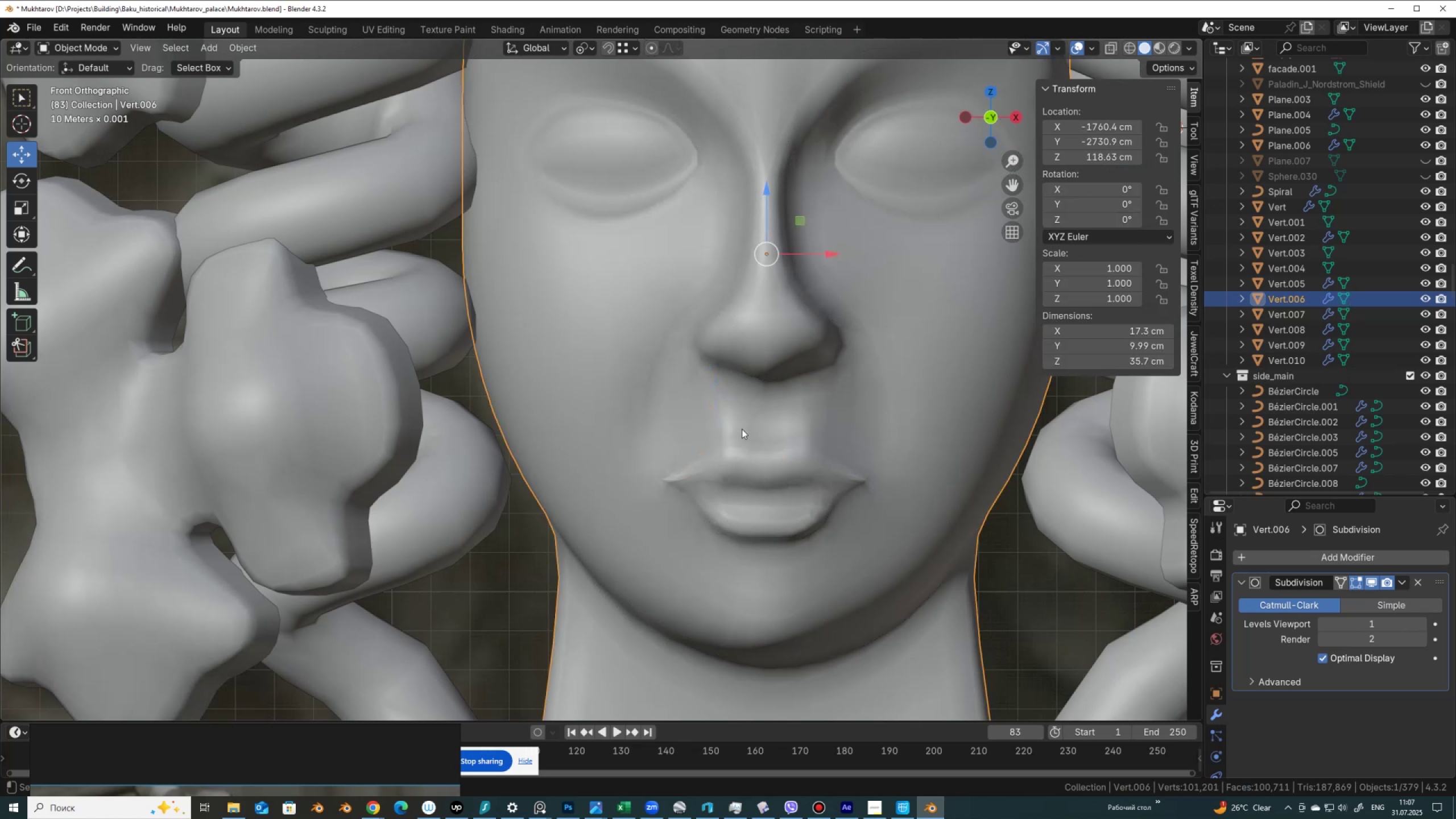 
scroll: coordinate [746, 435], scroll_direction: down, amount: 4.0
 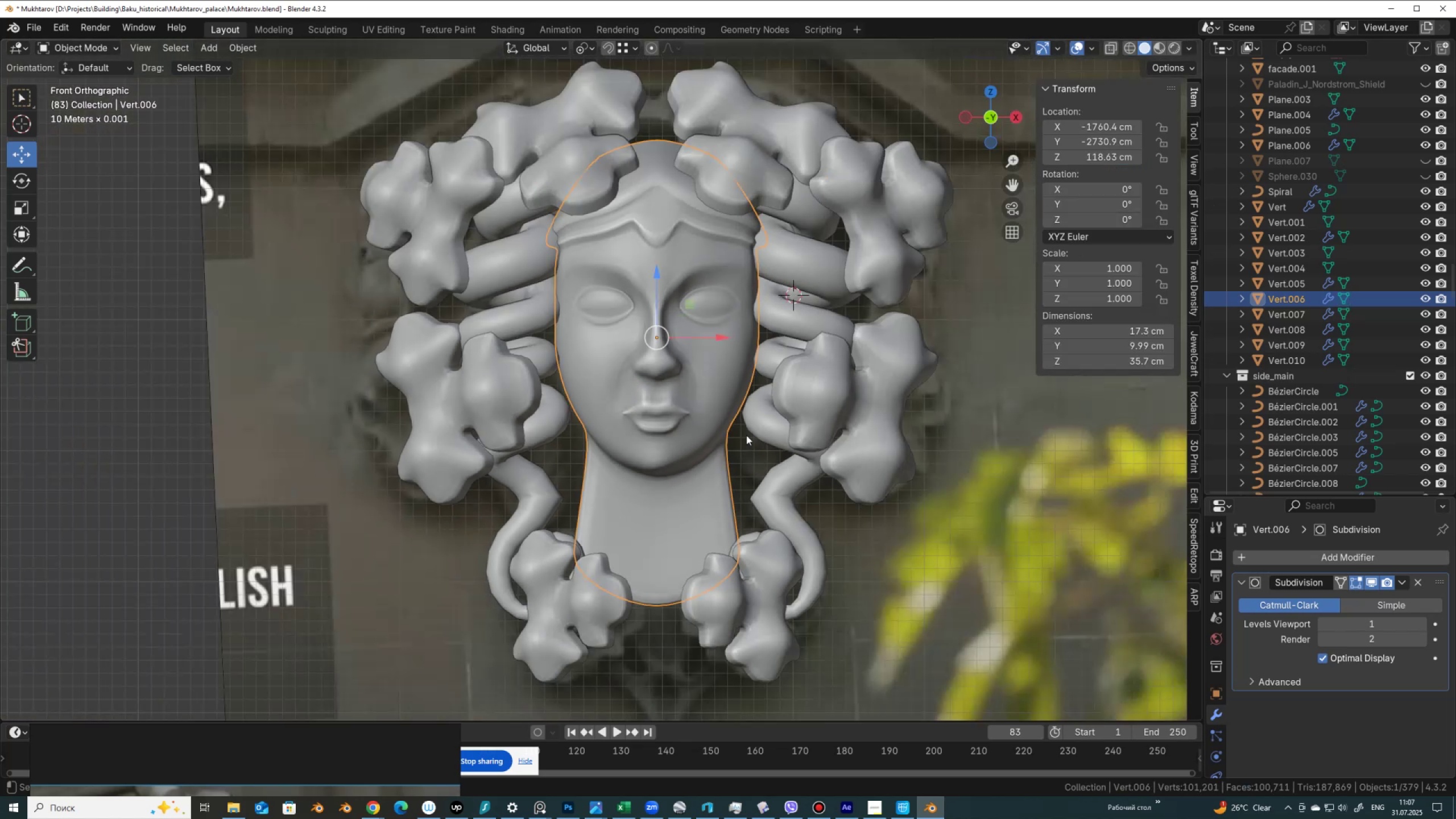 
scroll: coordinate [736, 436], scroll_direction: none, amount: 0.0
 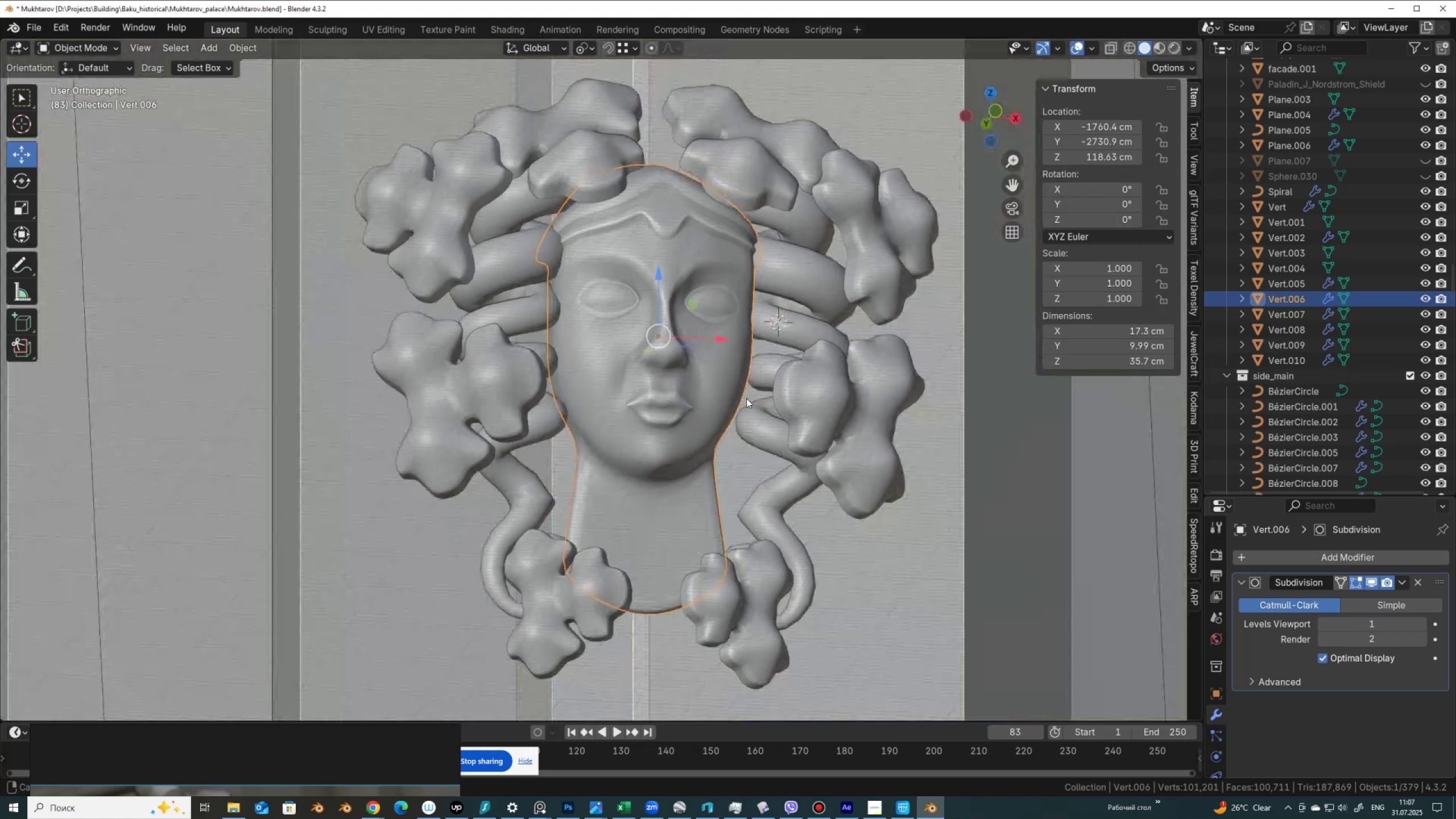 
scroll: coordinate [770, 497], scroll_direction: up, amount: 10.0
 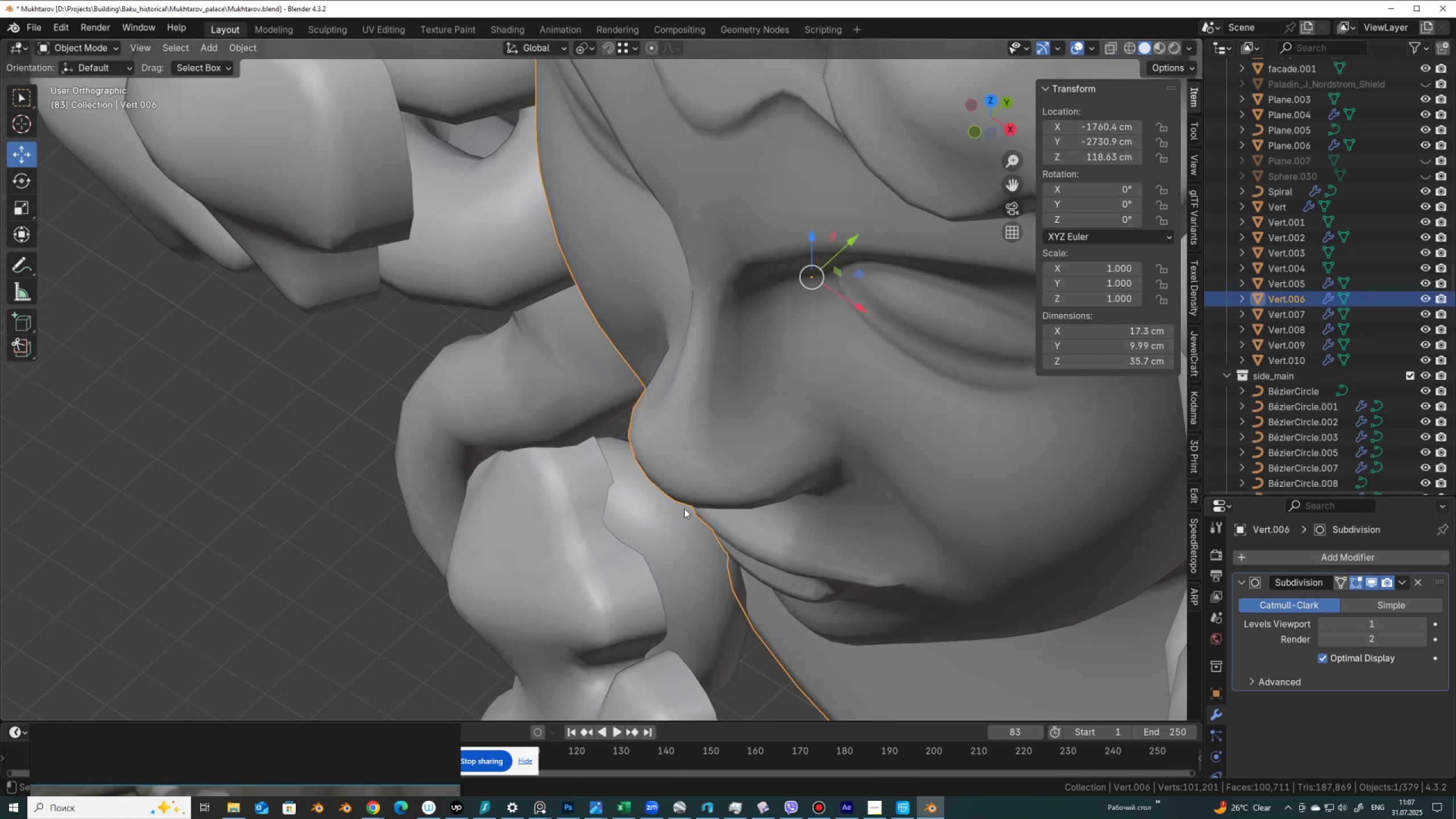 
key(Tab)
 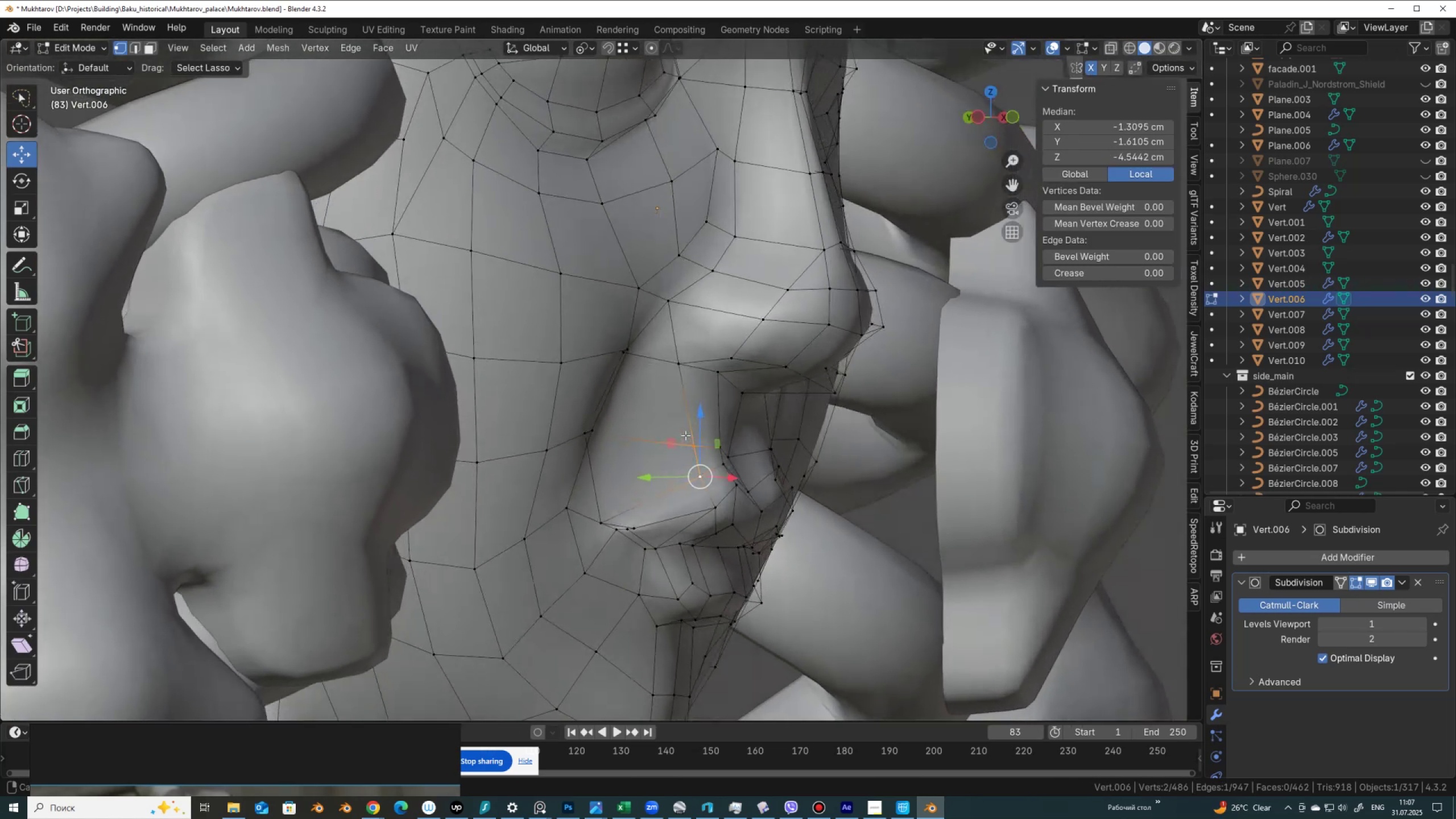 
scroll: coordinate [712, 456], scroll_direction: up, amount: 1.0
 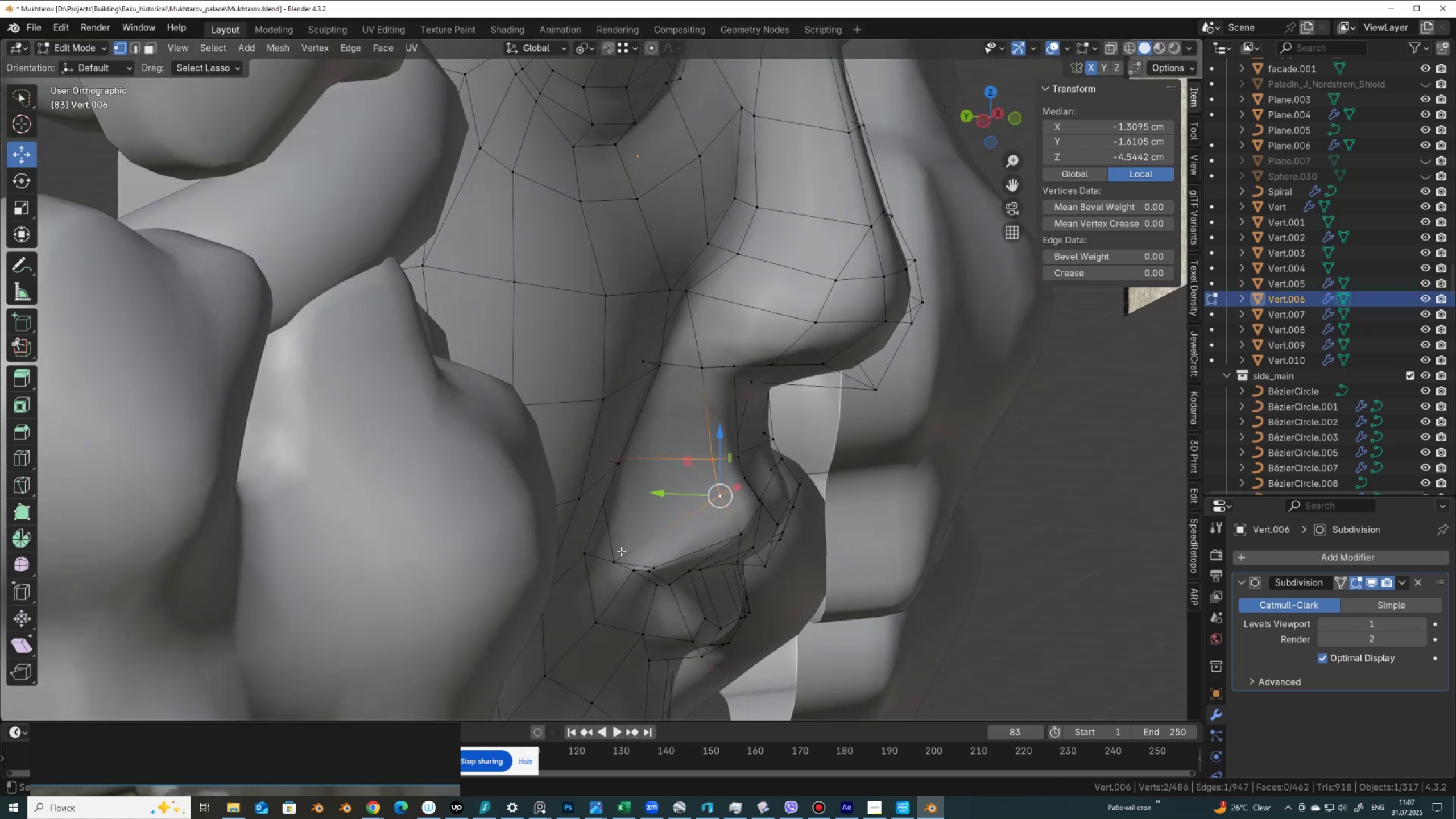 
left_click([621, 553])
 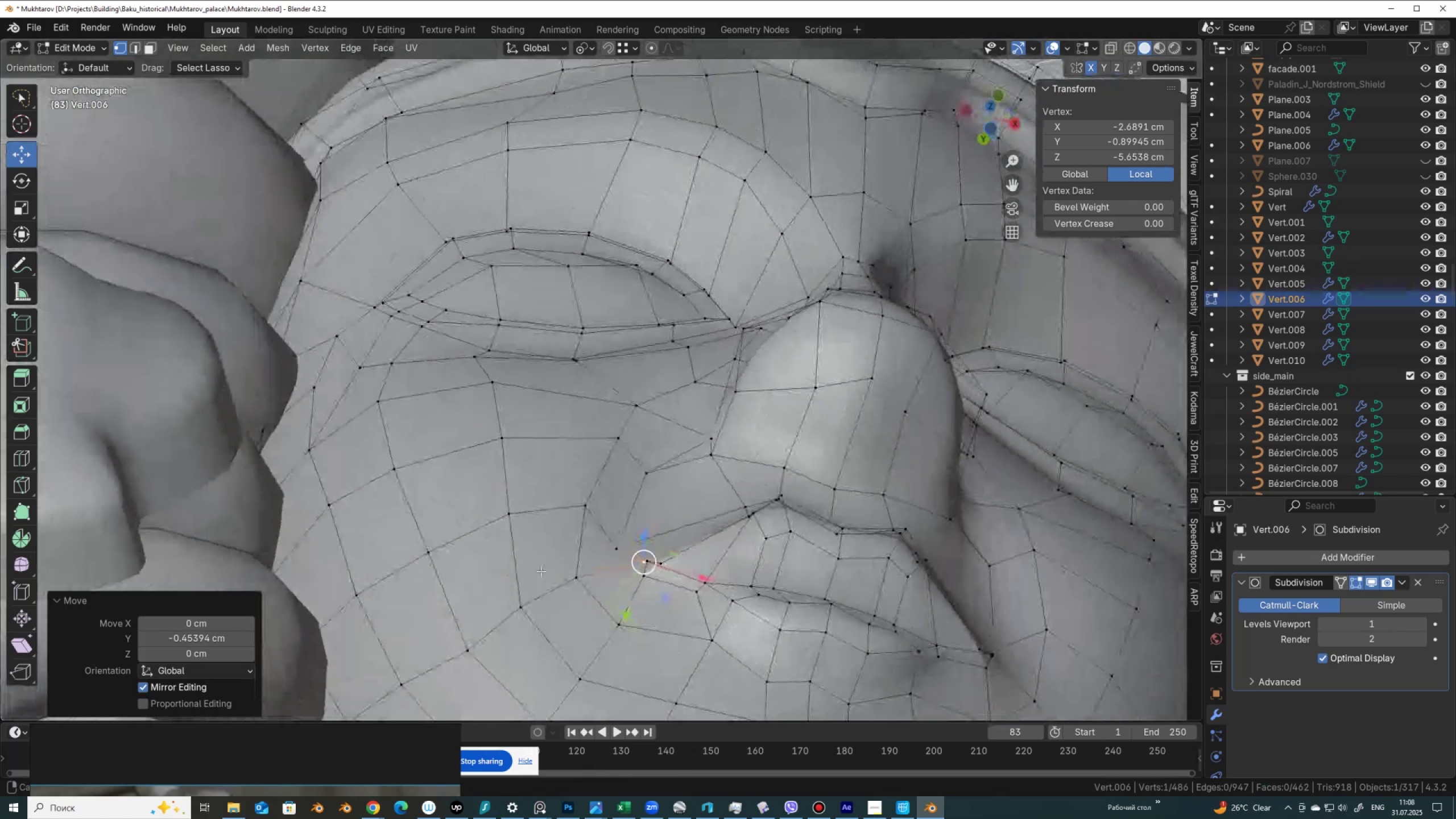 
wait(12.48)
 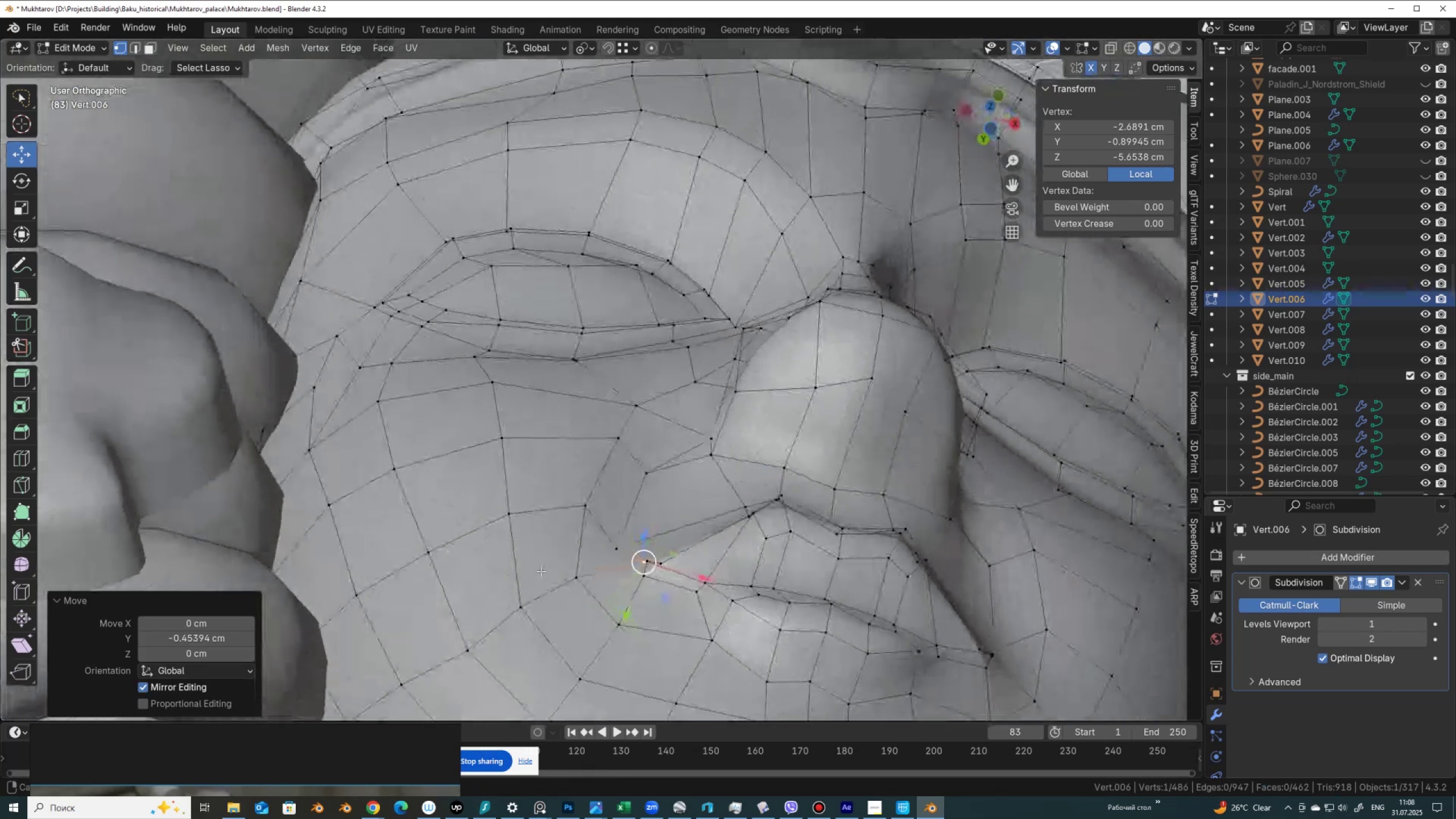 
key(Tab)
 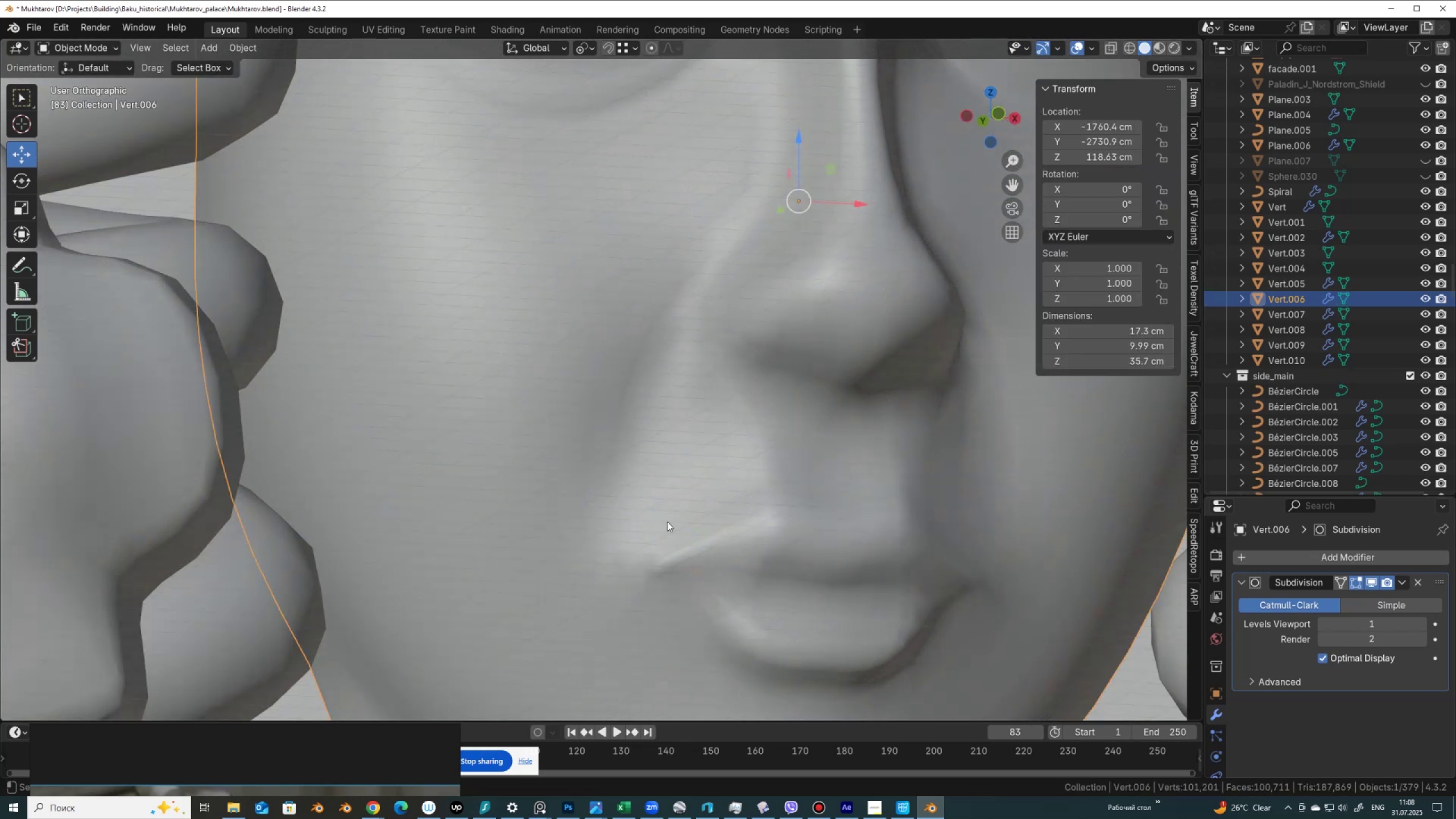 
scroll: coordinate [667, 510], scroll_direction: down, amount: 6.0
 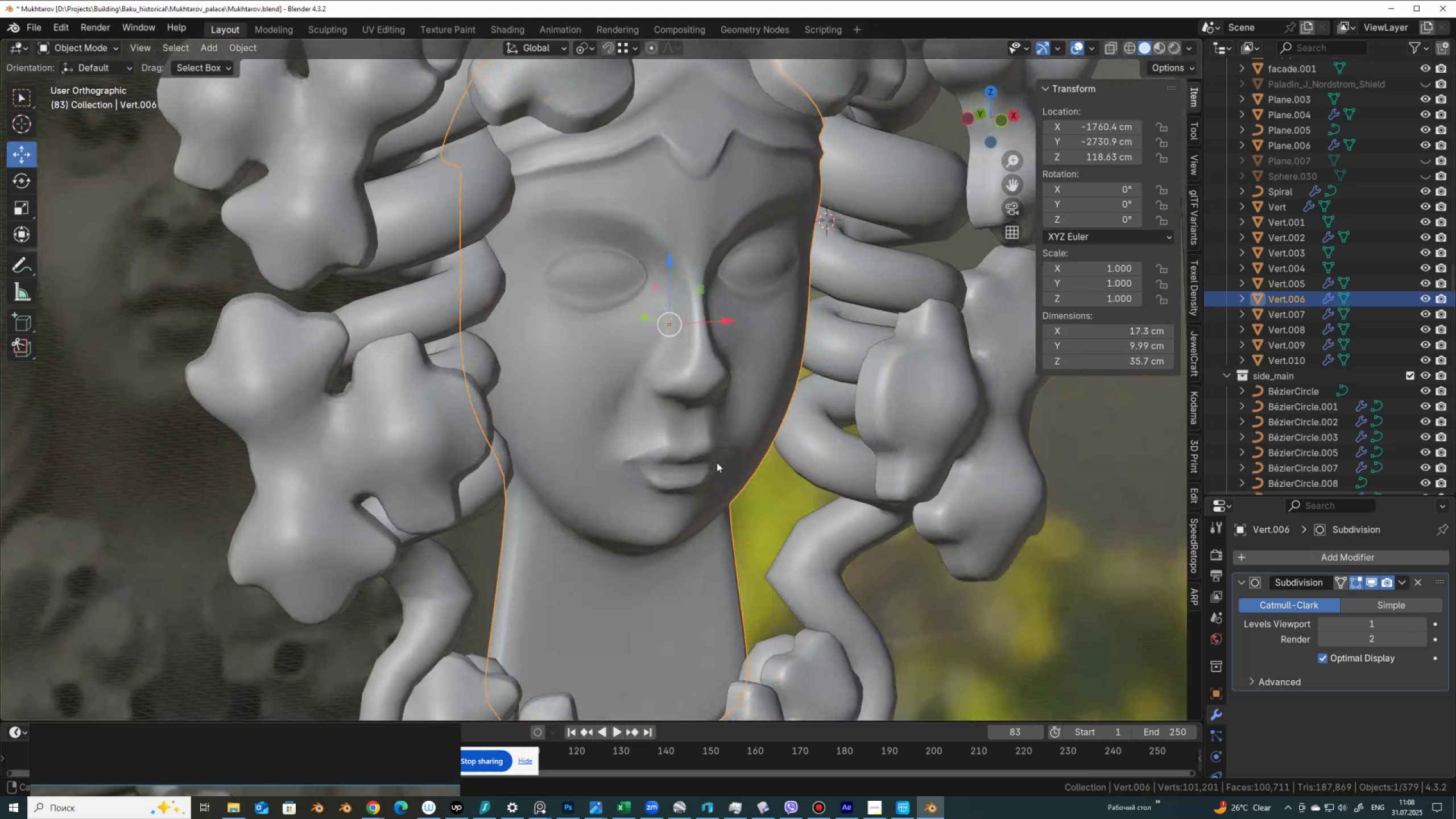 
scroll: coordinate [631, 544], scroll_direction: up, amount: 2.0
 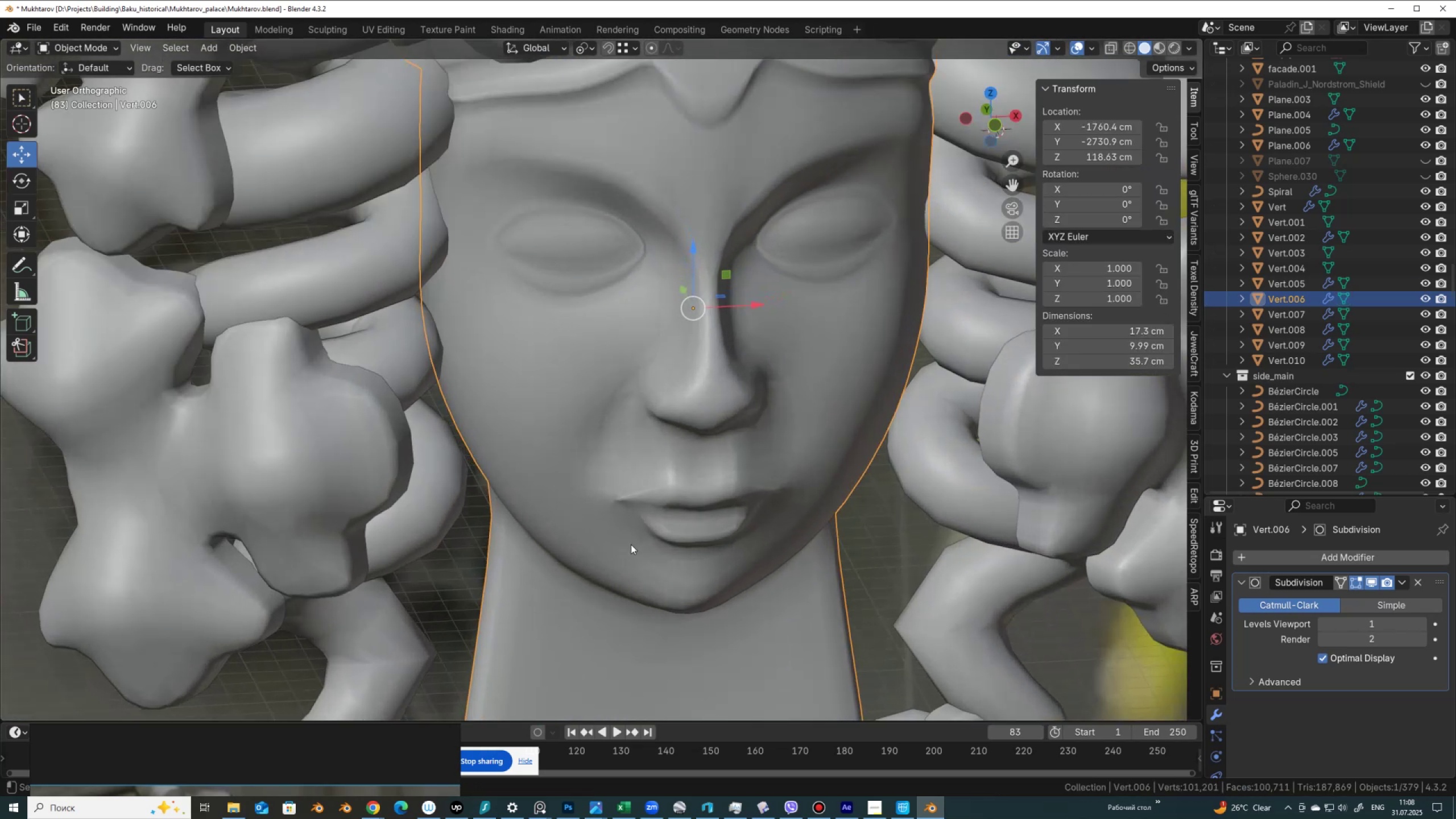 
key(Tab)
 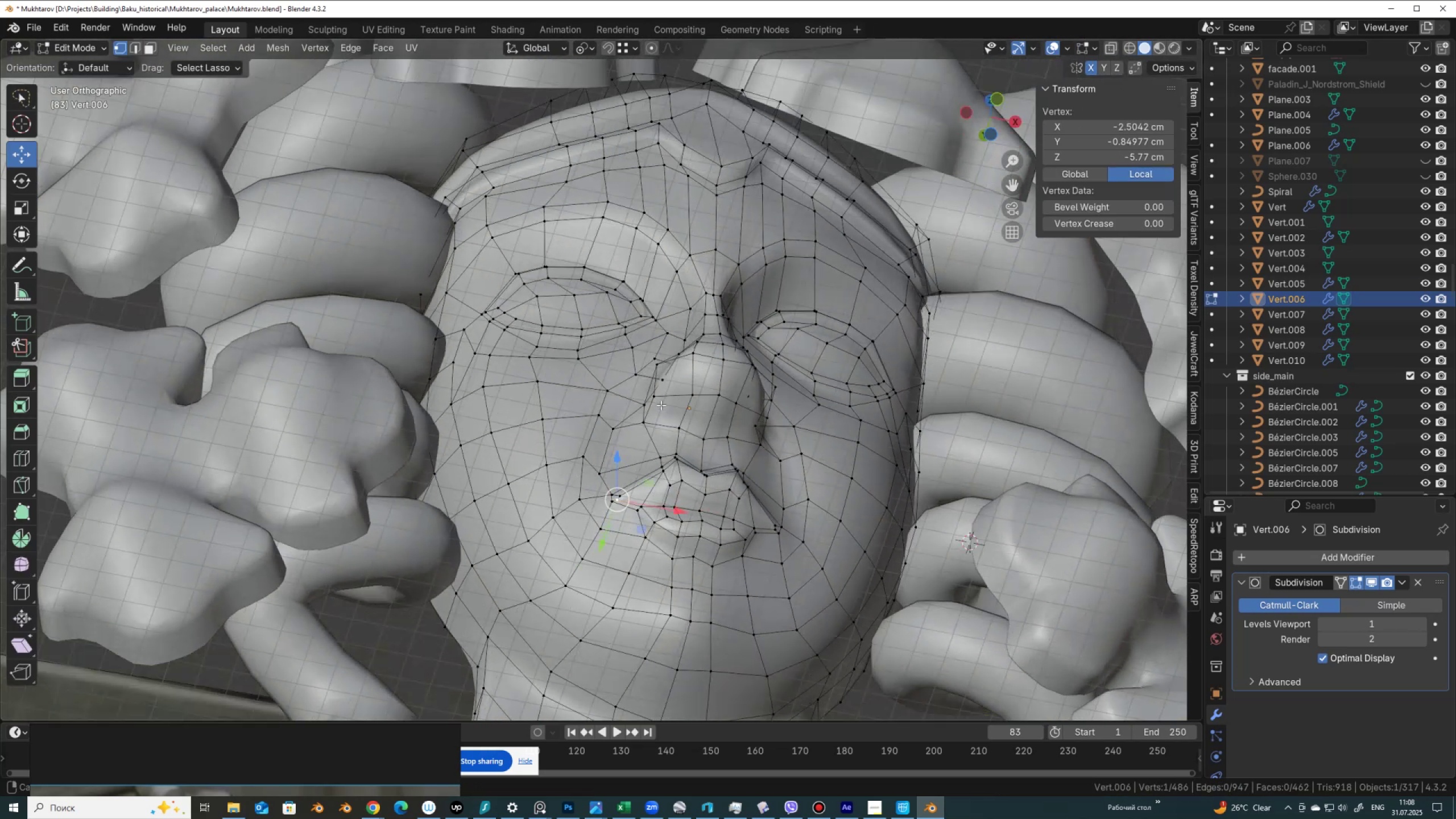 
scroll: coordinate [690, 527], scroll_direction: up, amount: 5.0
 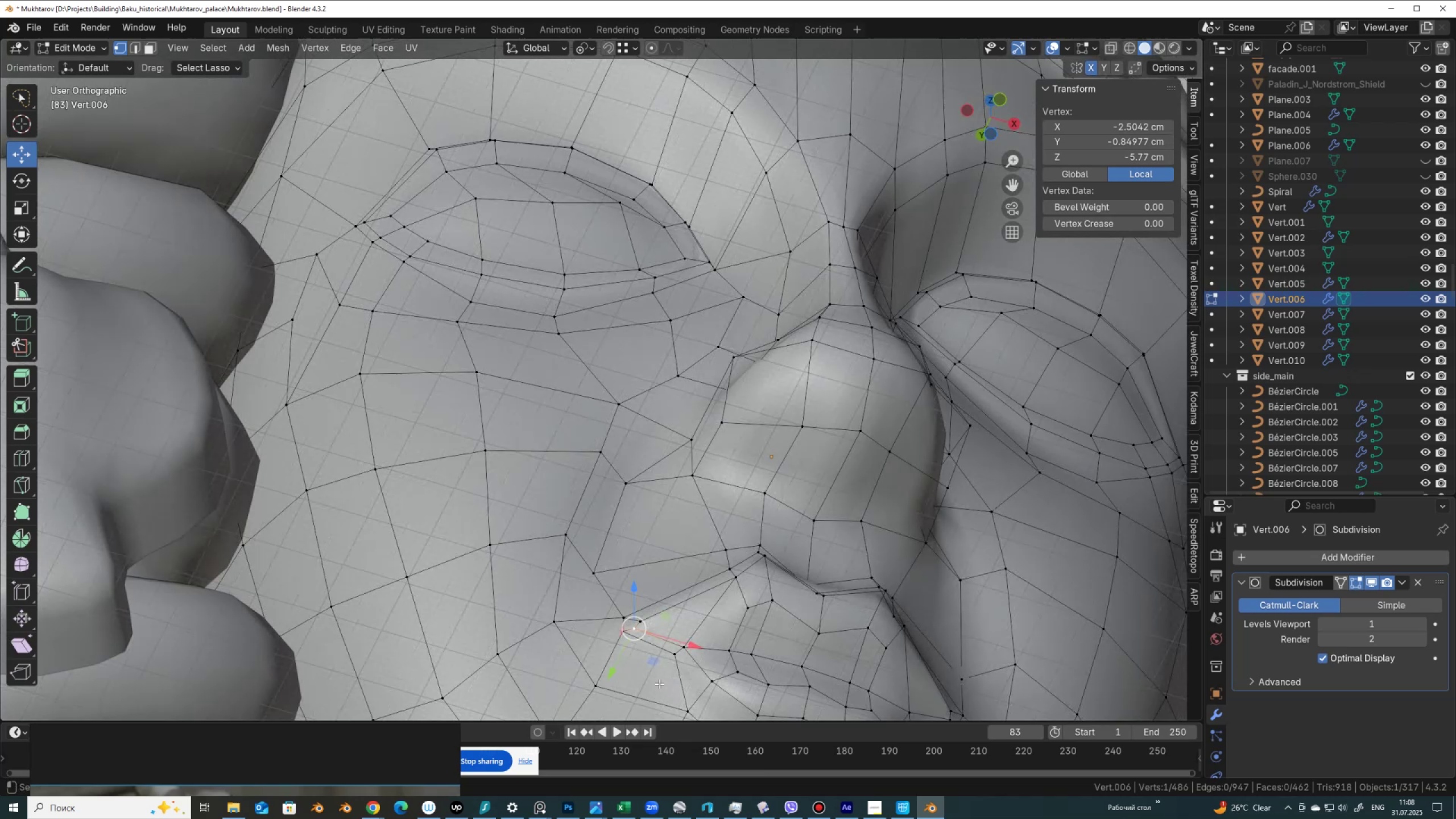 
type(gg)
 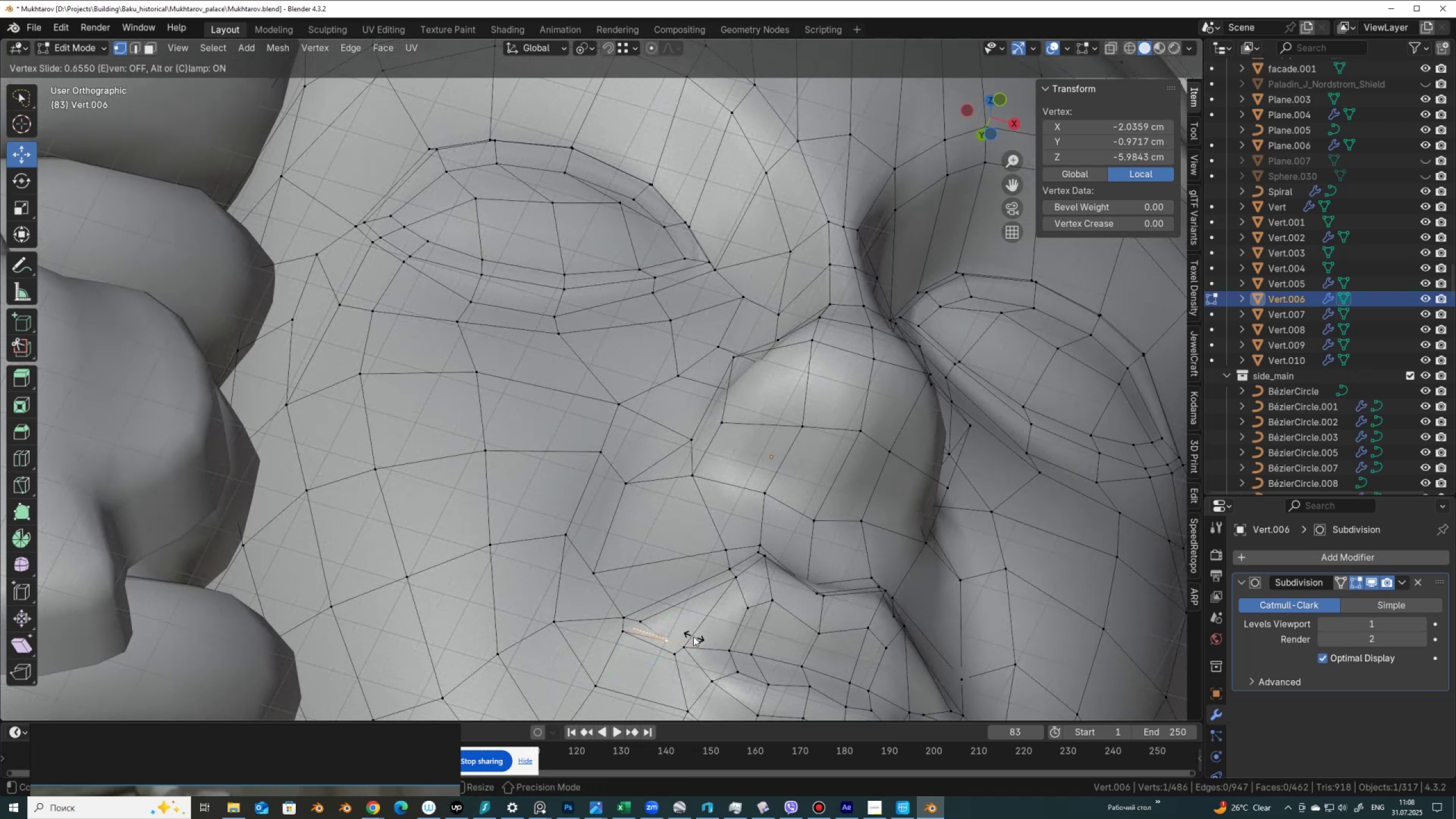 
left_click([692, 636])
 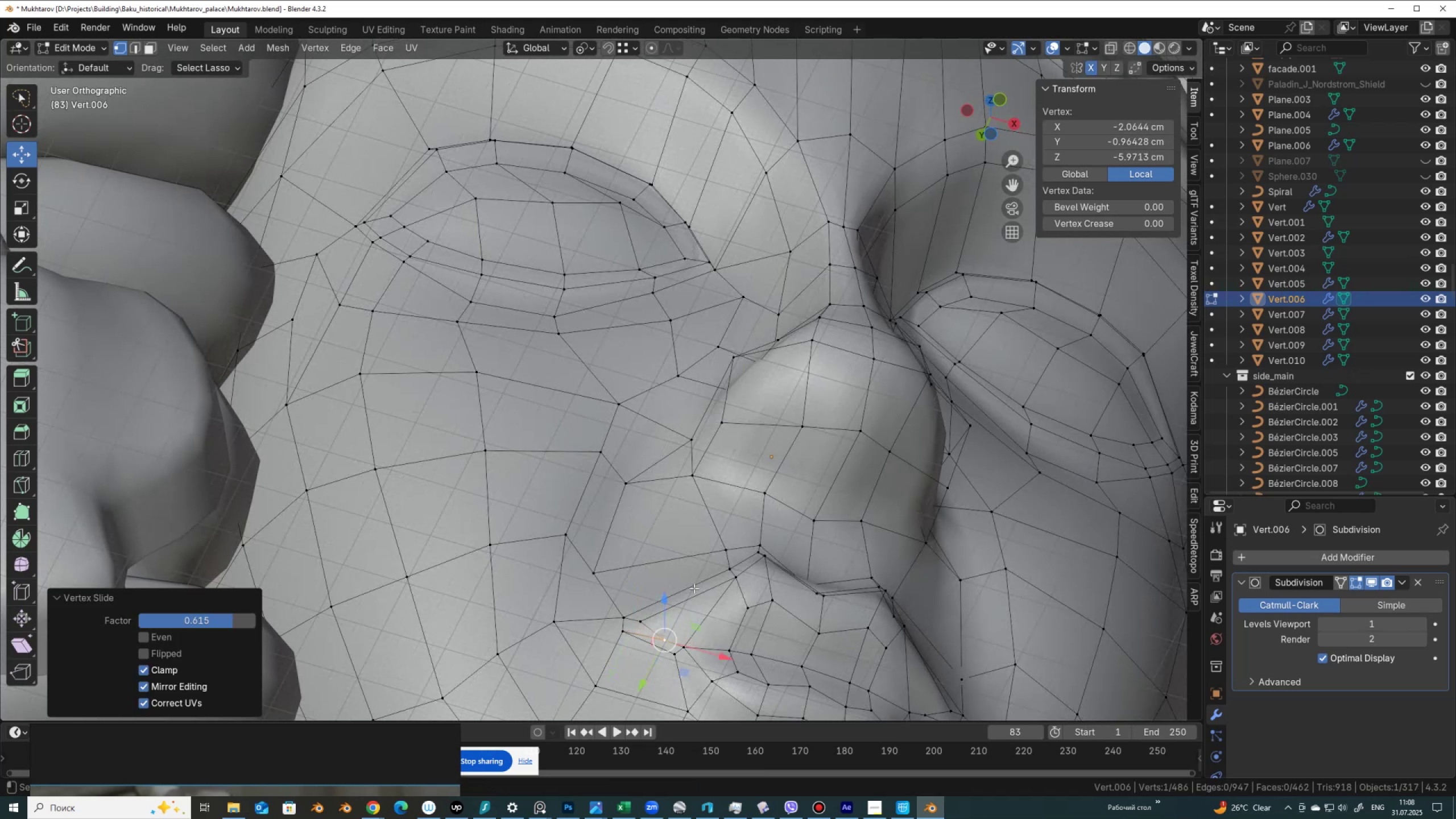 
key(Tab)
 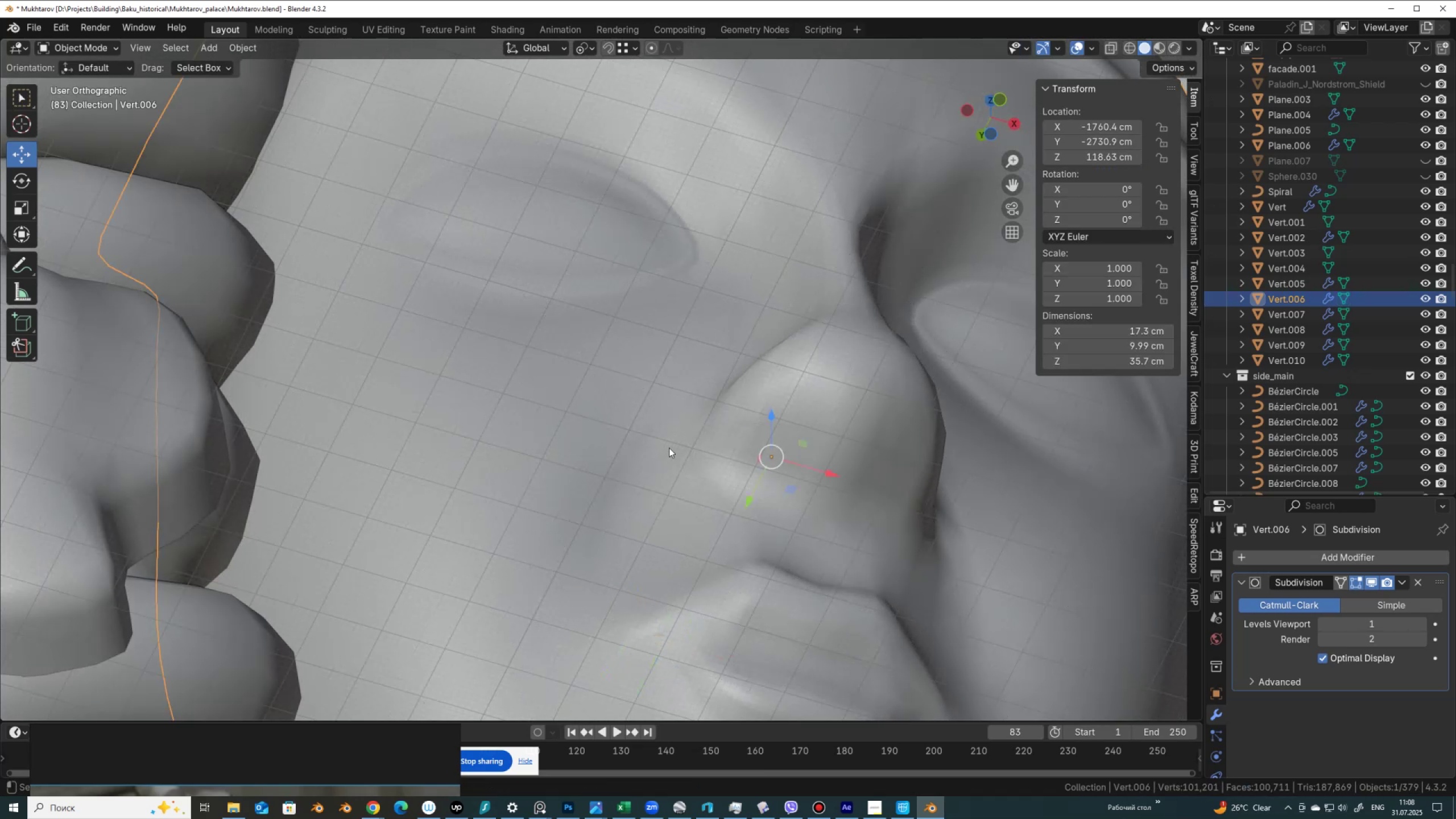 
scroll: coordinate [640, 546], scroll_direction: down, amount: 11.0
 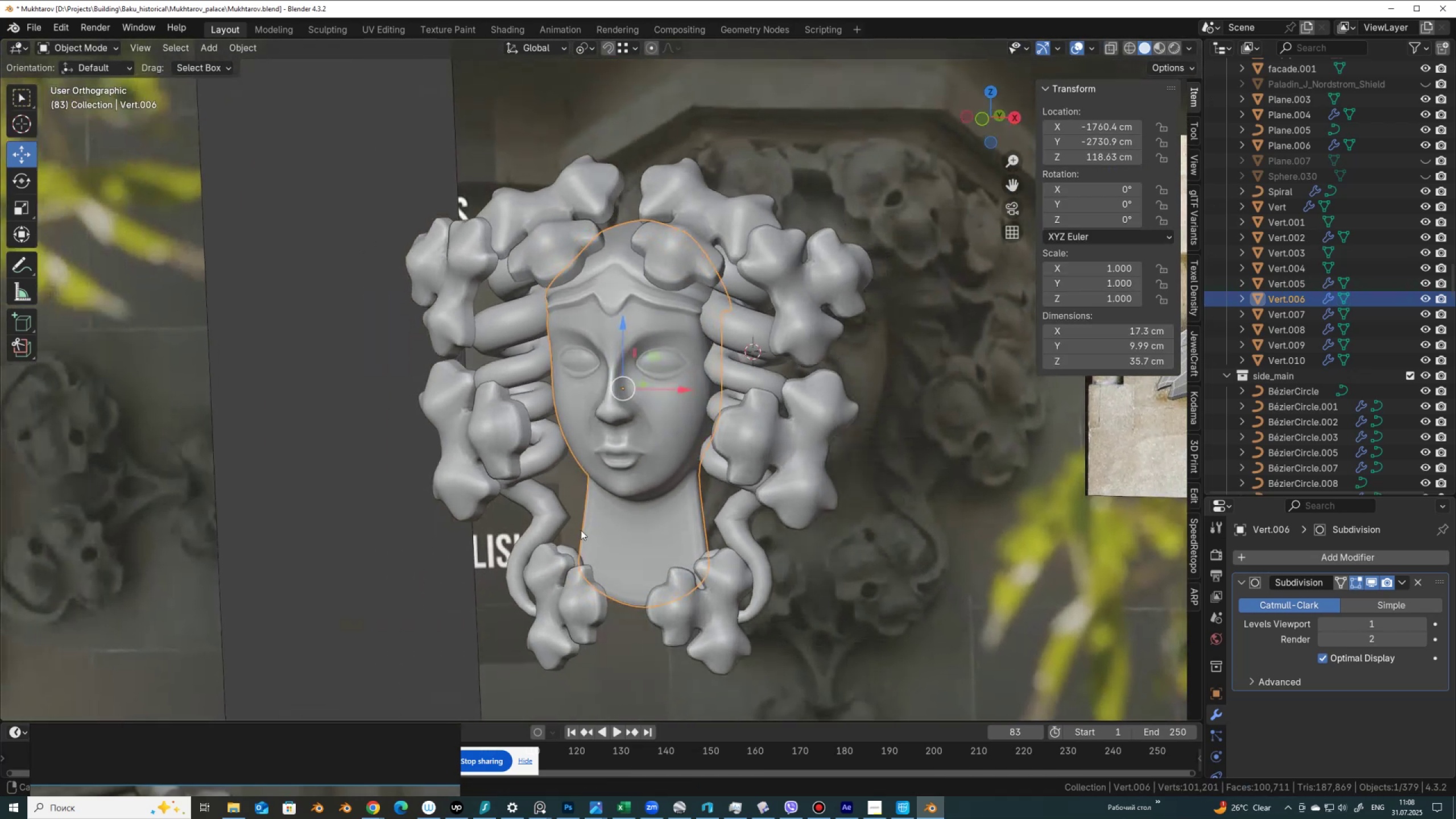 
scroll: coordinate [639, 505], scroll_direction: up, amount: 8.0
 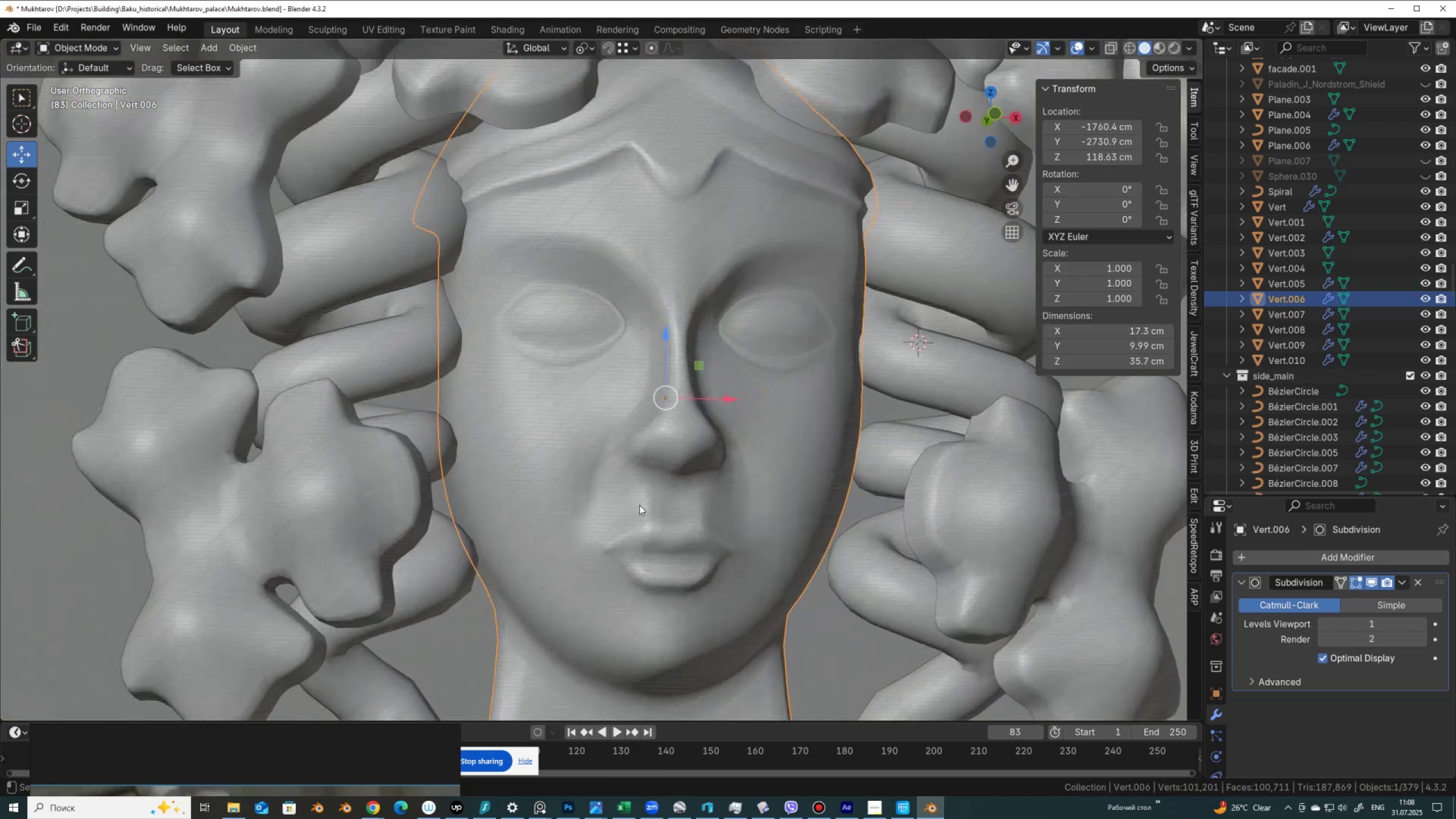 
key(Tab)
 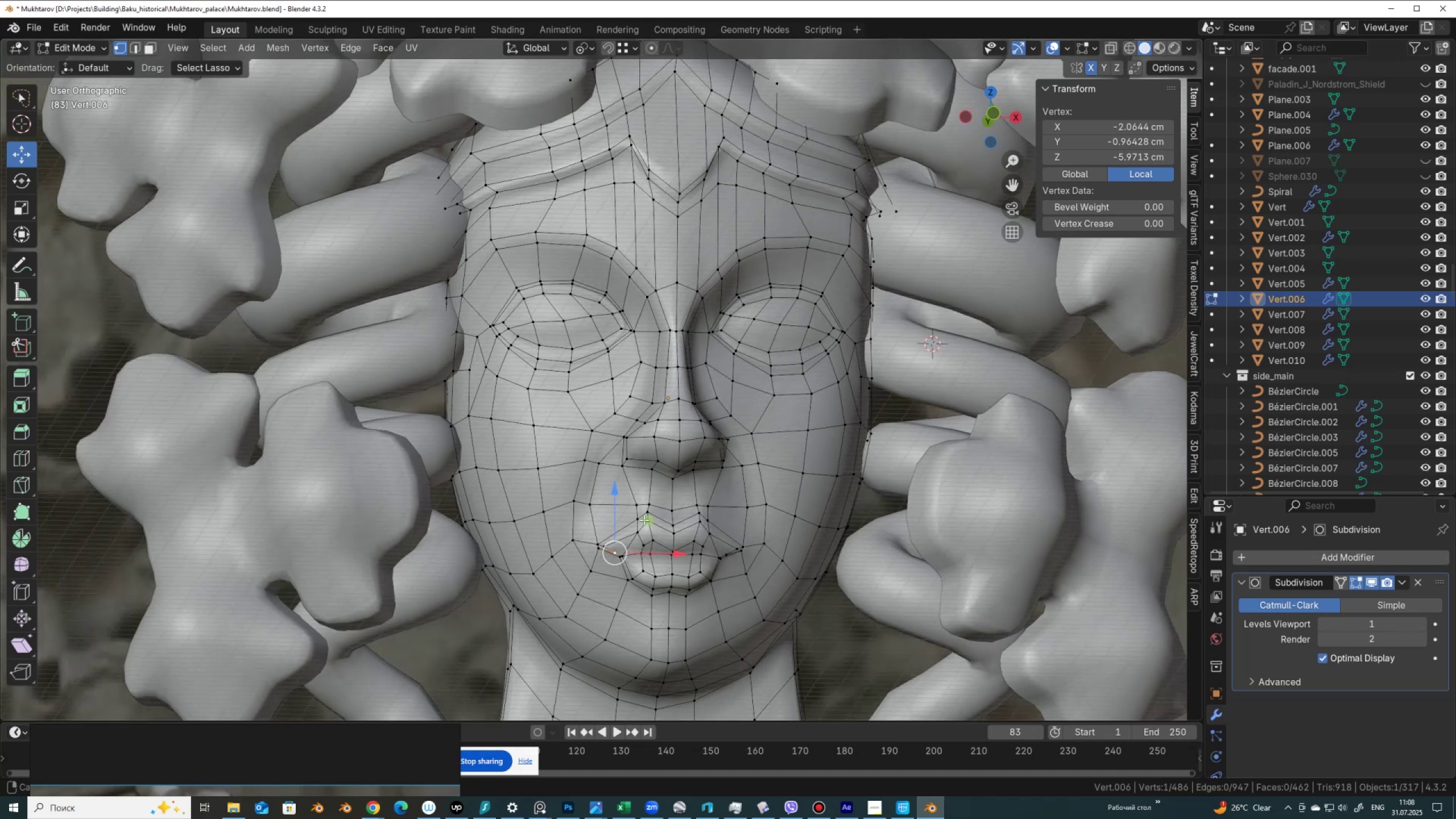 
scroll: coordinate [631, 508], scroll_direction: up, amount: 5.0
 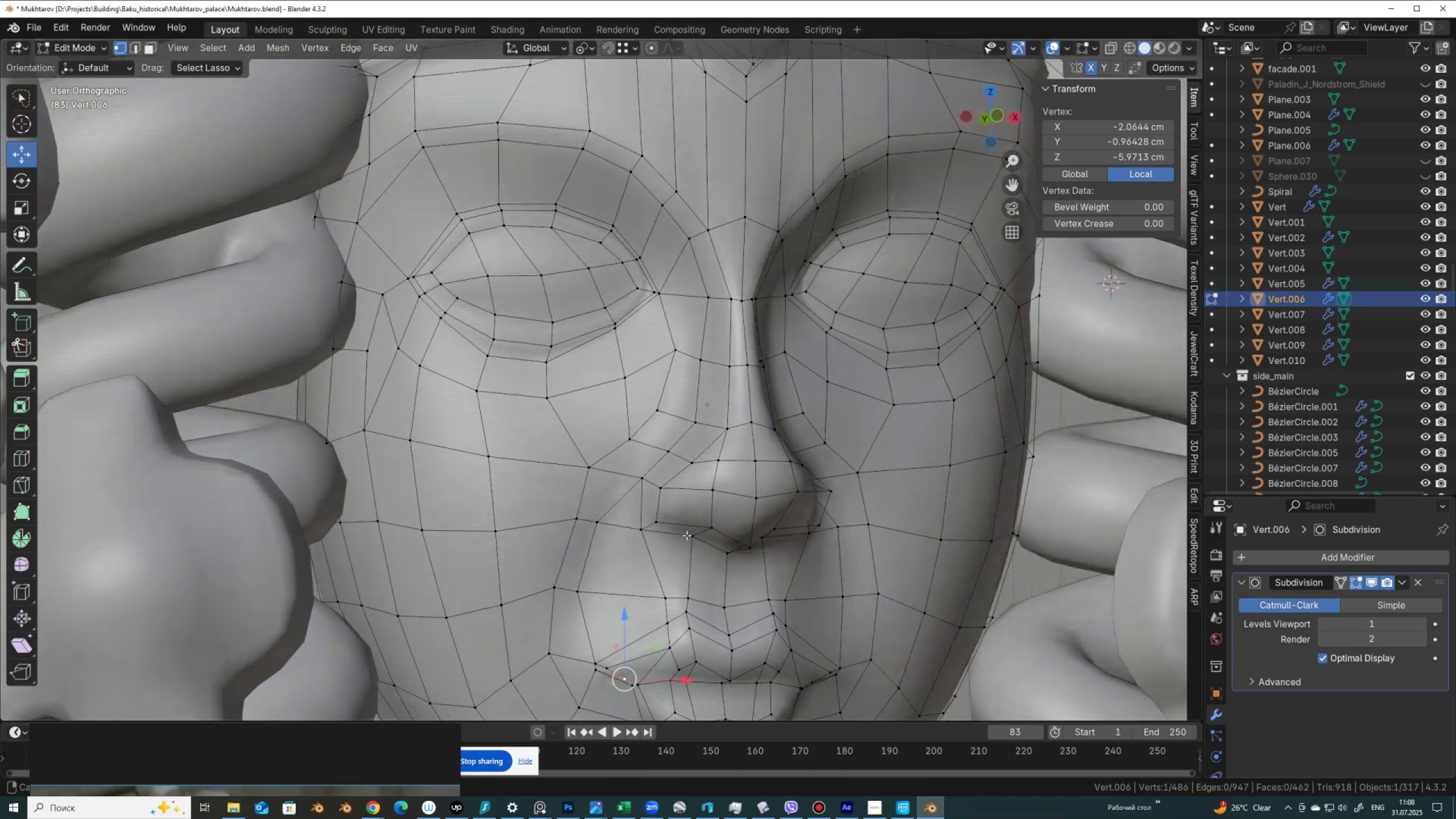 
left_click([661, 597])
 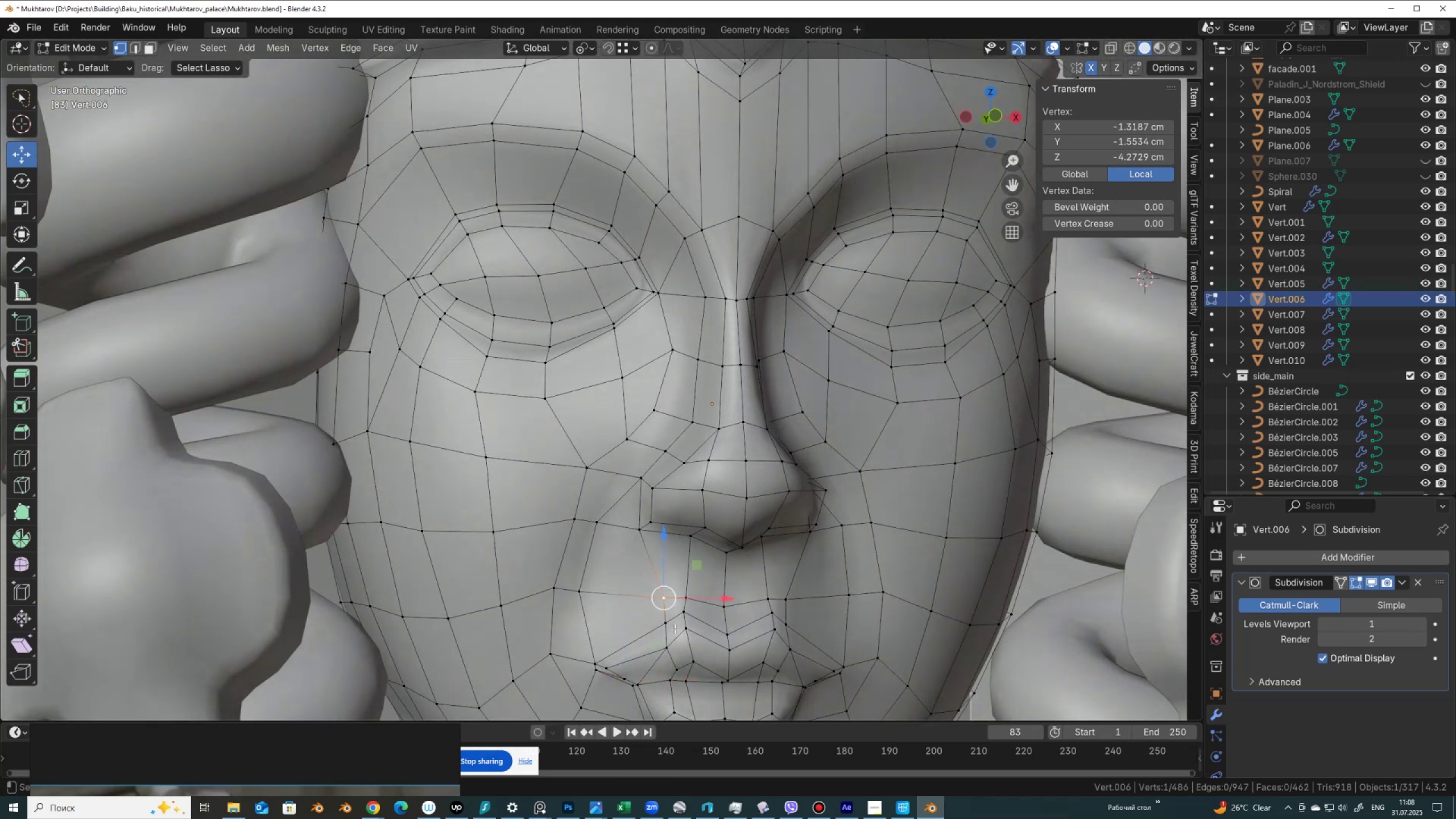 
type(gg)
 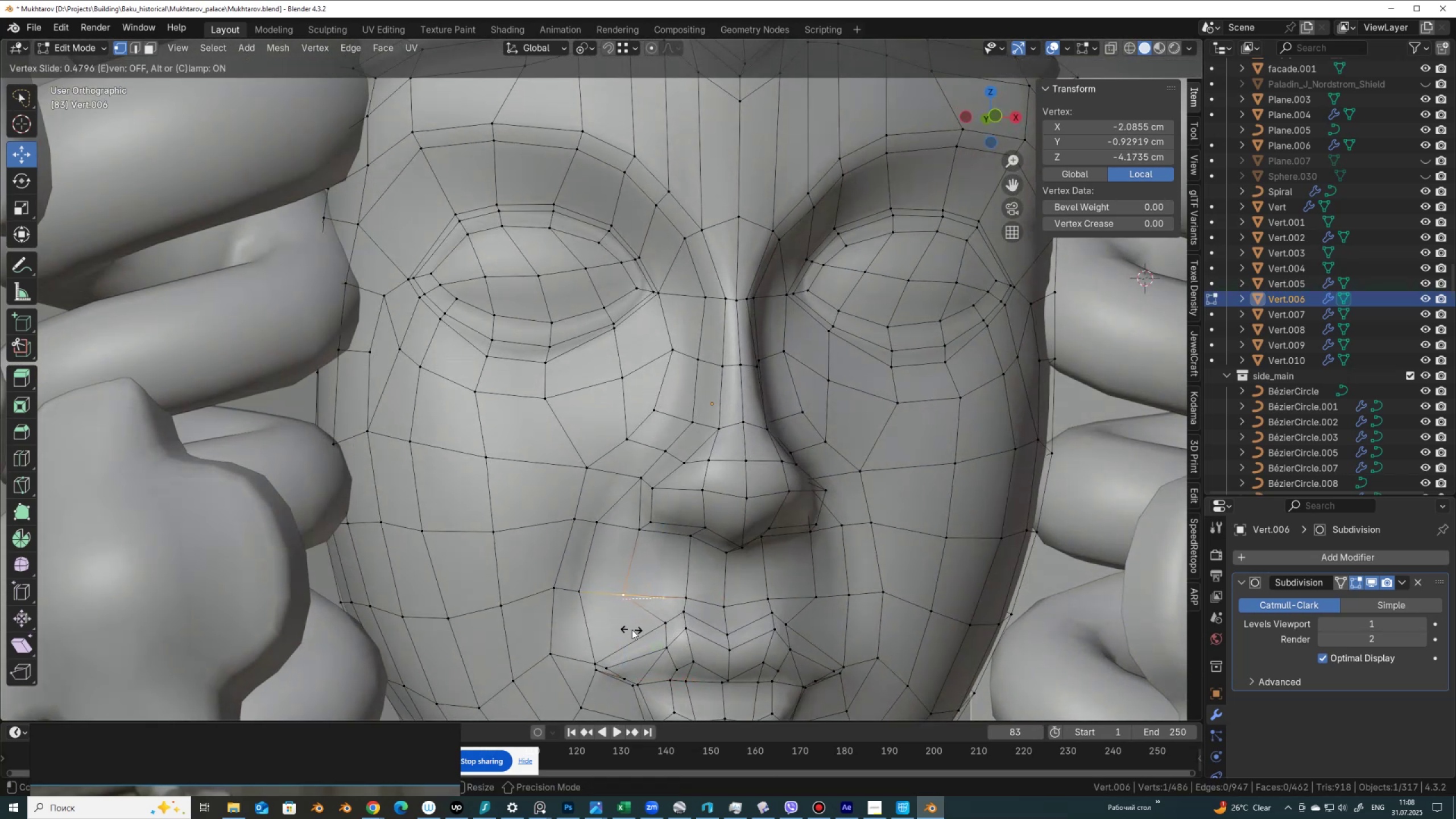 
left_click([636, 629])
 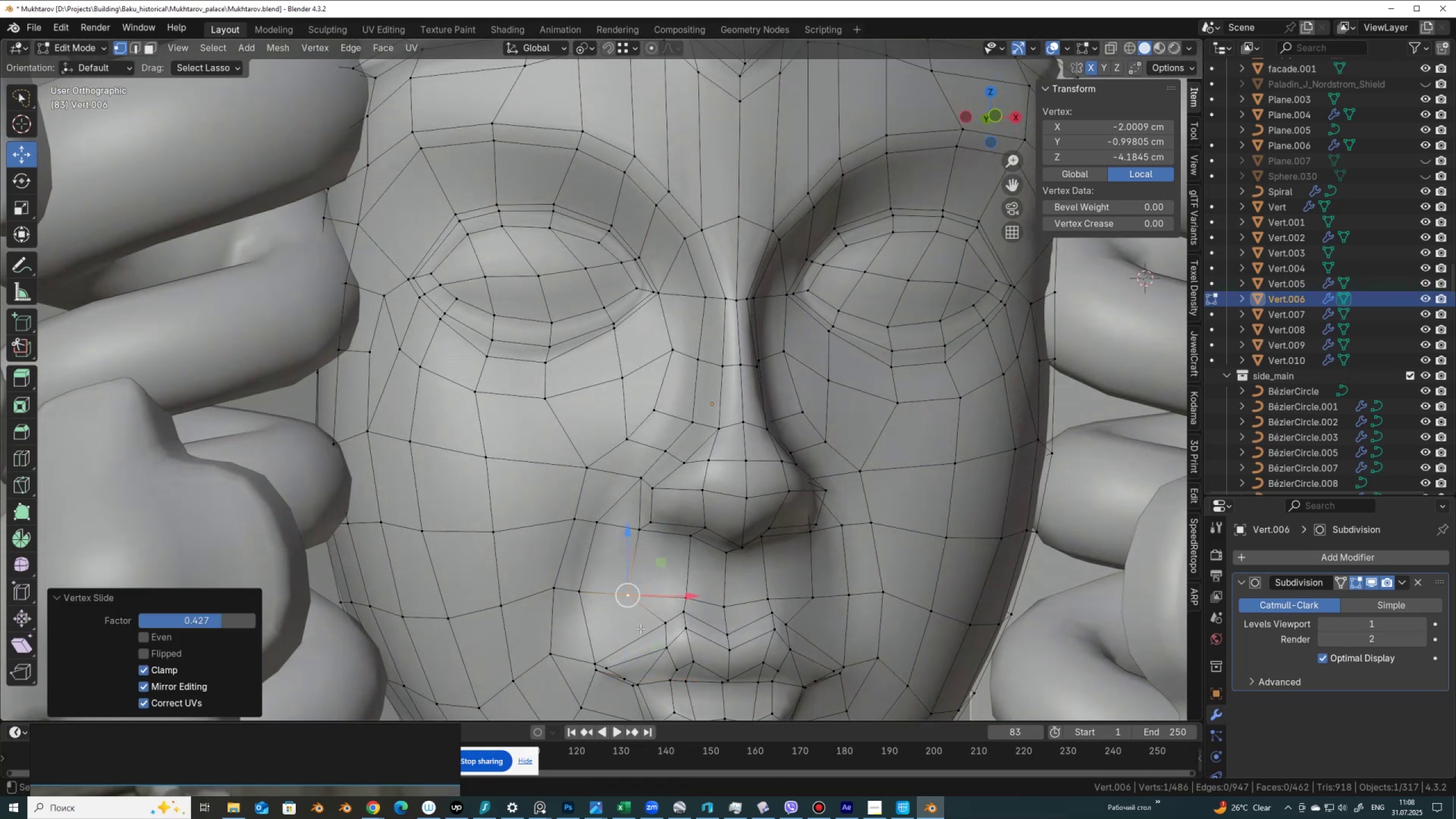 
key(Tab)
 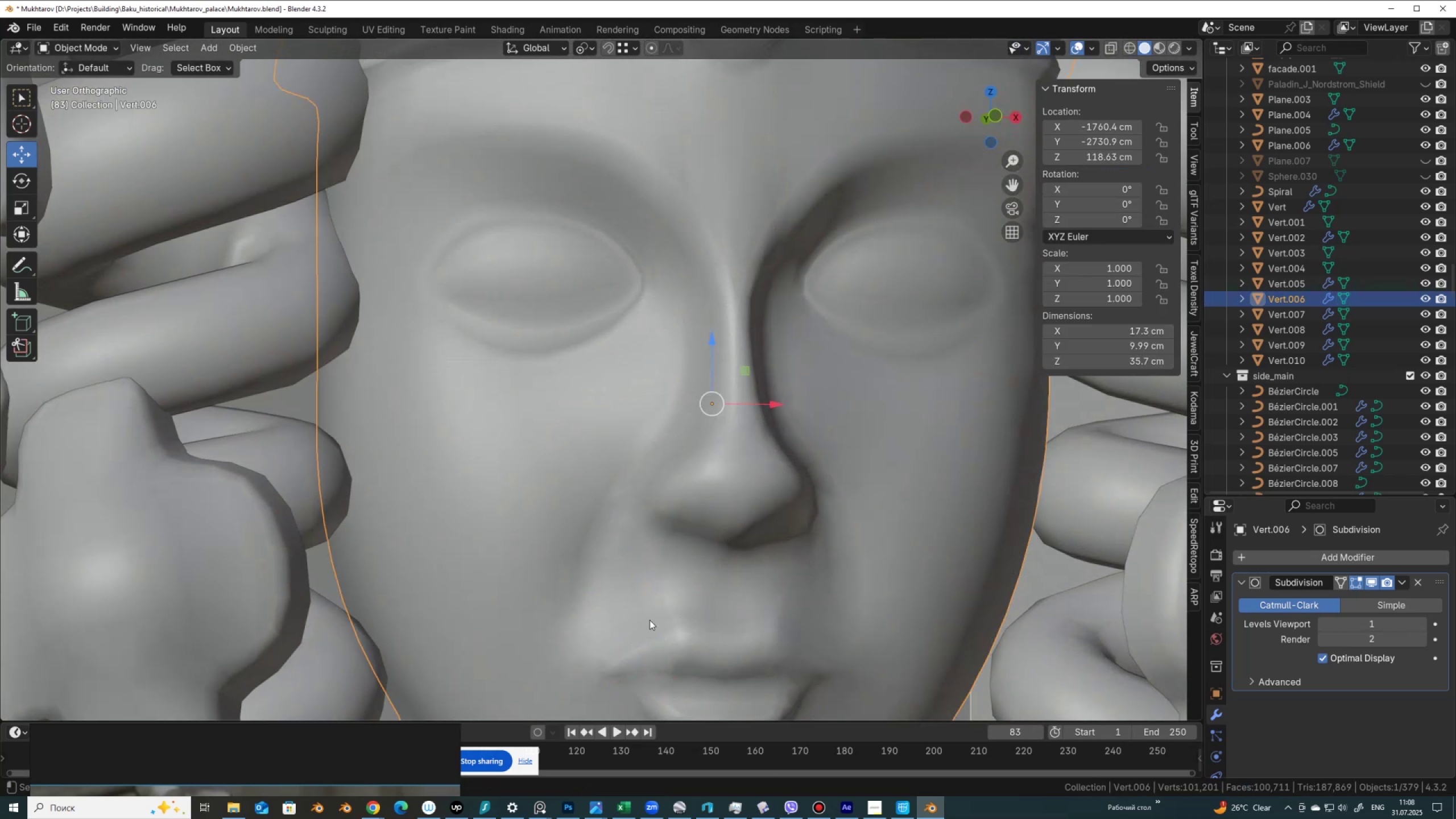 
scroll: coordinate [657, 597], scroll_direction: down, amount: 3.0
 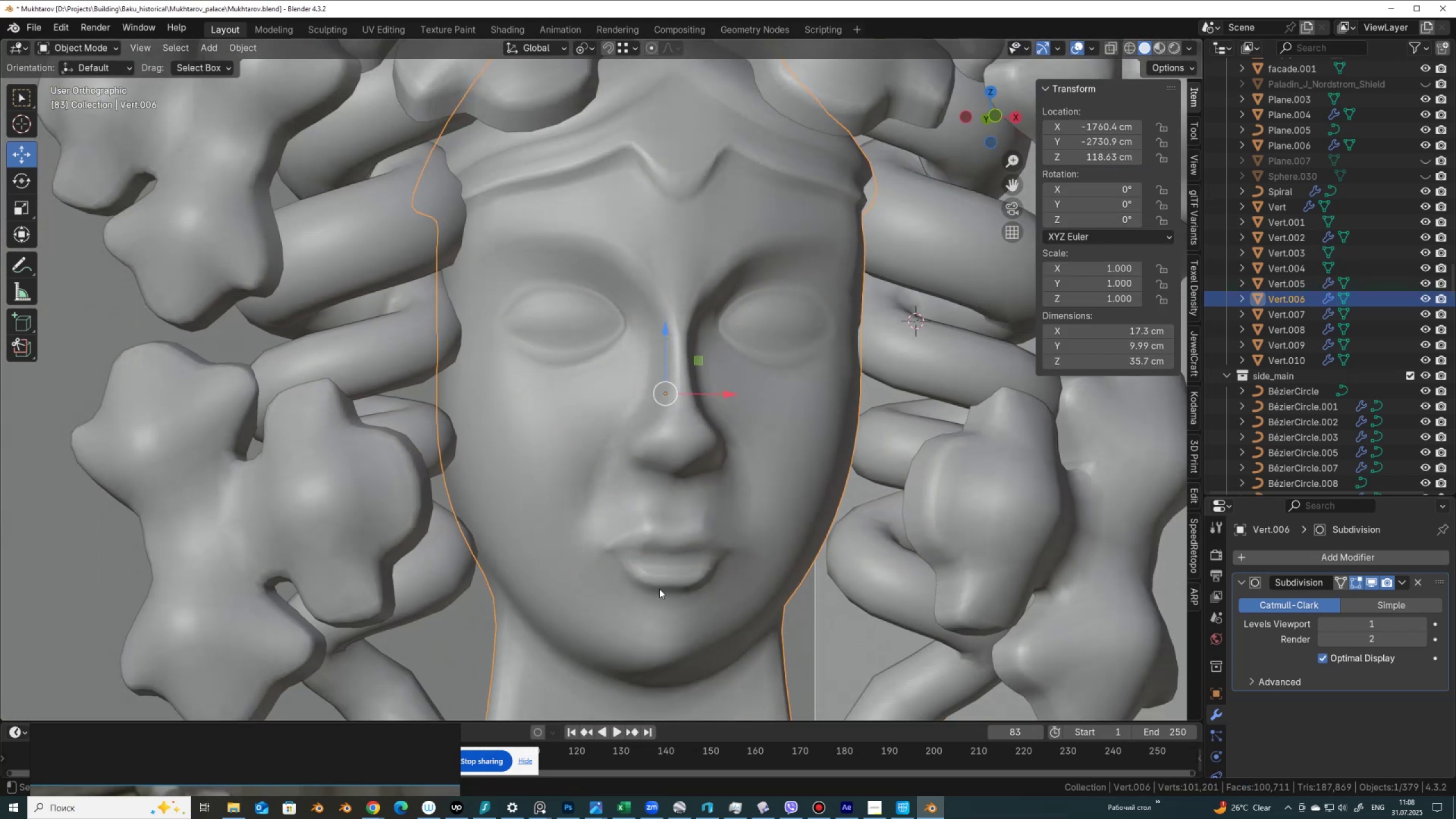 
key(Tab)
 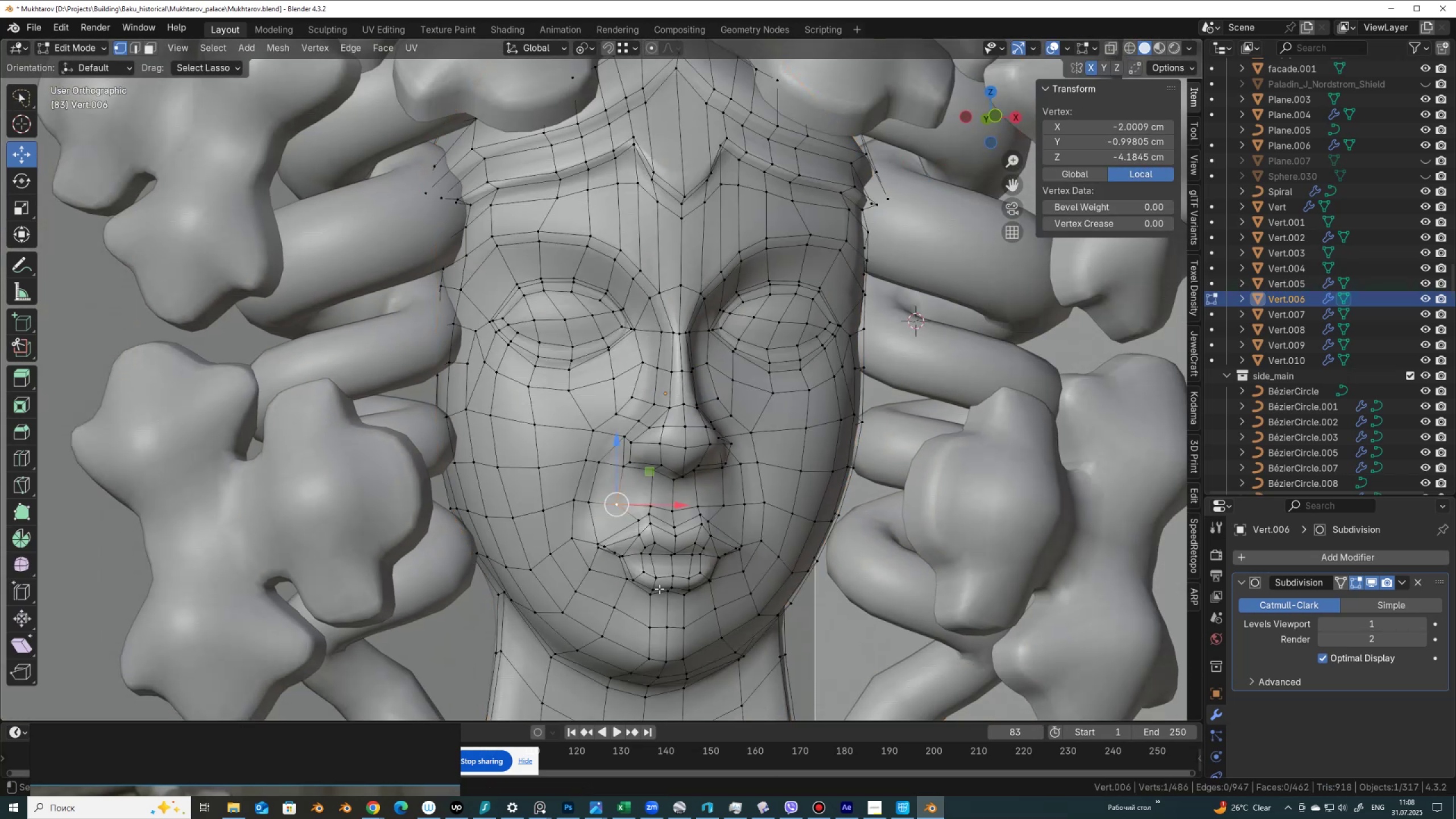 
scroll: coordinate [659, 589], scroll_direction: up, amount: 3.0
 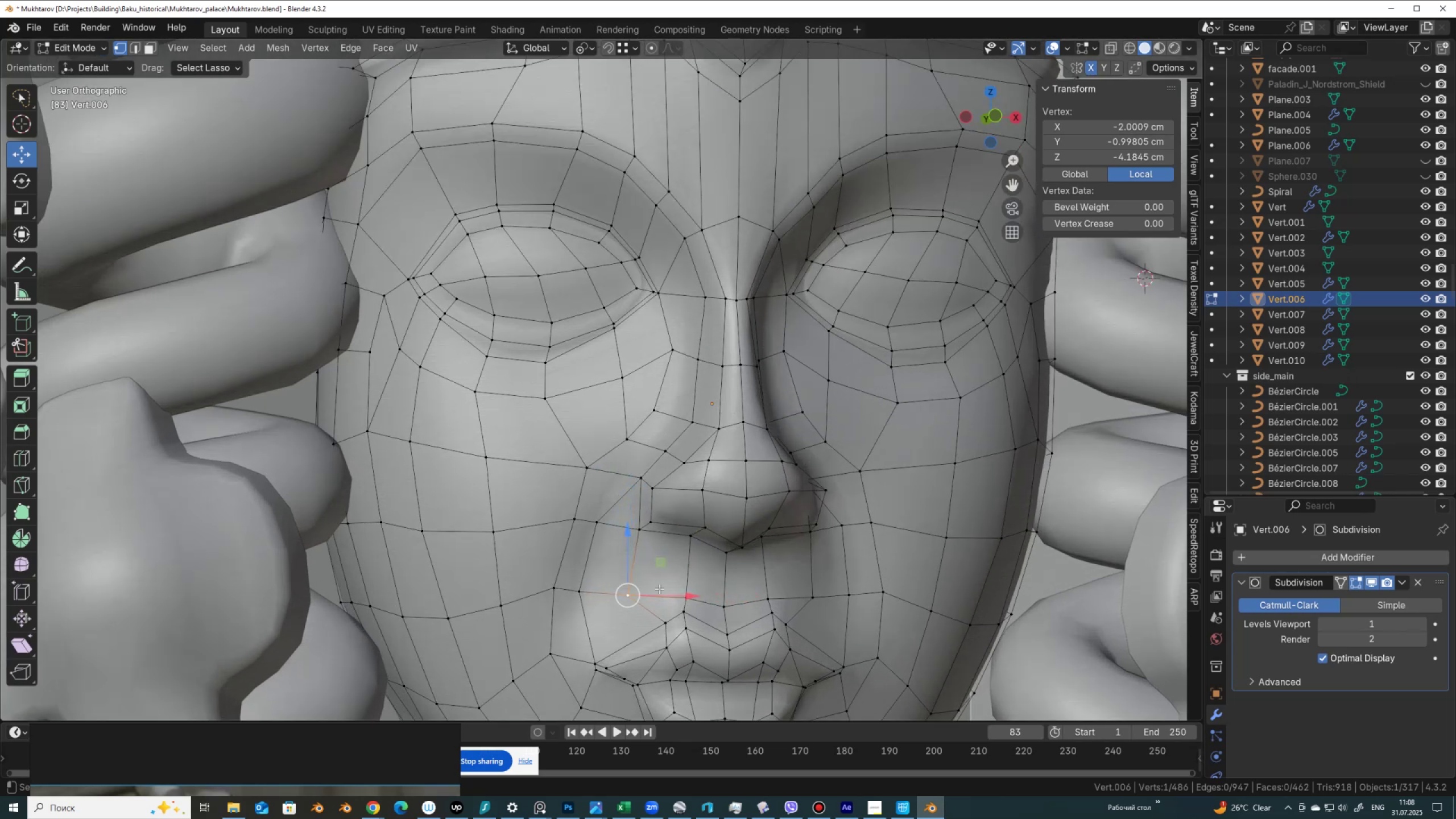 
key(Control+Z)
 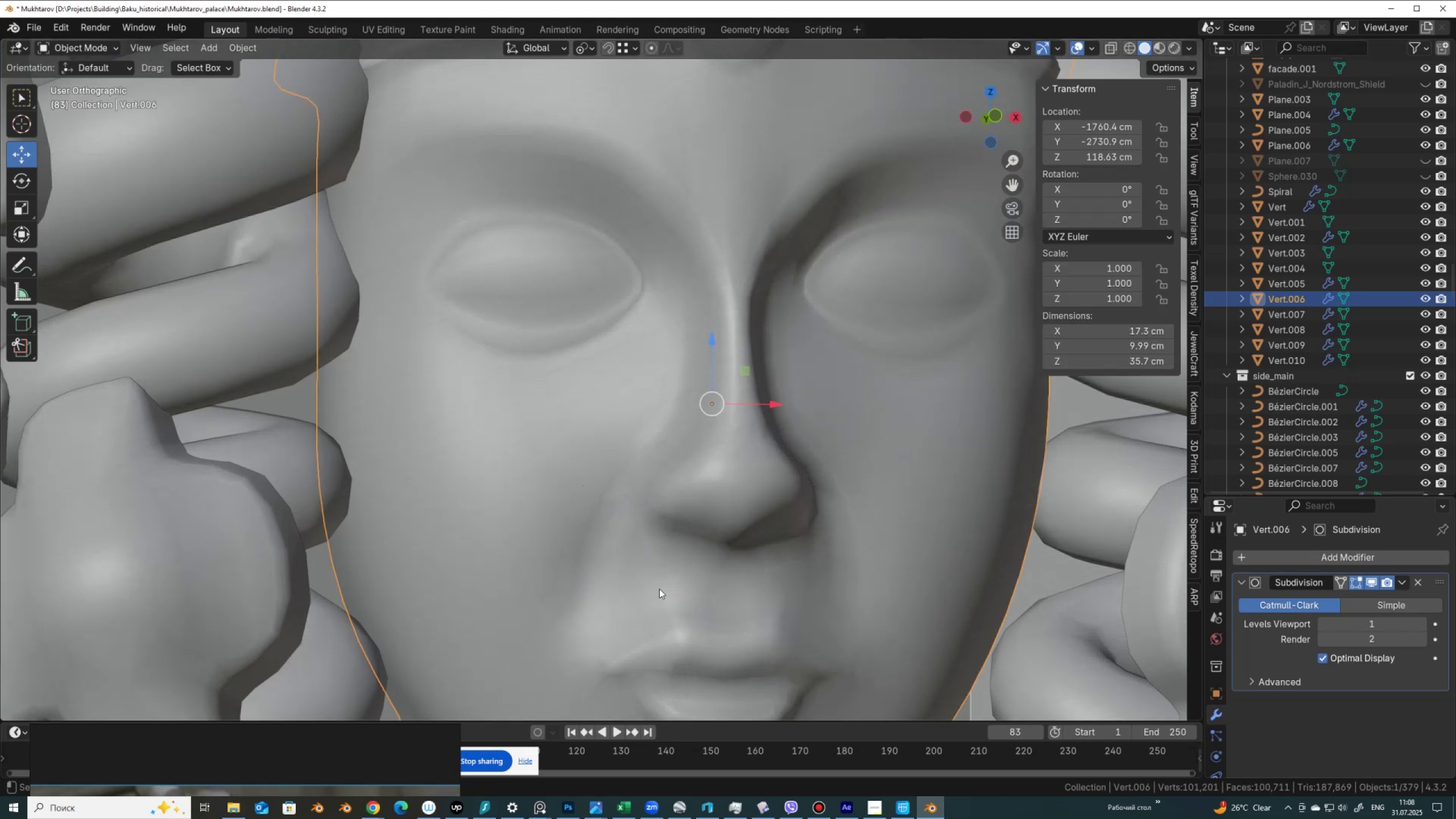 
key(Control+Z)
 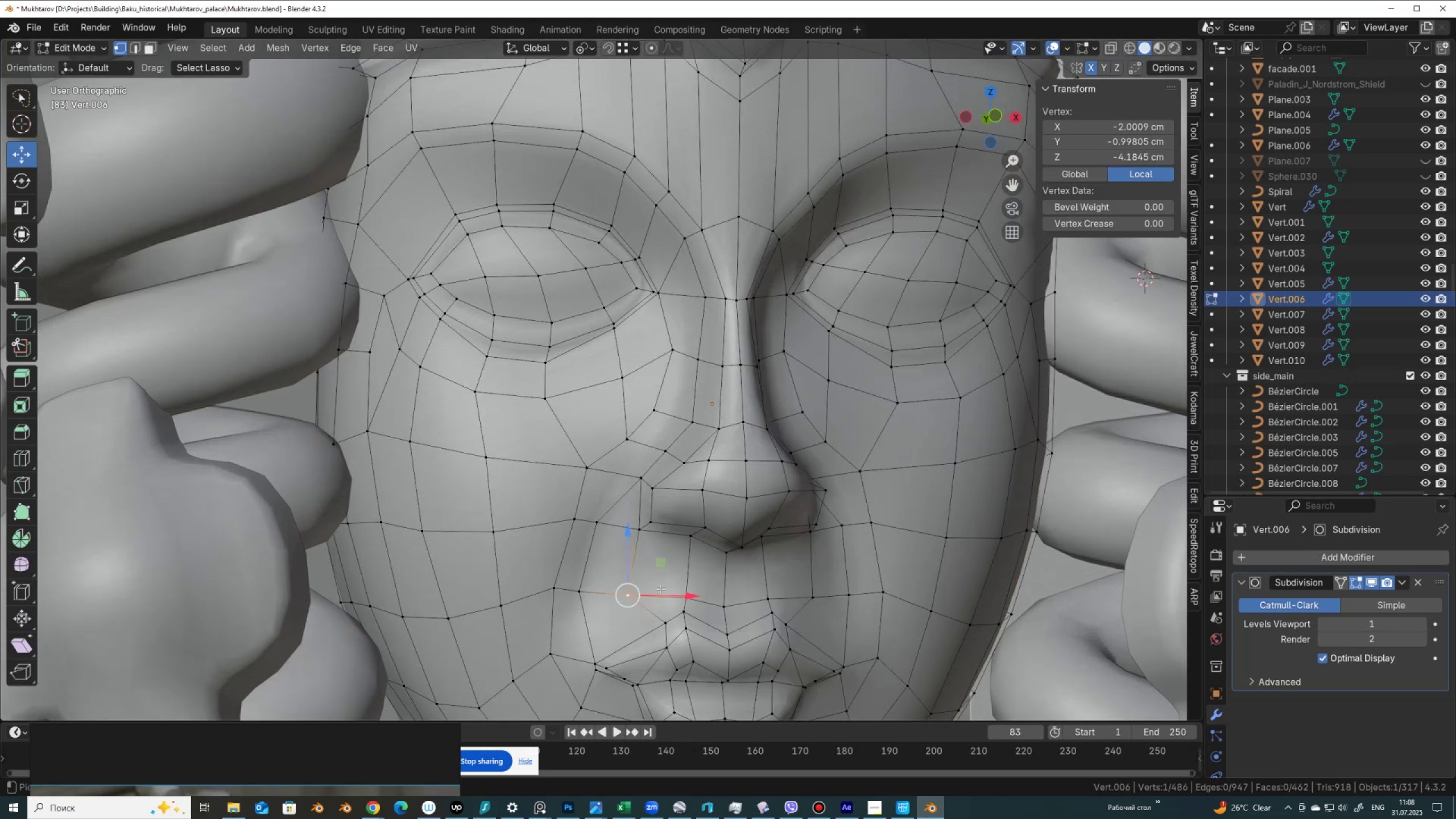 
key(Control+Z)
 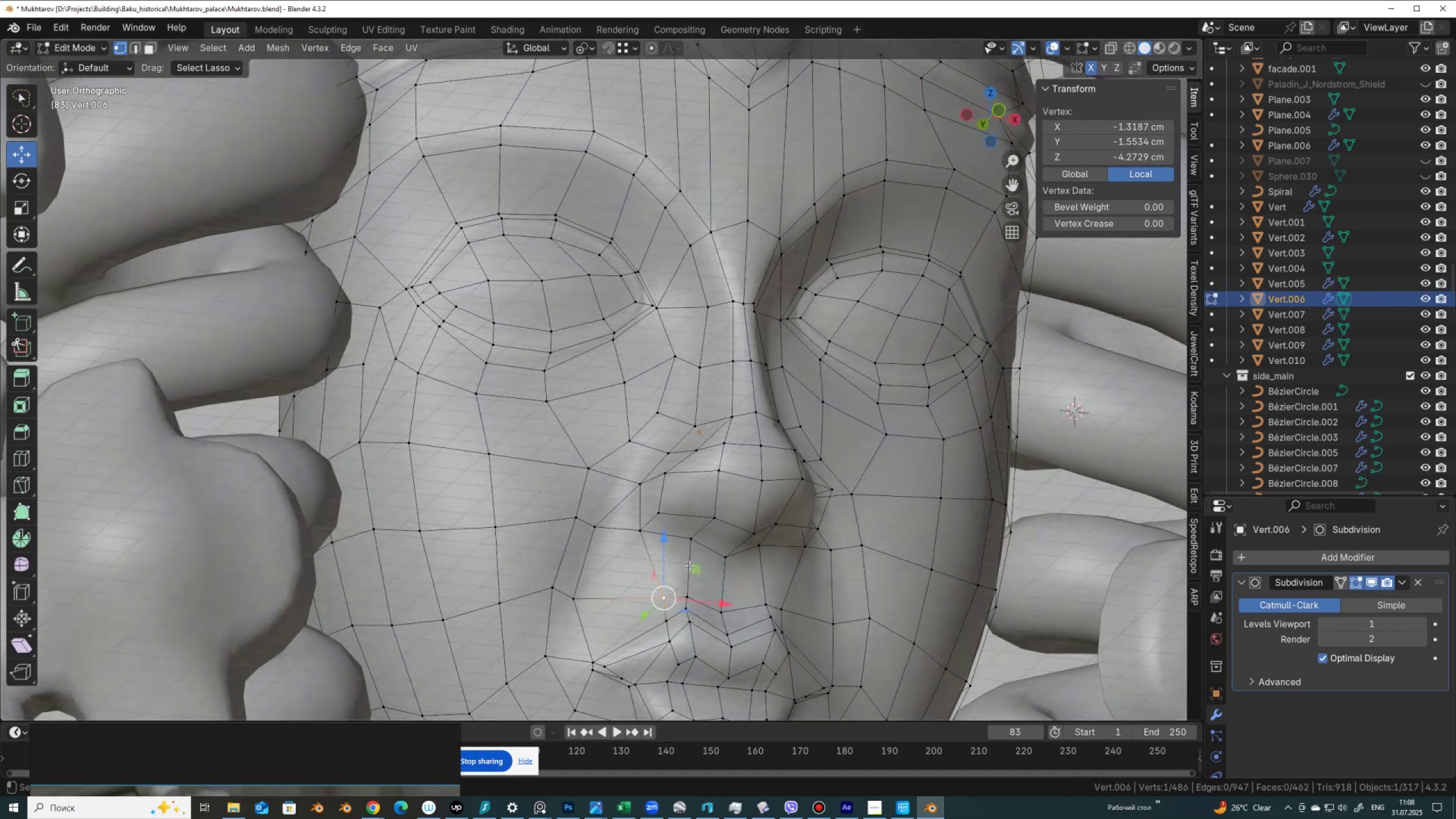 
wait(9.73)
 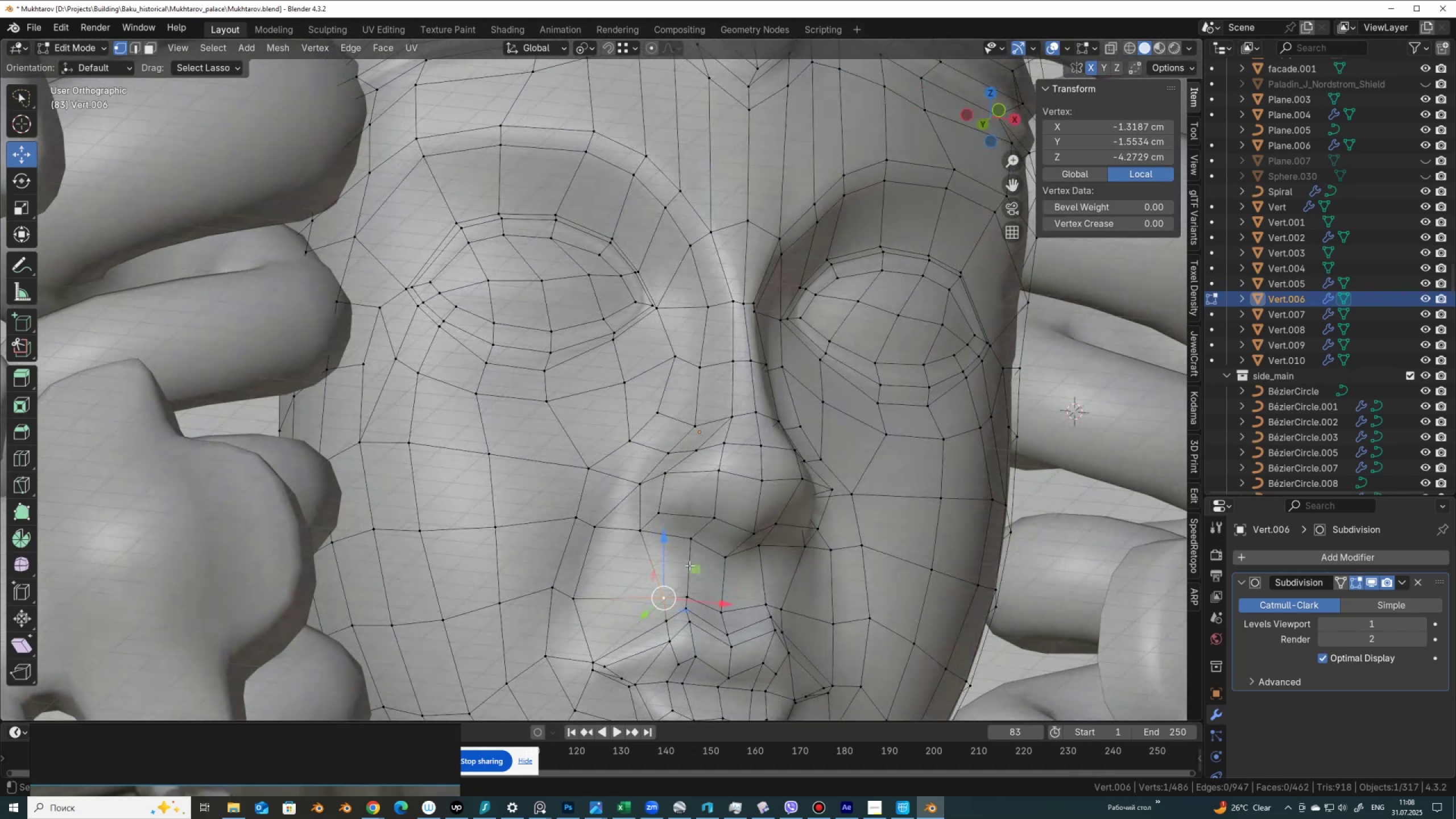 
key(K)
 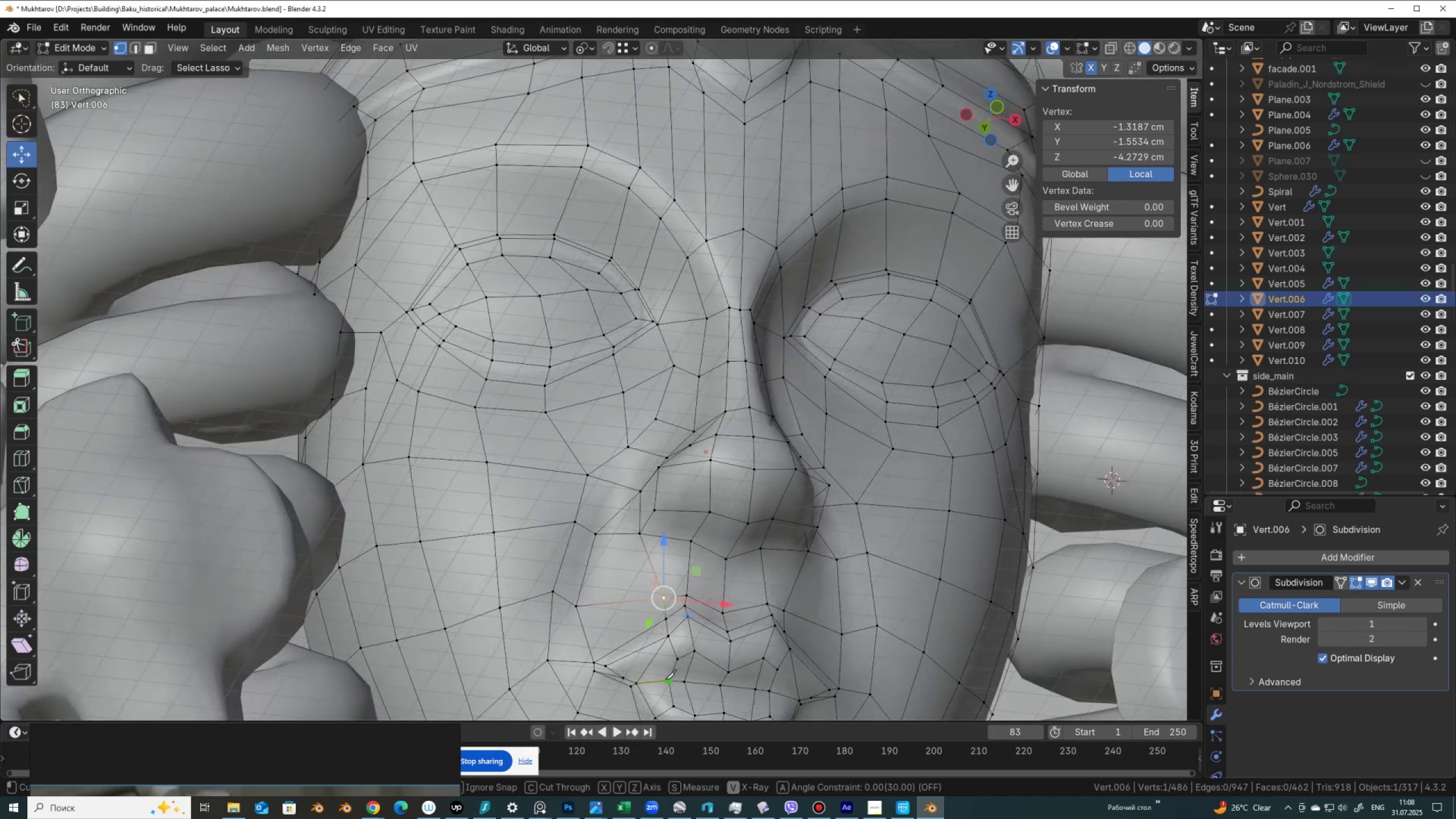 
left_click([665, 679])
 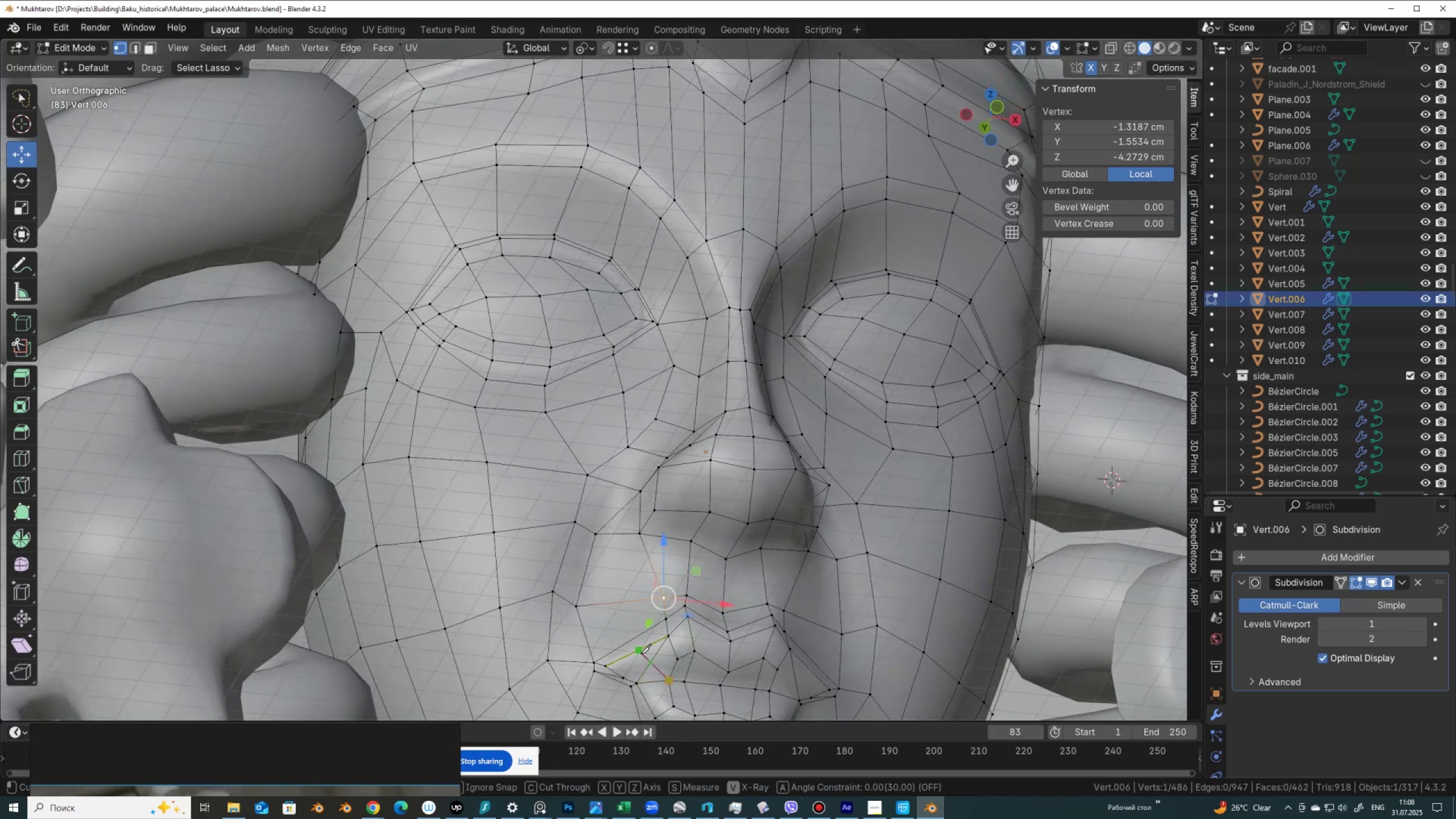 
left_click([640, 653])
 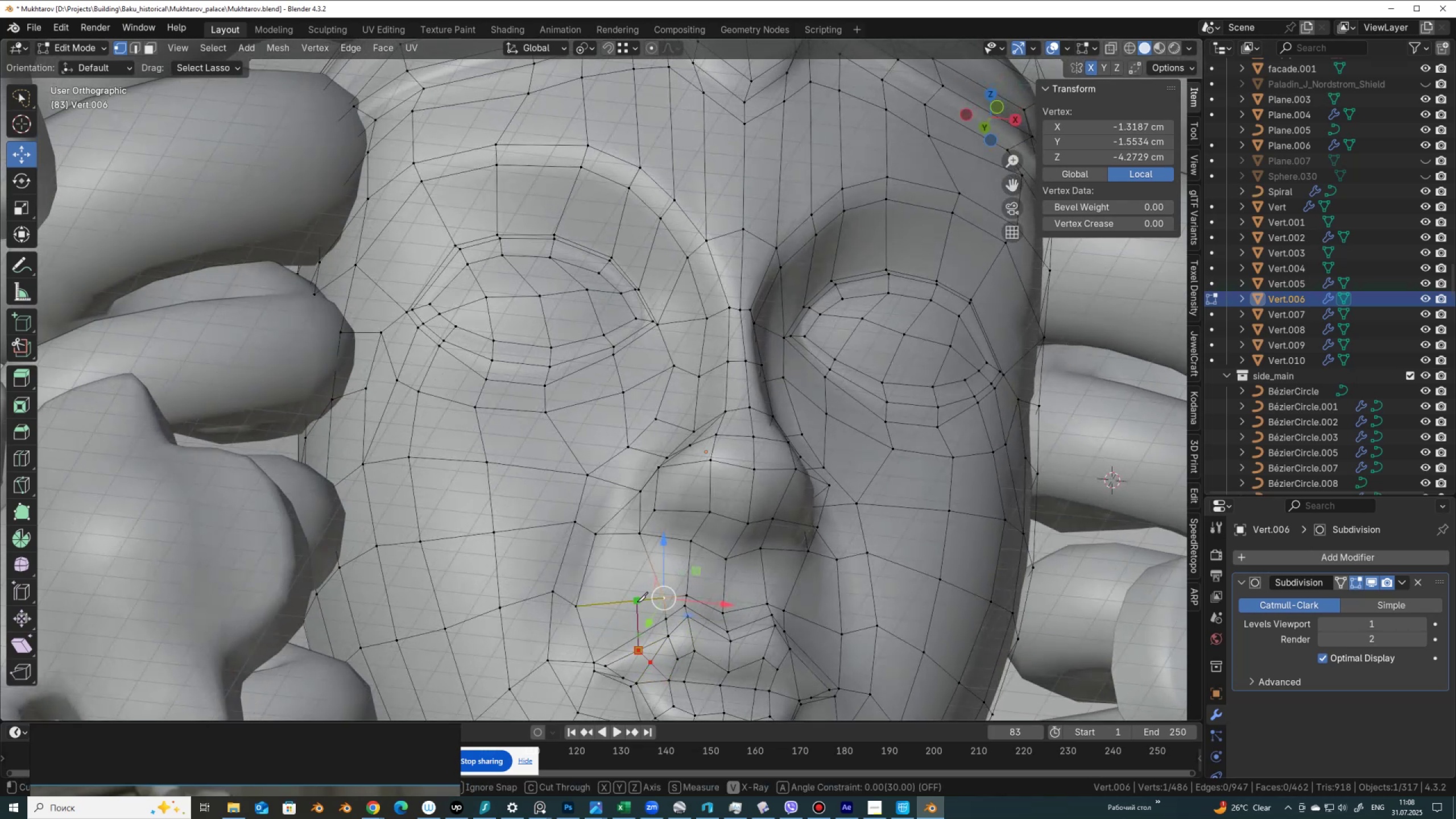 
left_click([637, 602])
 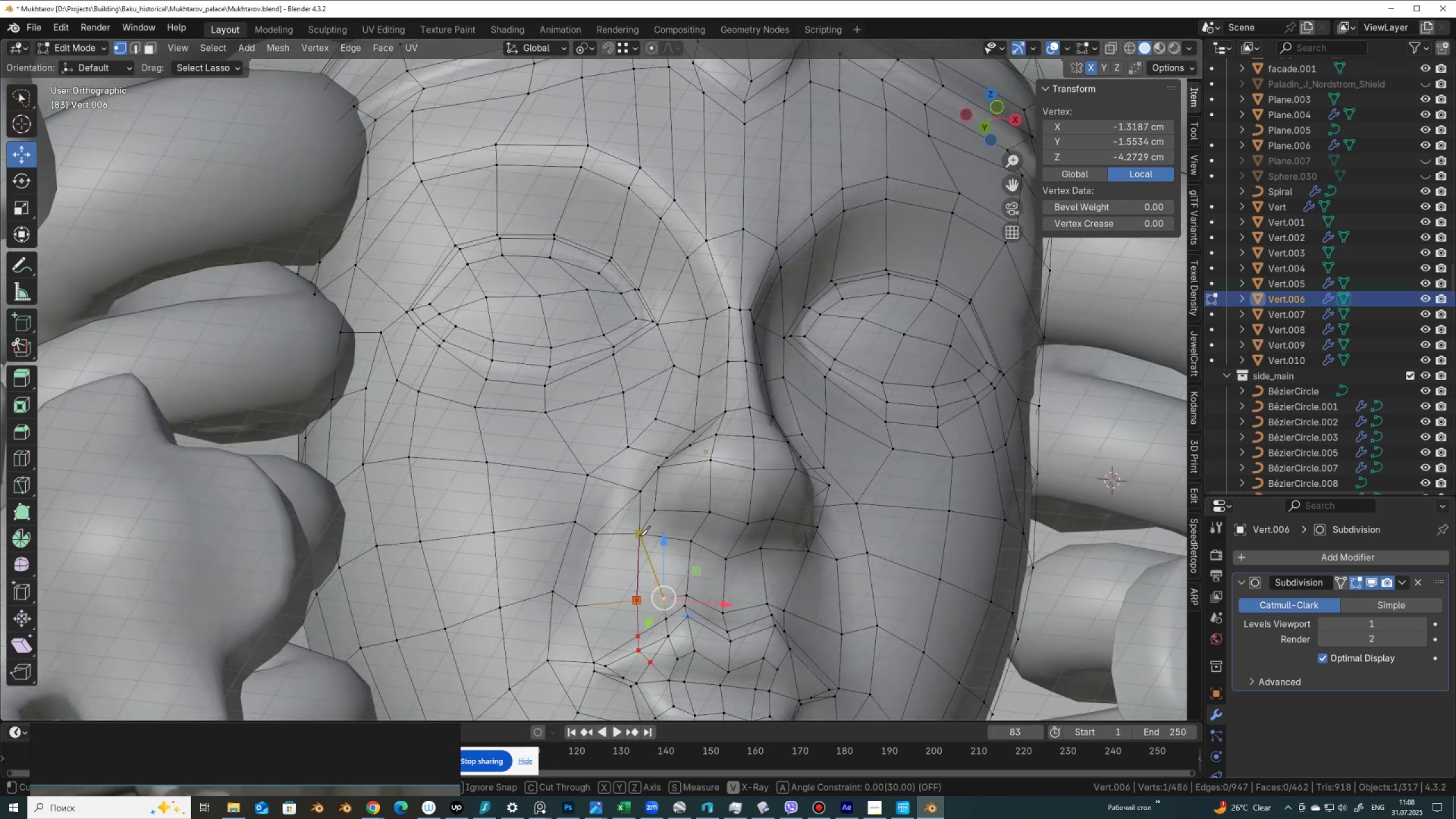 
left_click([639, 536])
 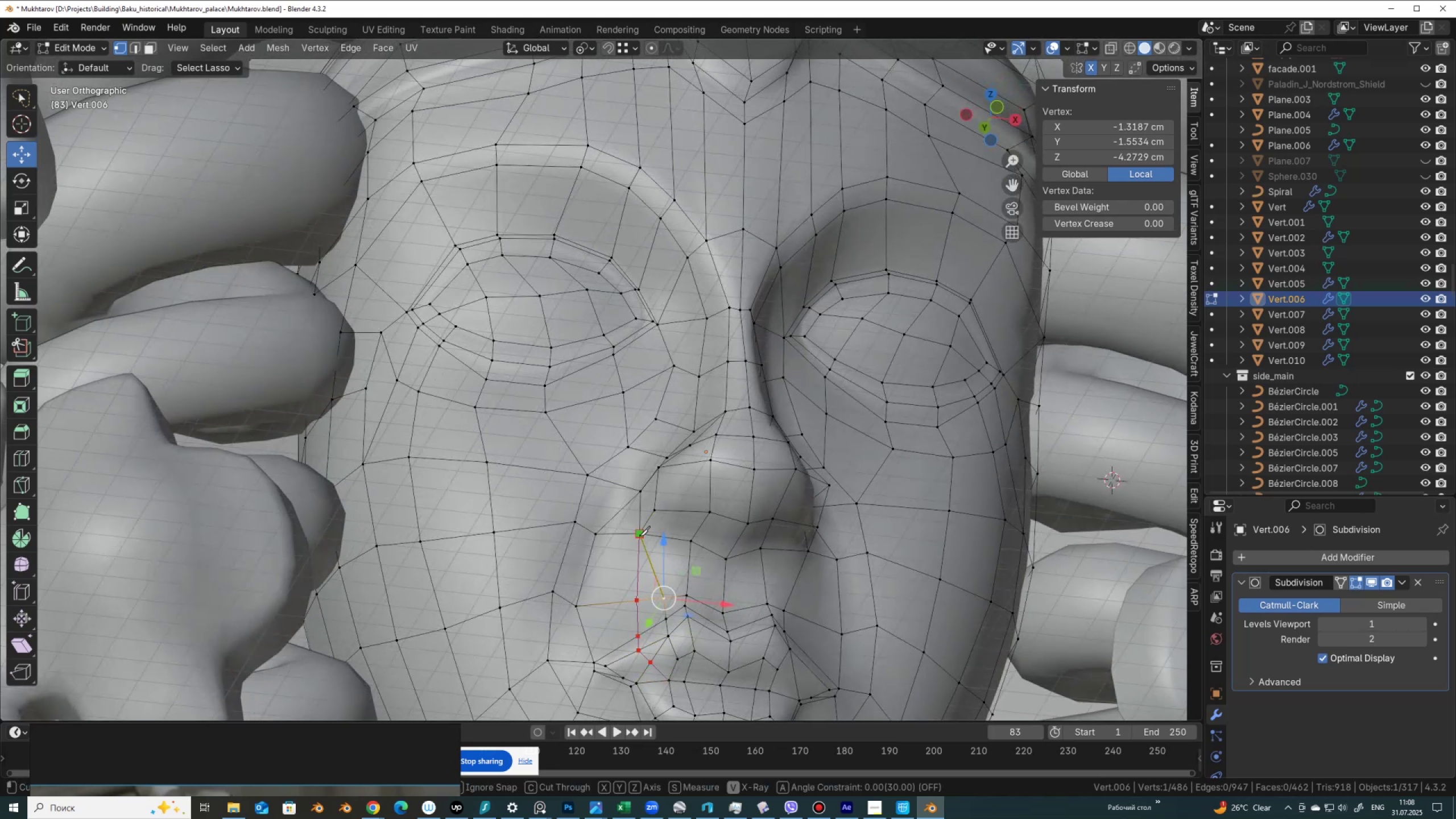 
key(Enter)
 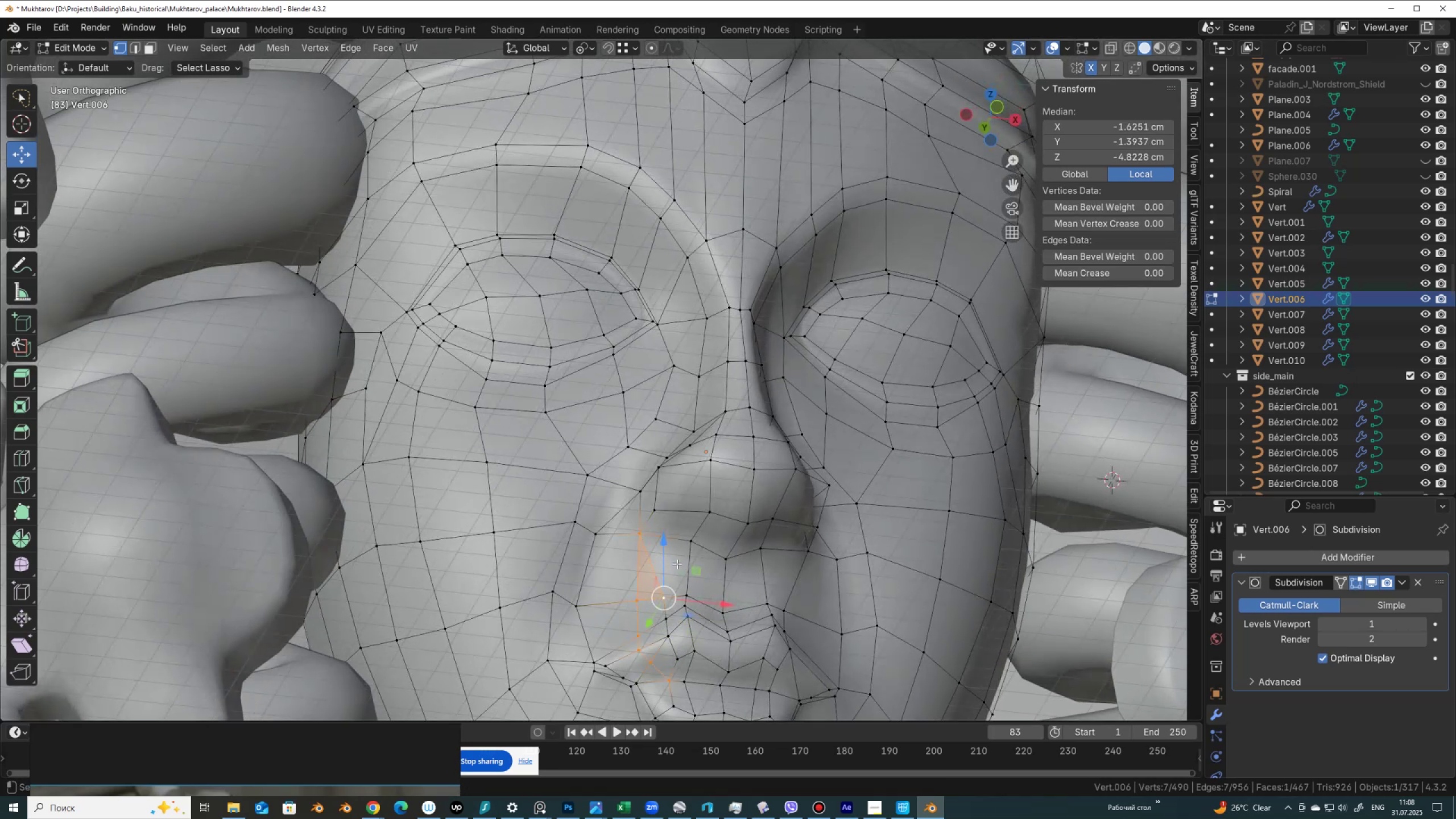 
key(K)
 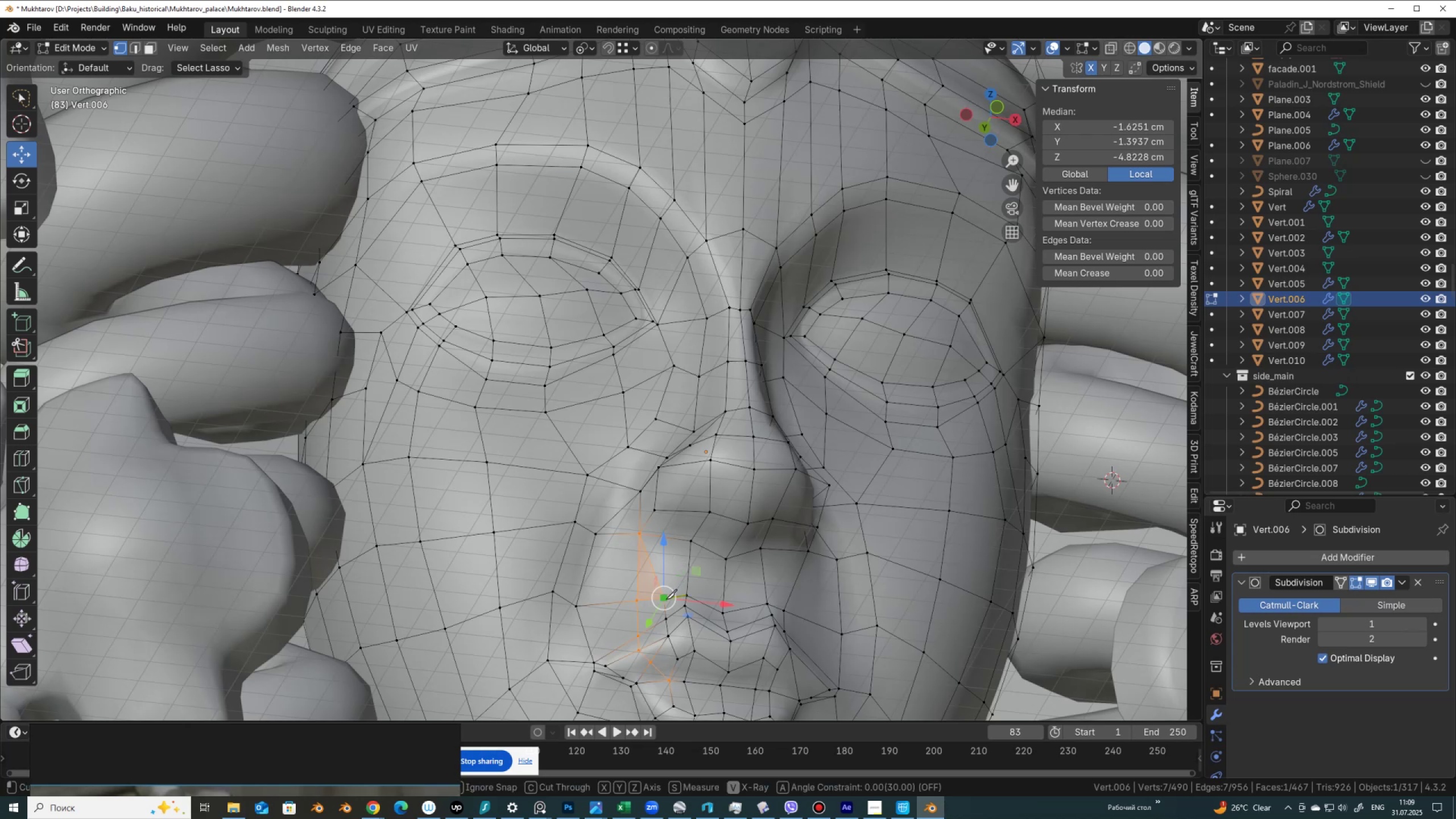 
left_click([666, 599])
 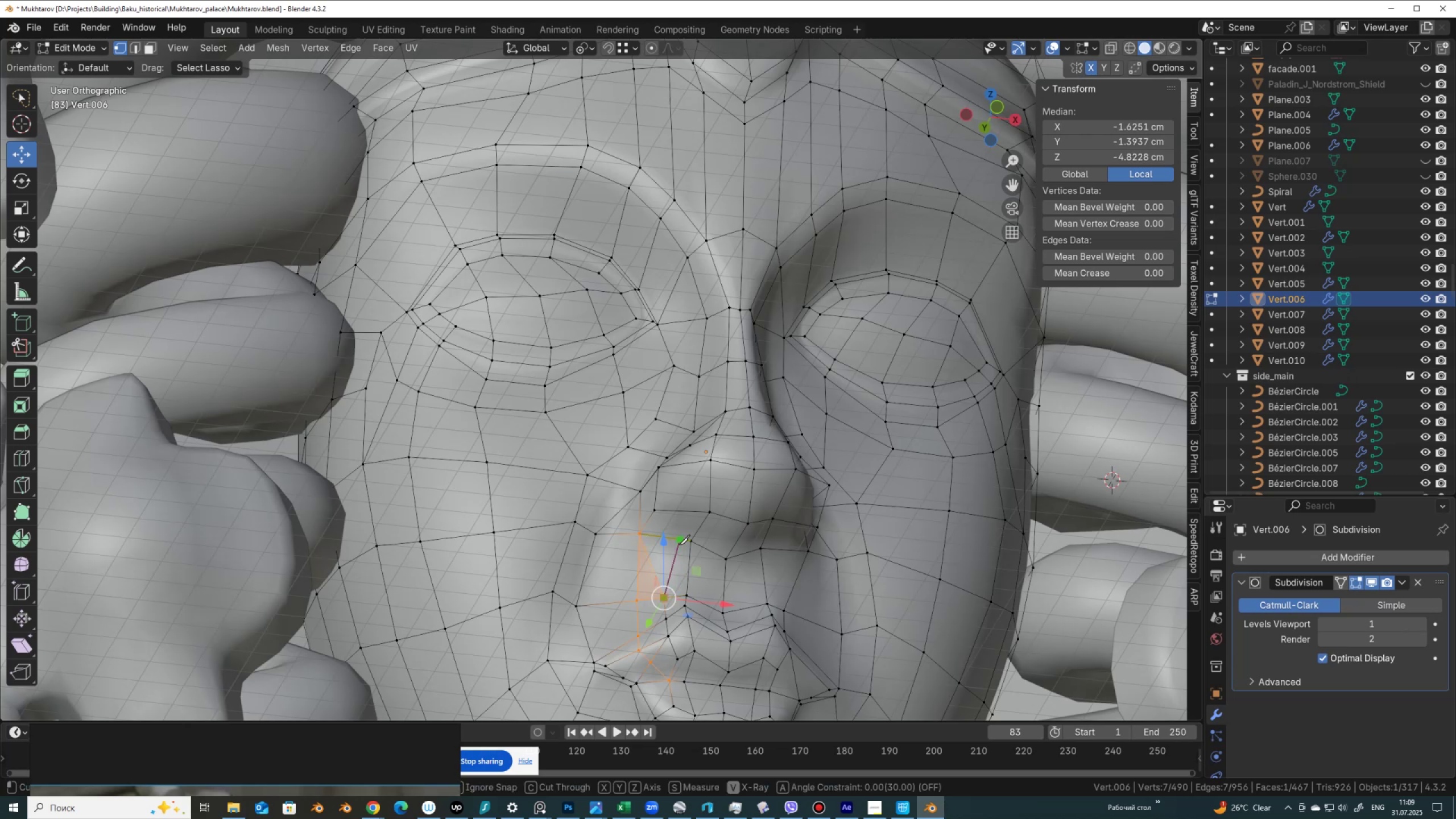 
left_click([679, 544])
 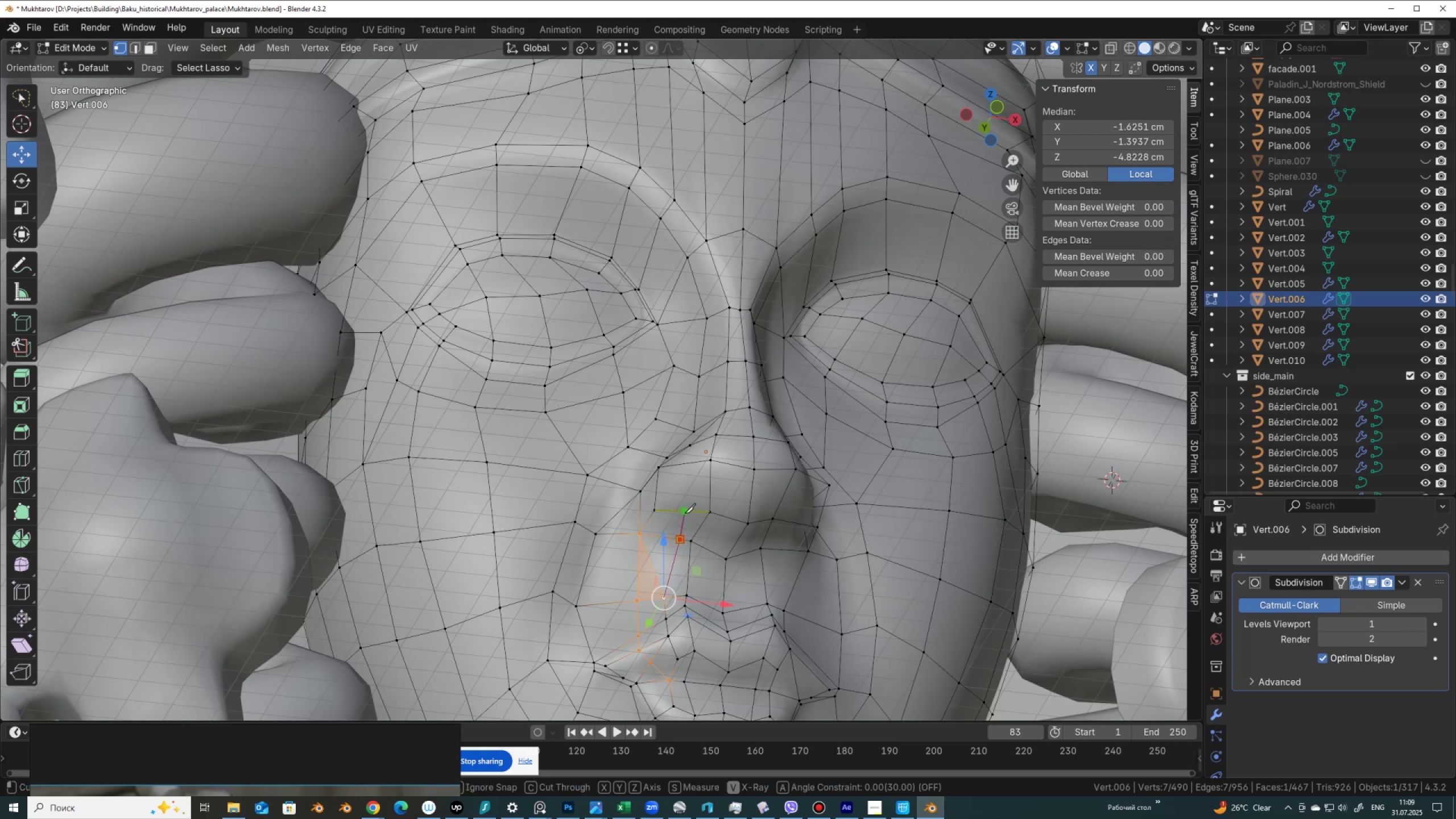 
left_click([685, 513])
 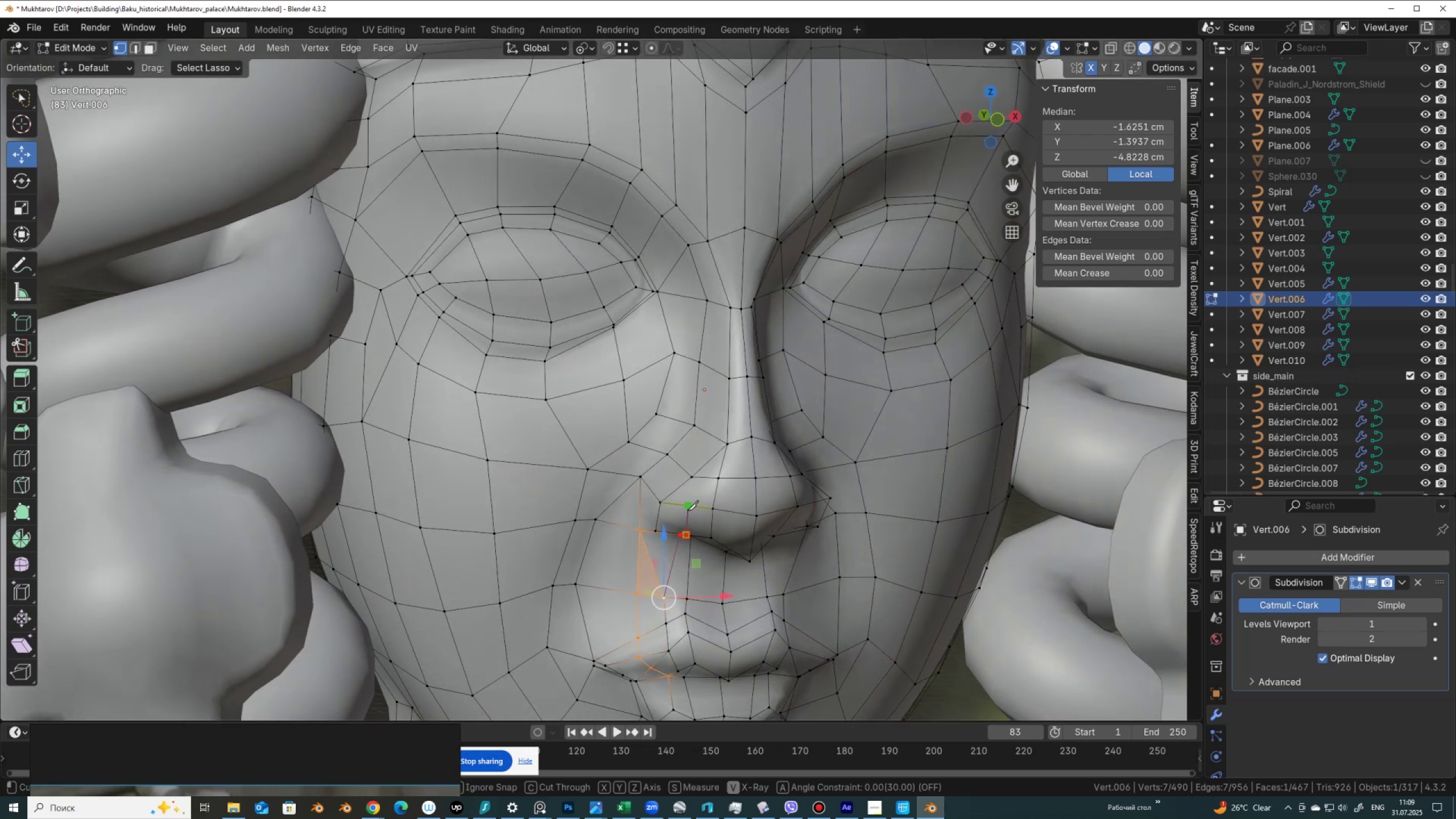 
left_click([689, 507])
 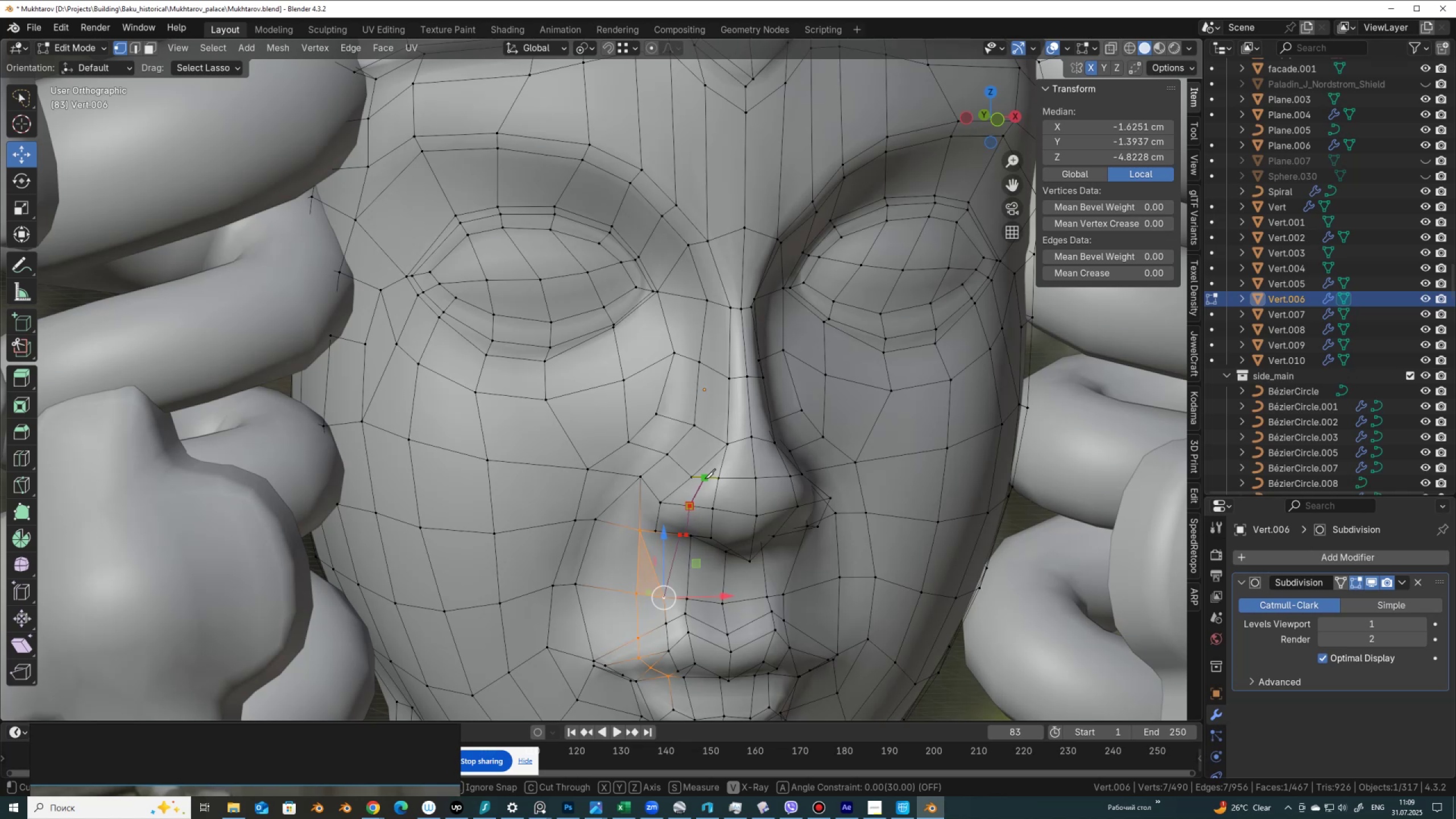 
left_click([706, 478])
 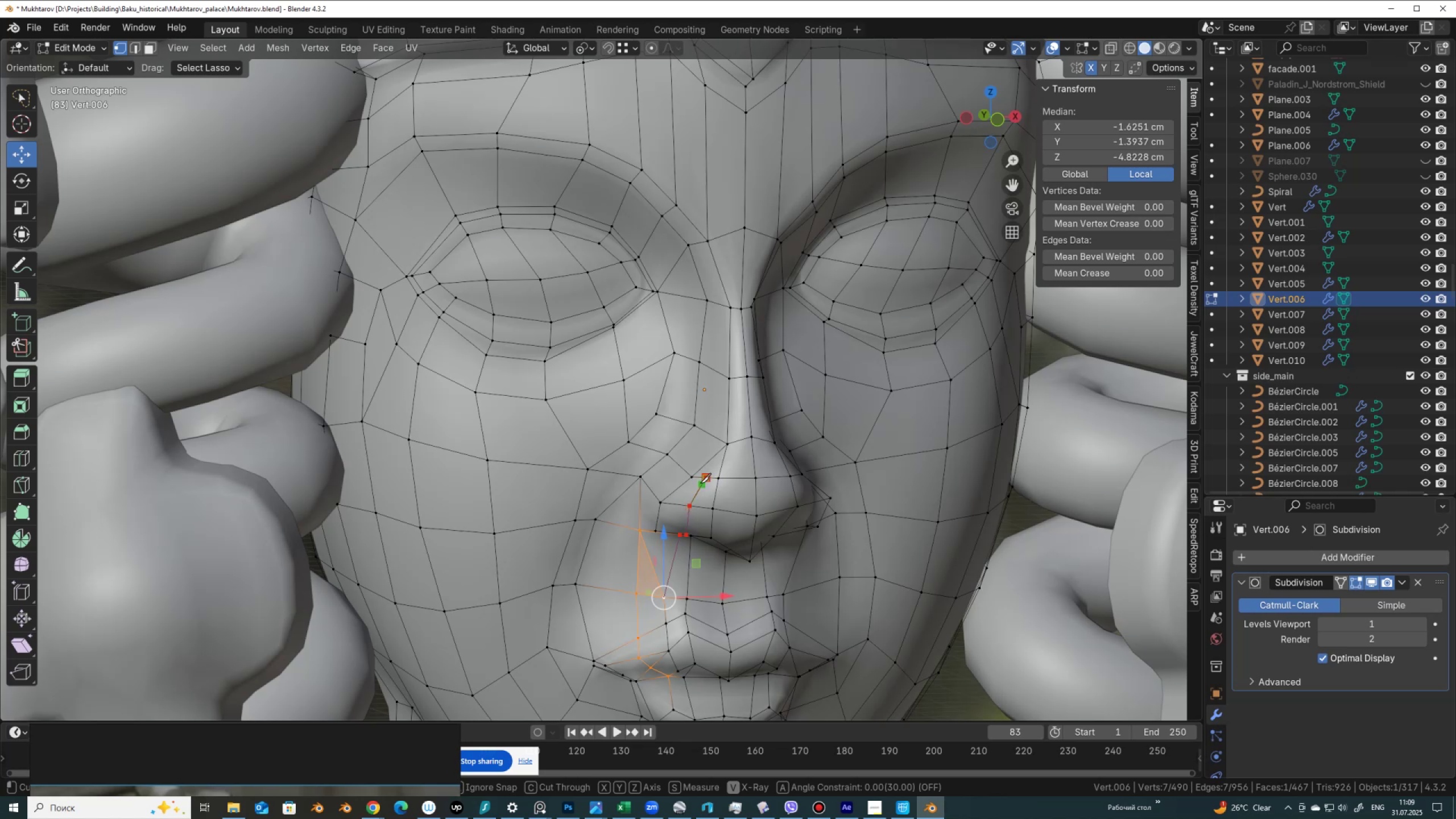 
key(Enter)
 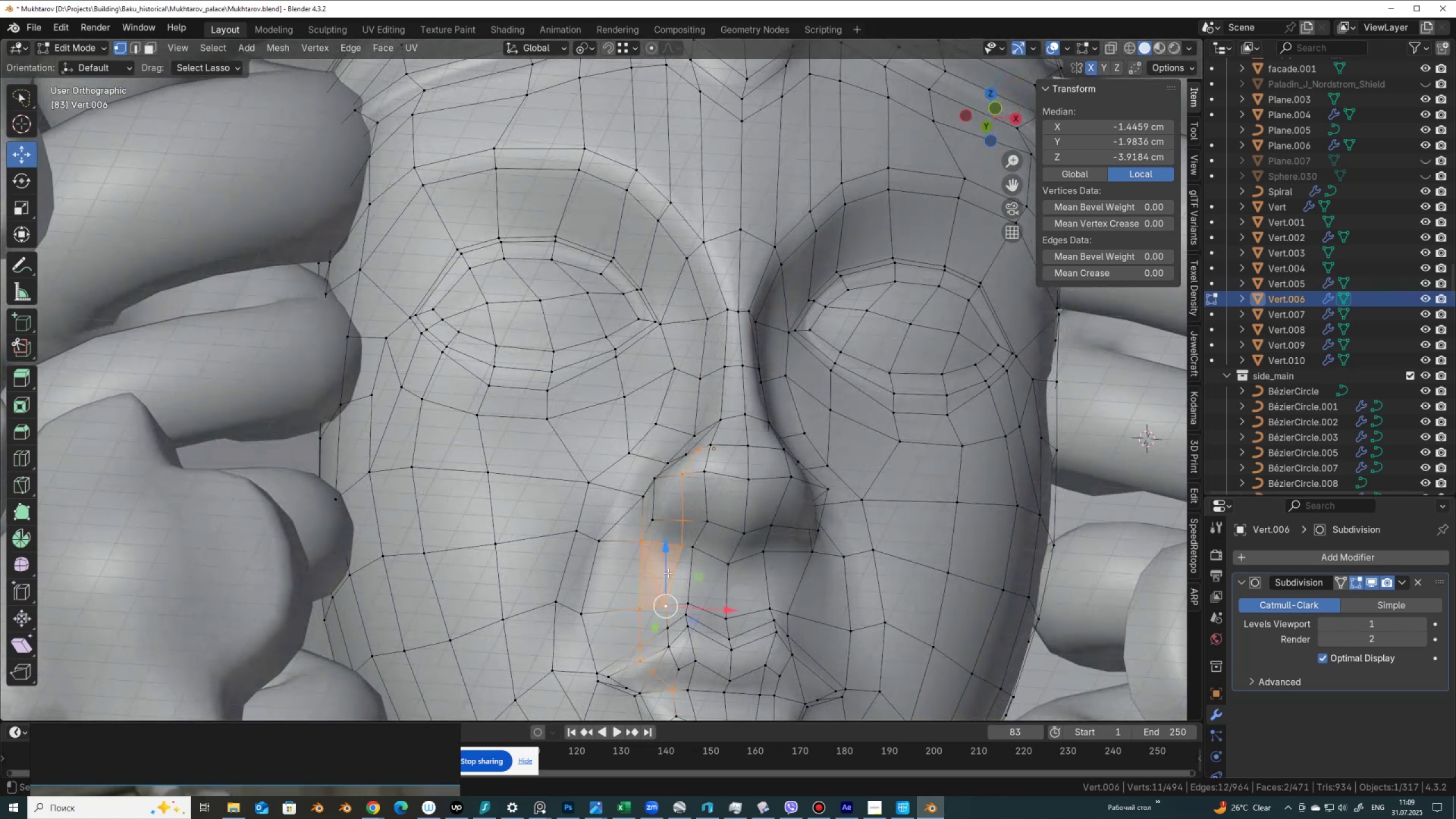 
key(2)
 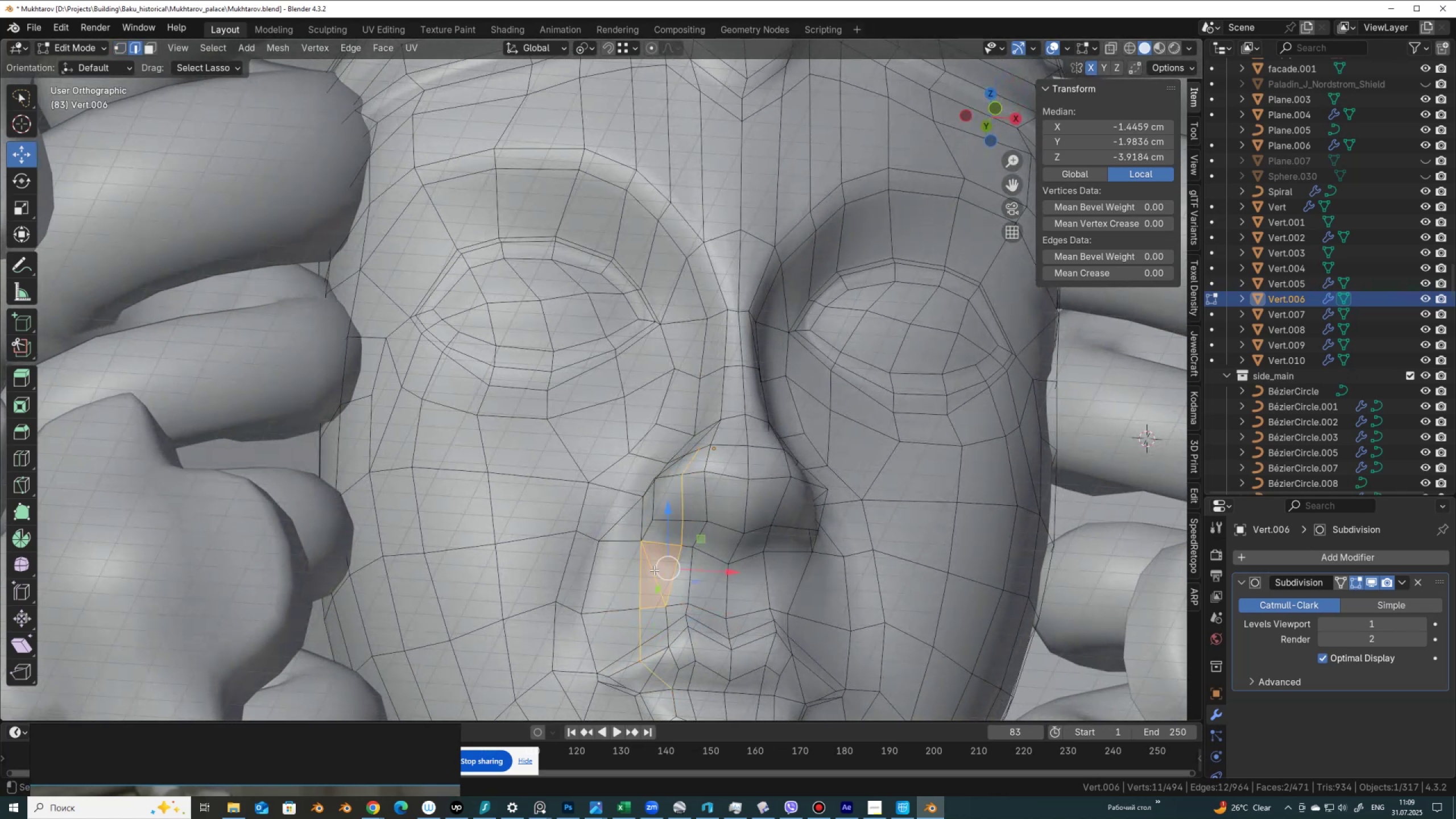 
left_click([654, 570])
 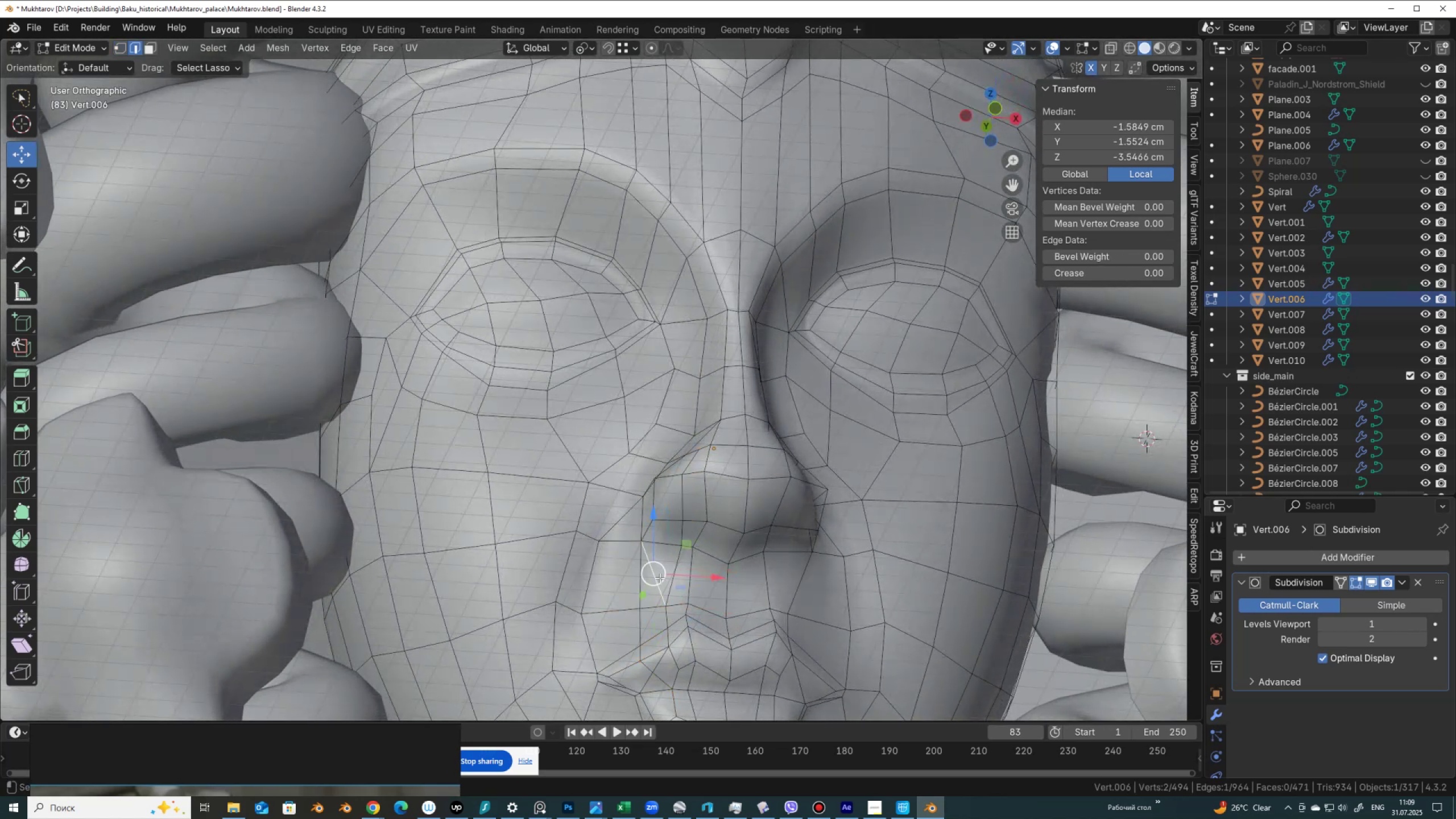 
key(Control+ControlLeft)
 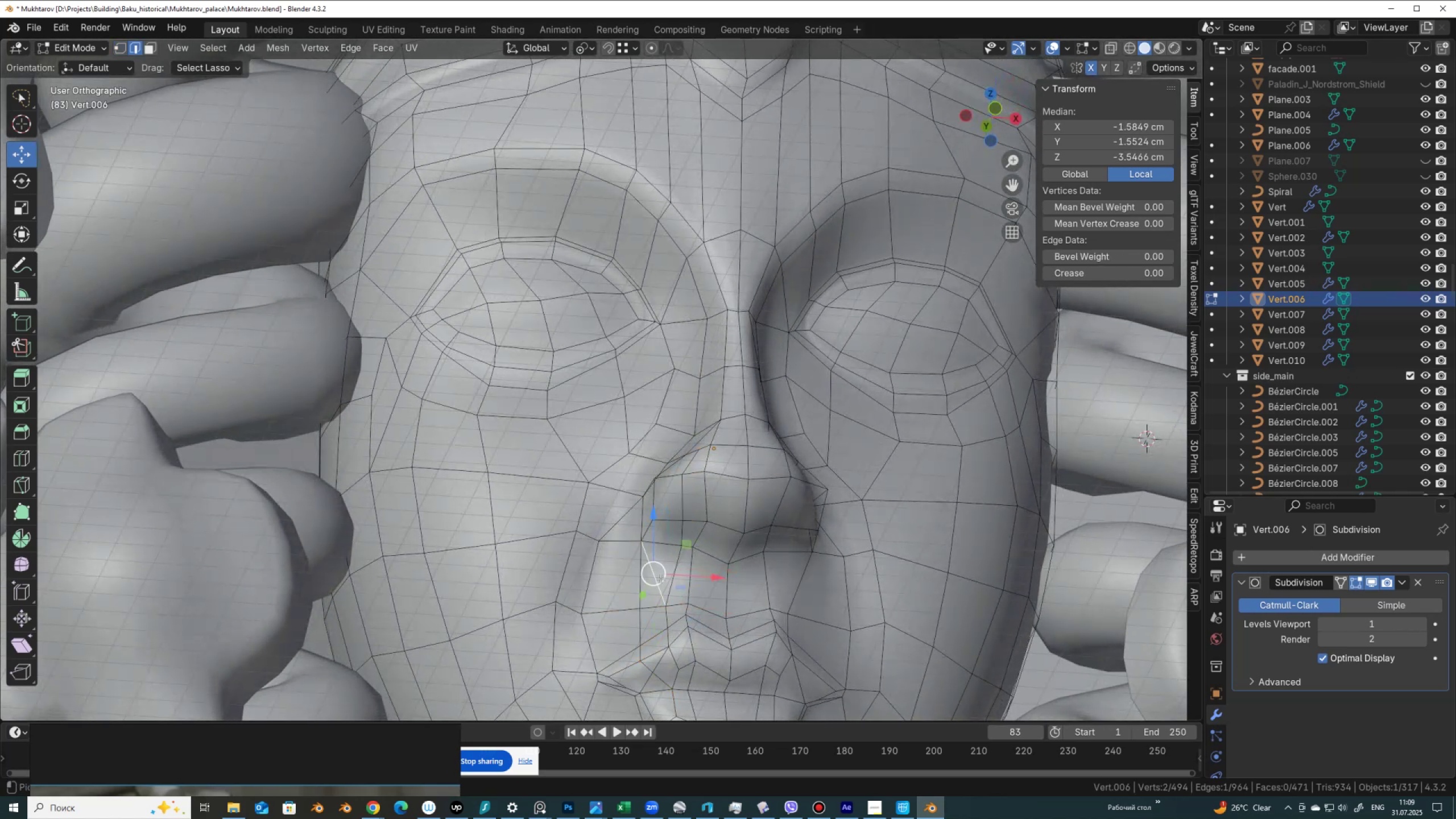 
key(Control+X)
 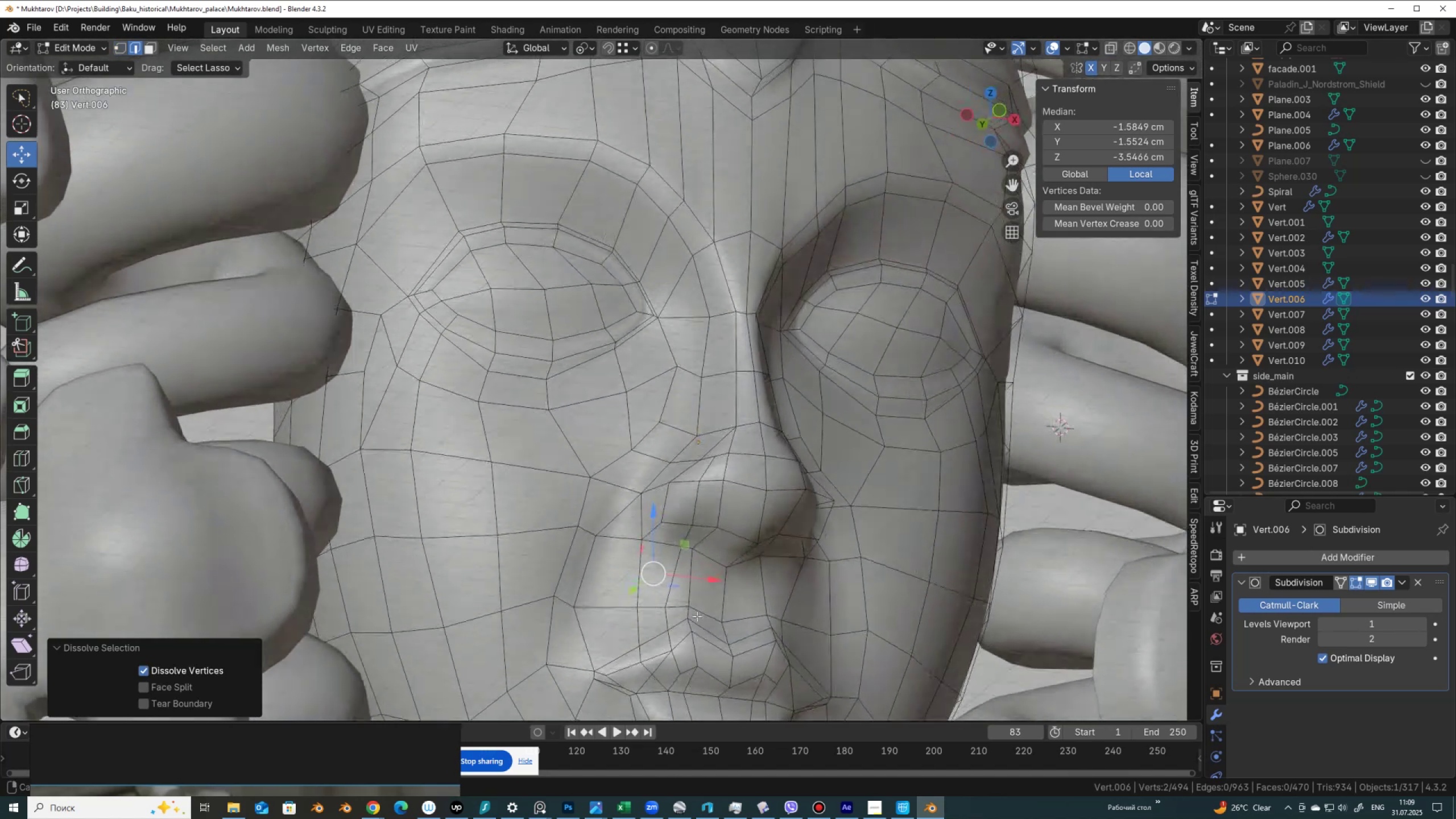 
hold_key(key=ShiftLeft, duration=0.43)
 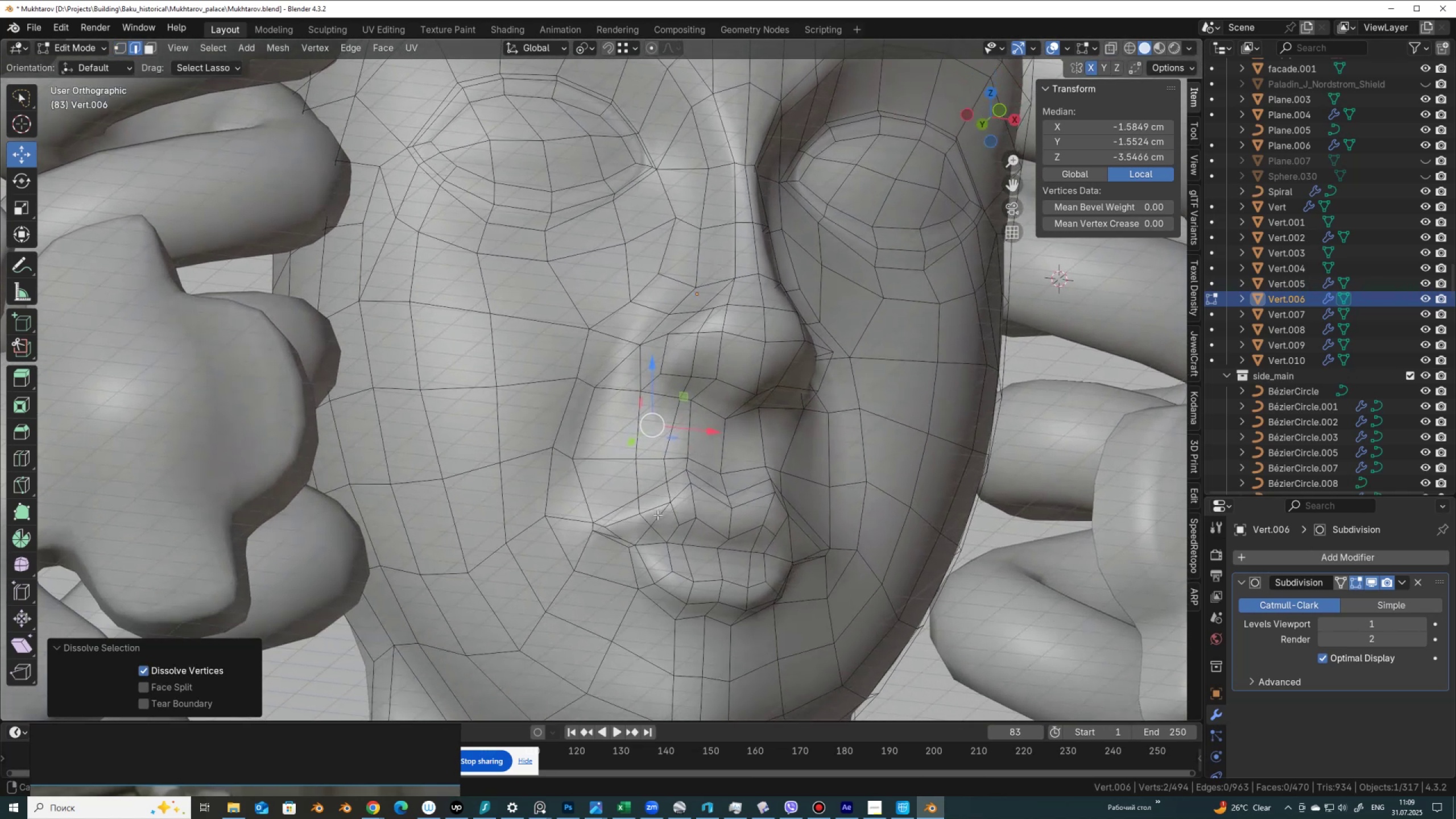 
scroll: coordinate [658, 515], scroll_direction: up, amount: 2.0
 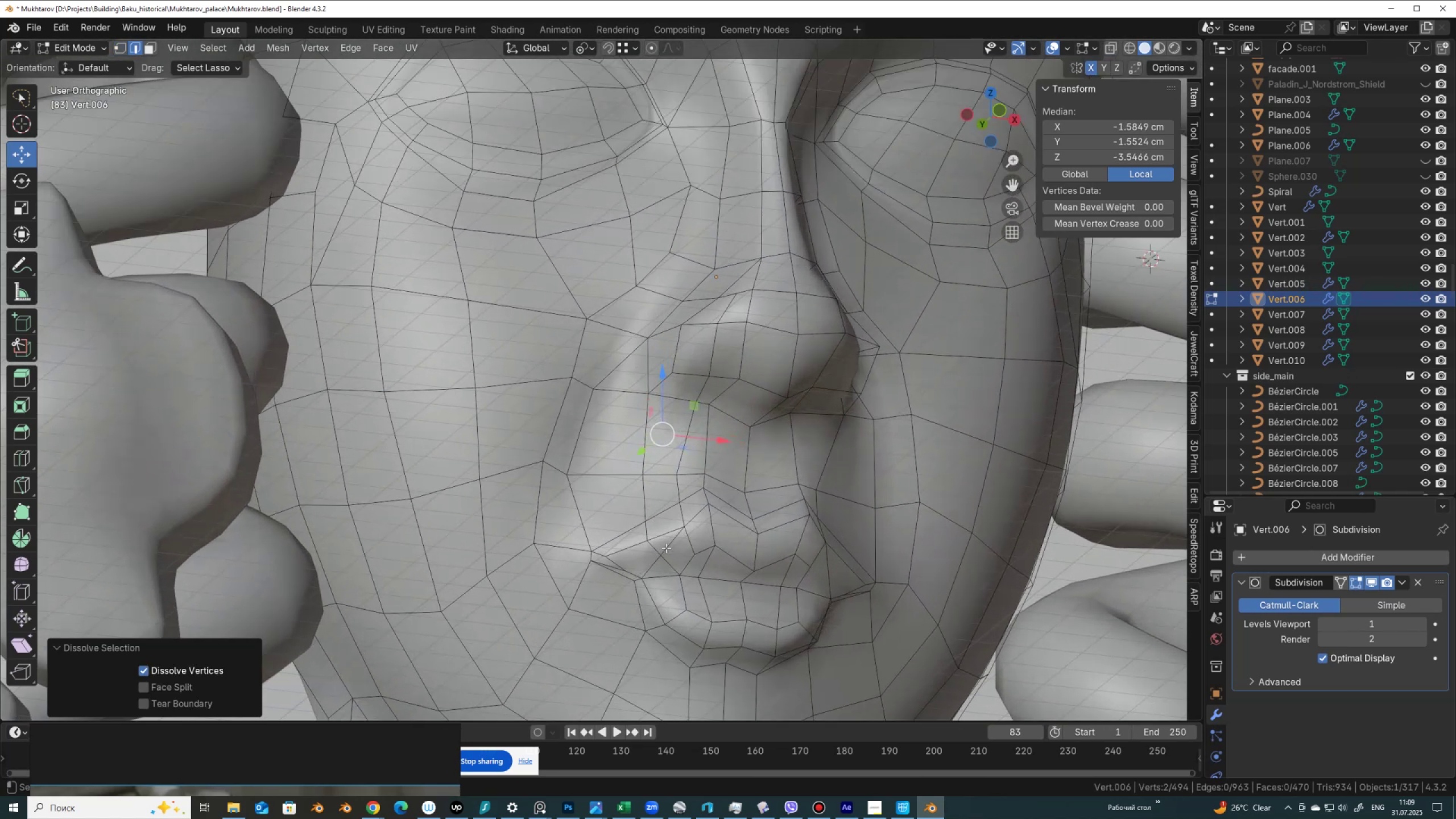 
left_click([670, 544])
 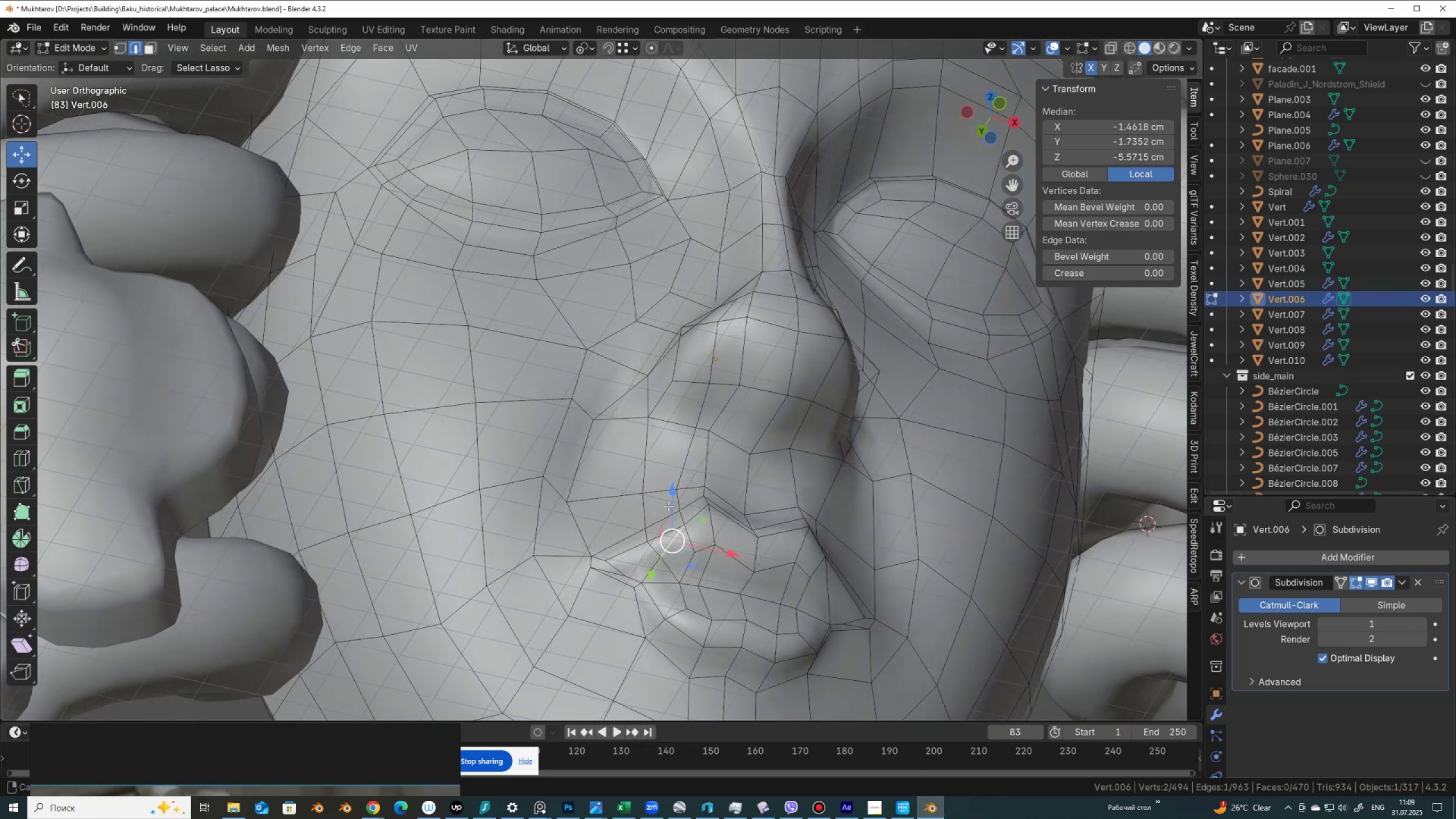 
hold_key(key=ControlLeft, duration=0.38)
 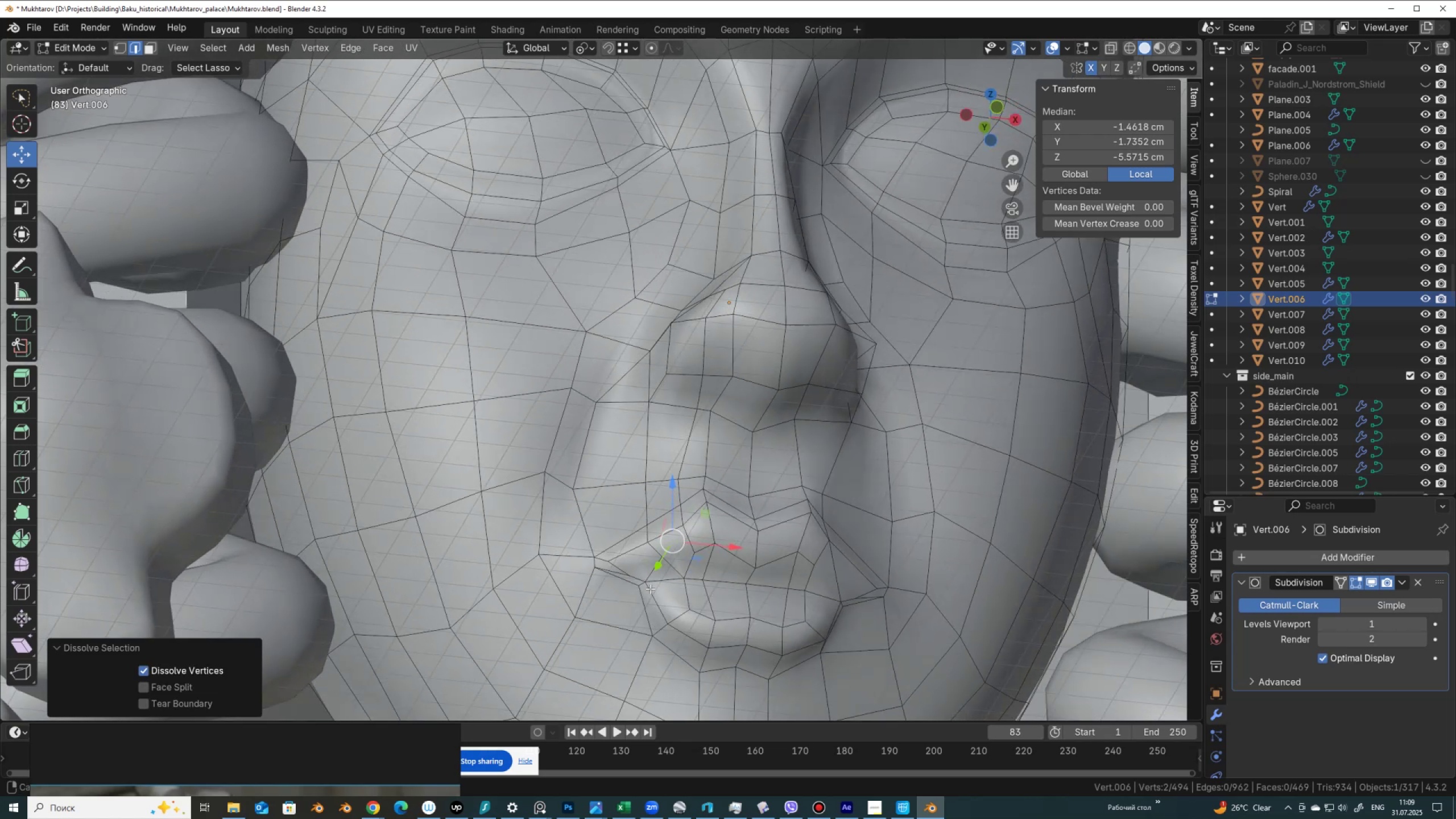 
key(X)
 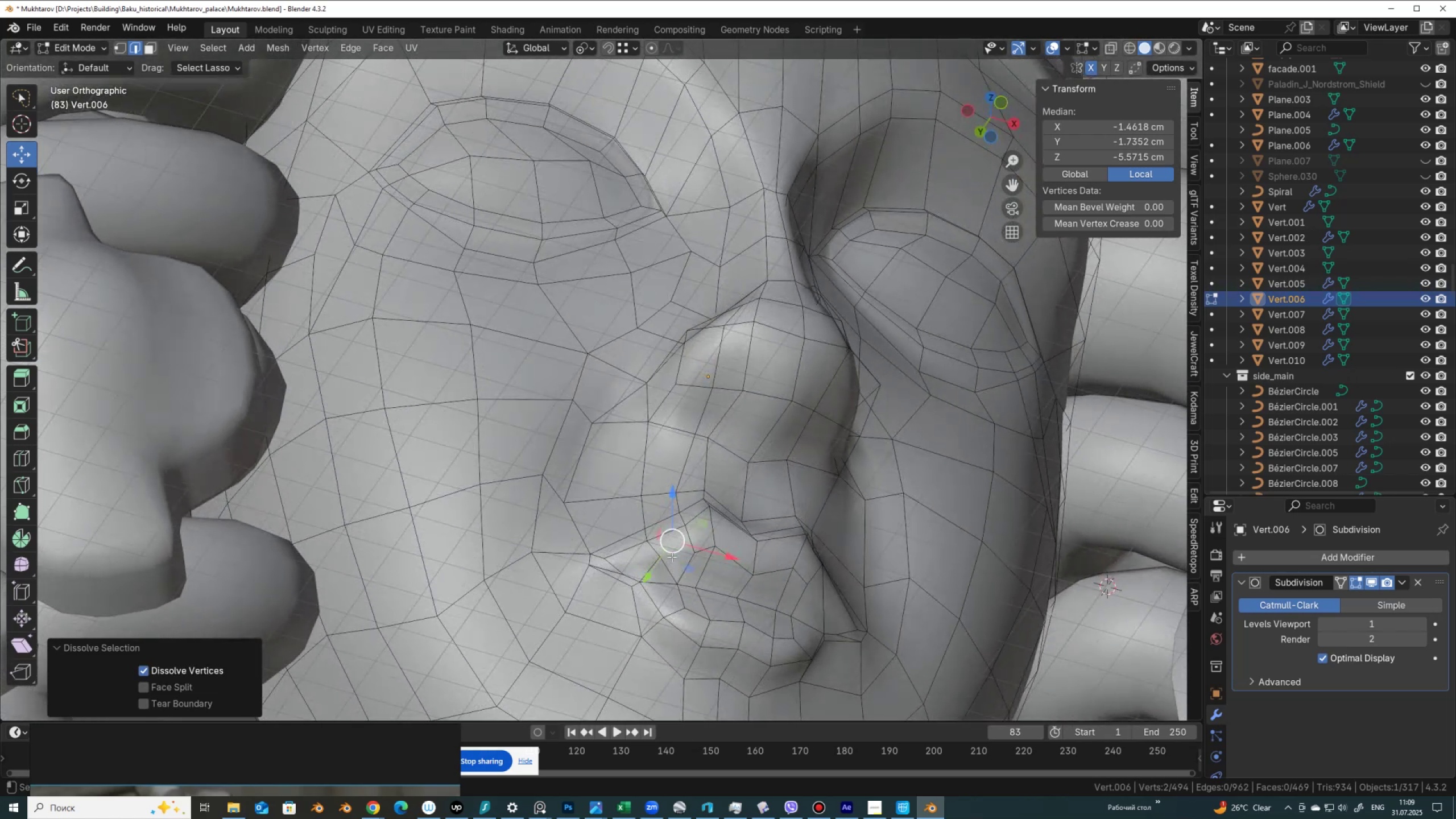 
wait(6.55)
 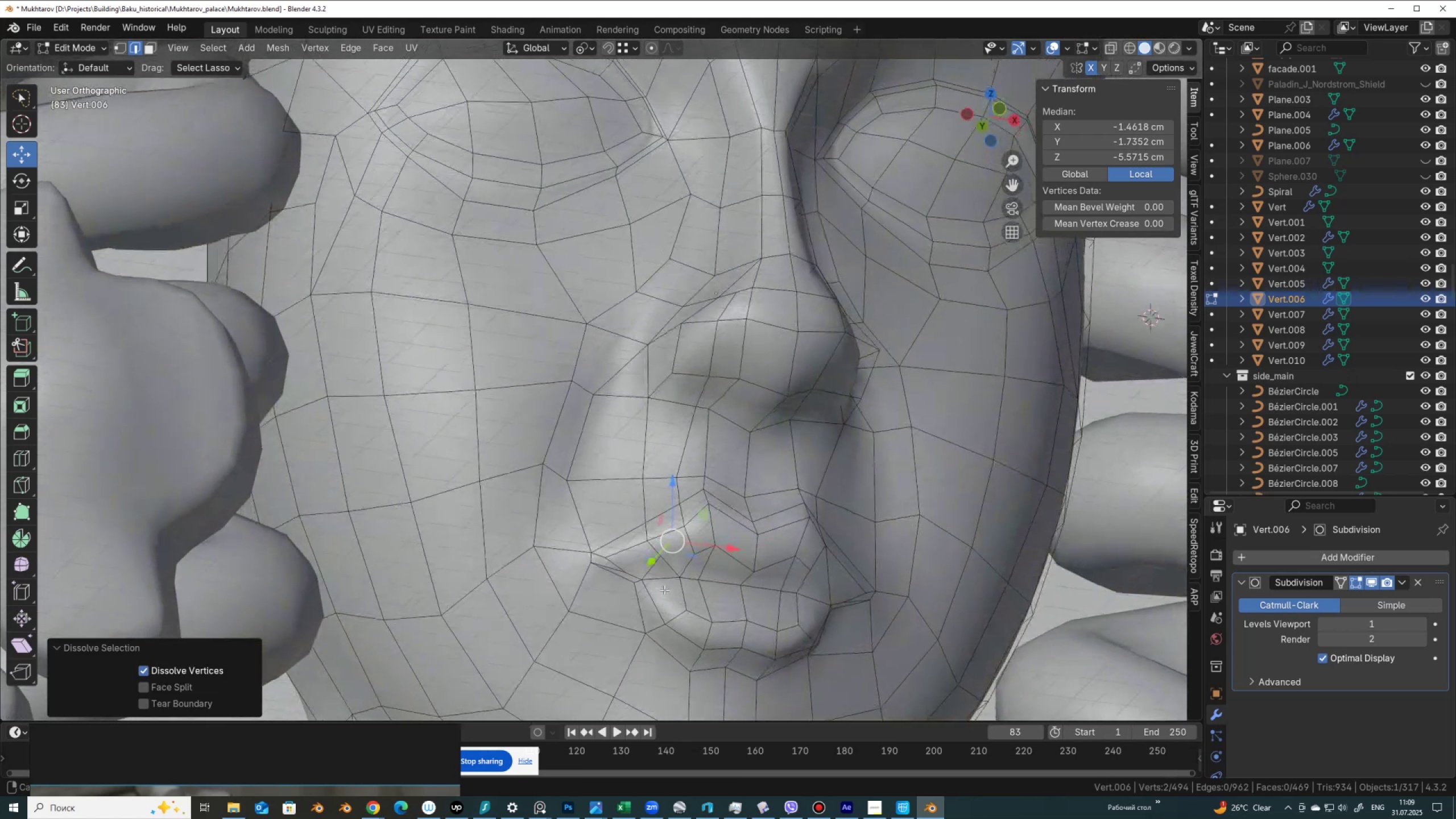 
key(K)
 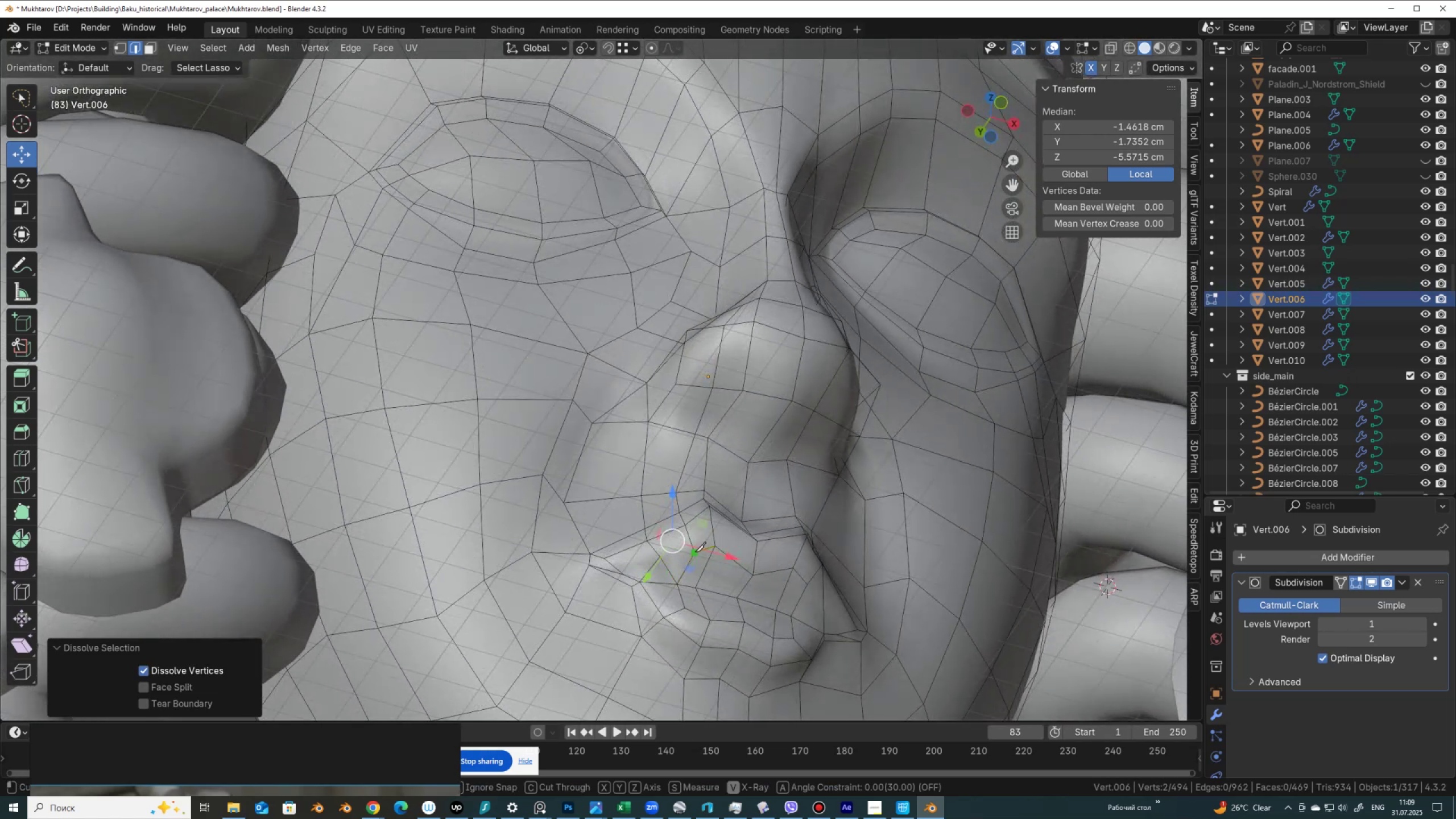 
left_click([695, 552])
 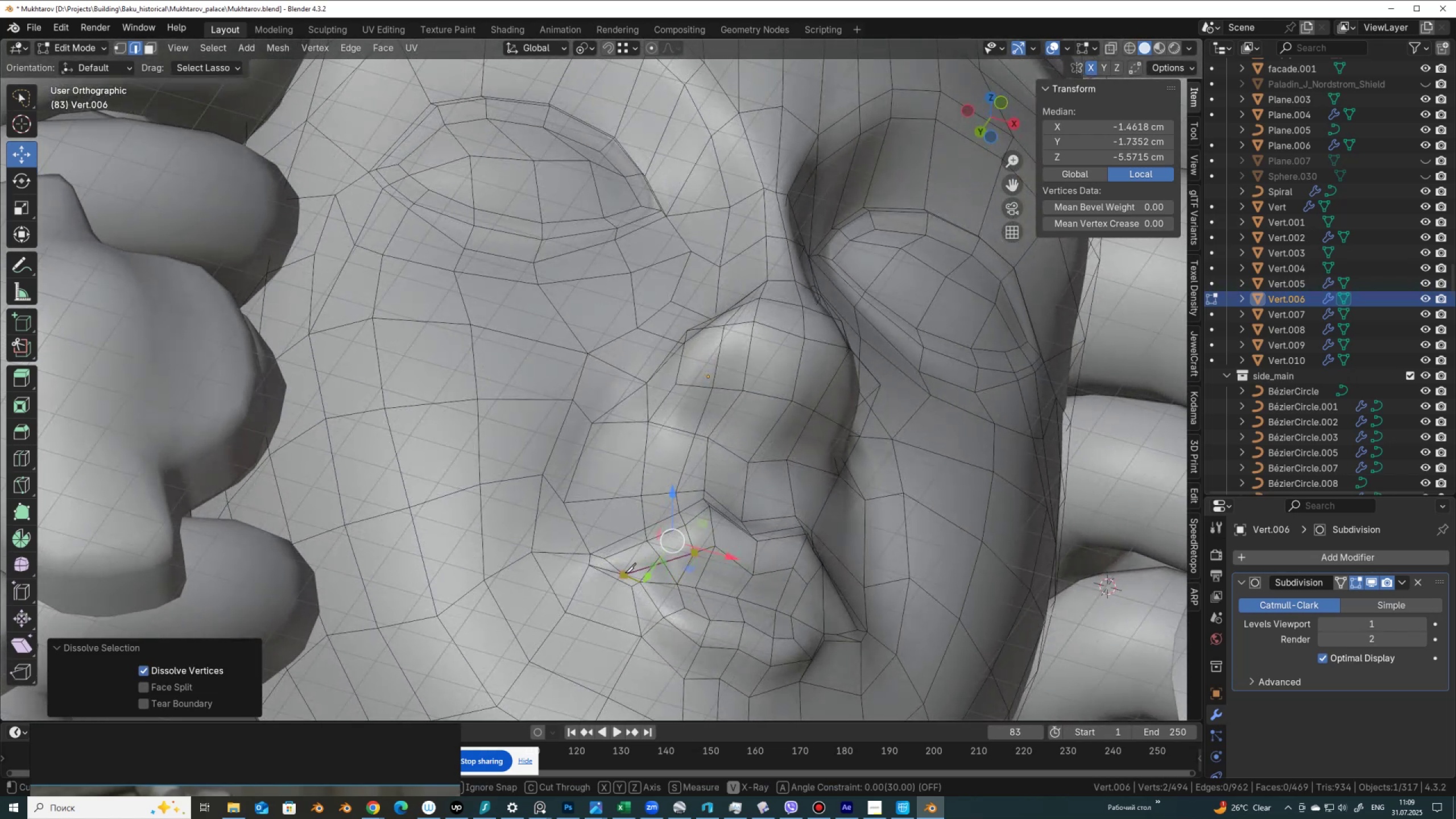 
left_click([625, 573])
 